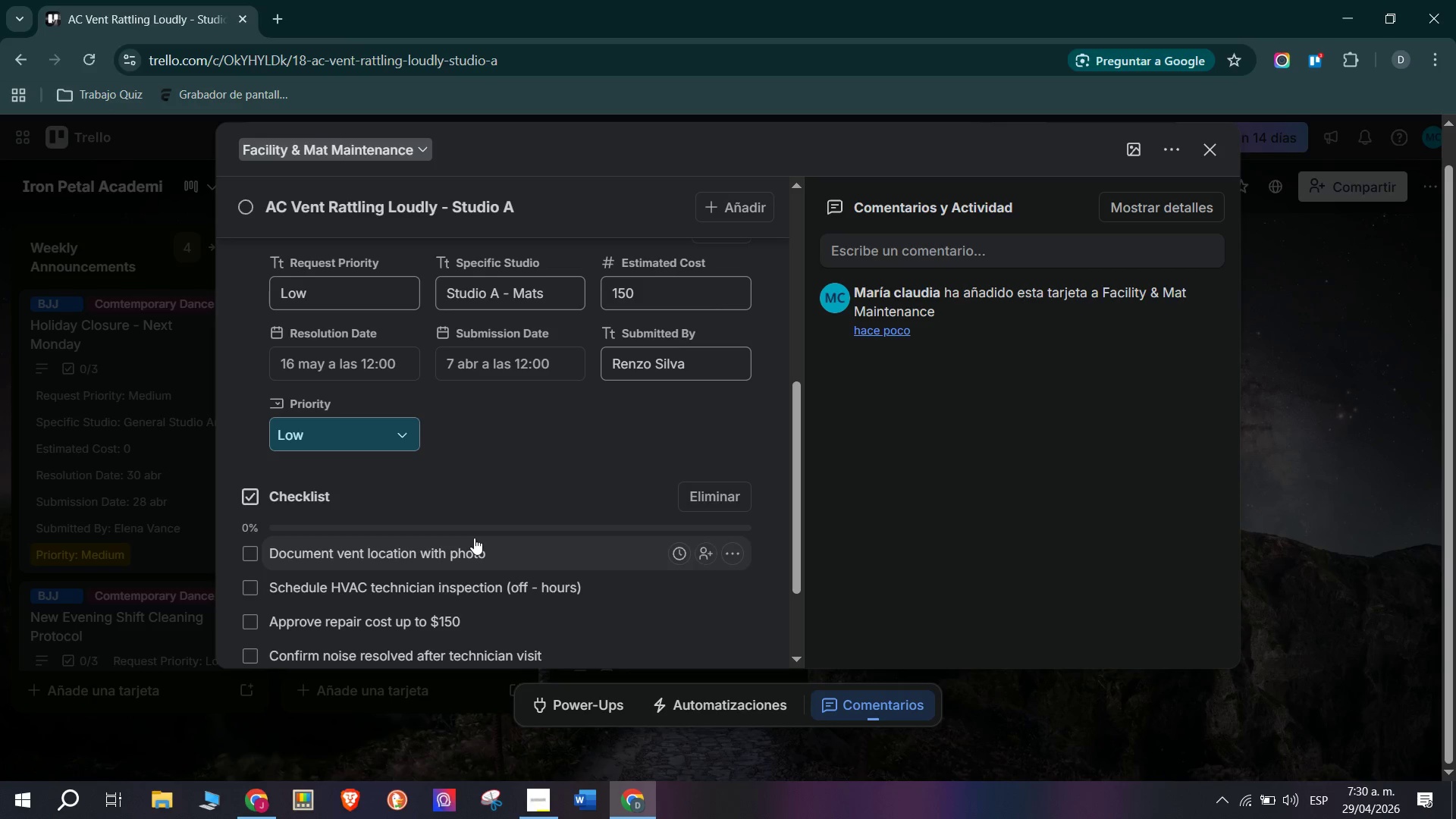 
wait(7.7)
 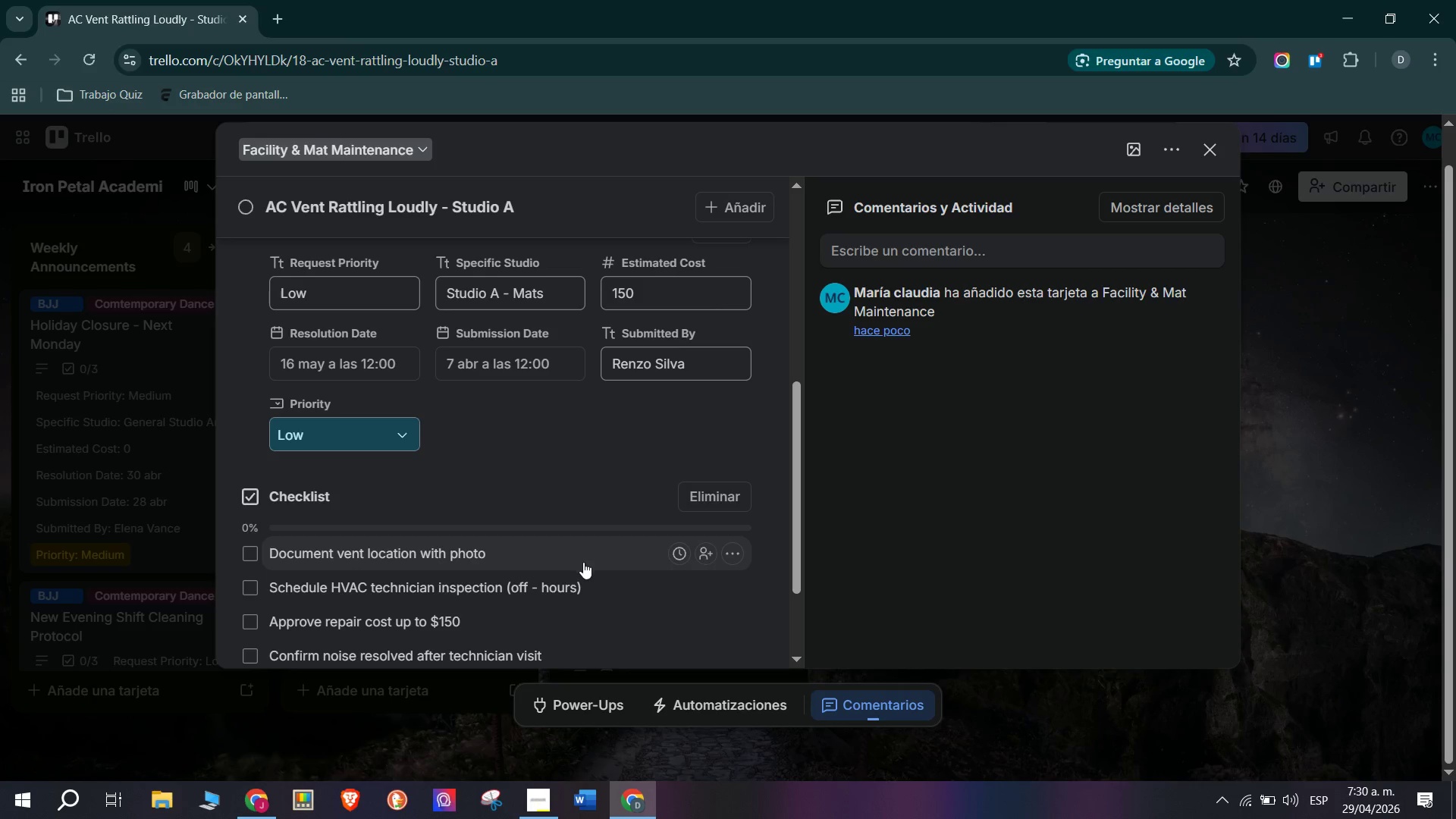 
scroll: coordinate [519, 500], scroll_direction: down, amount: 2.0
 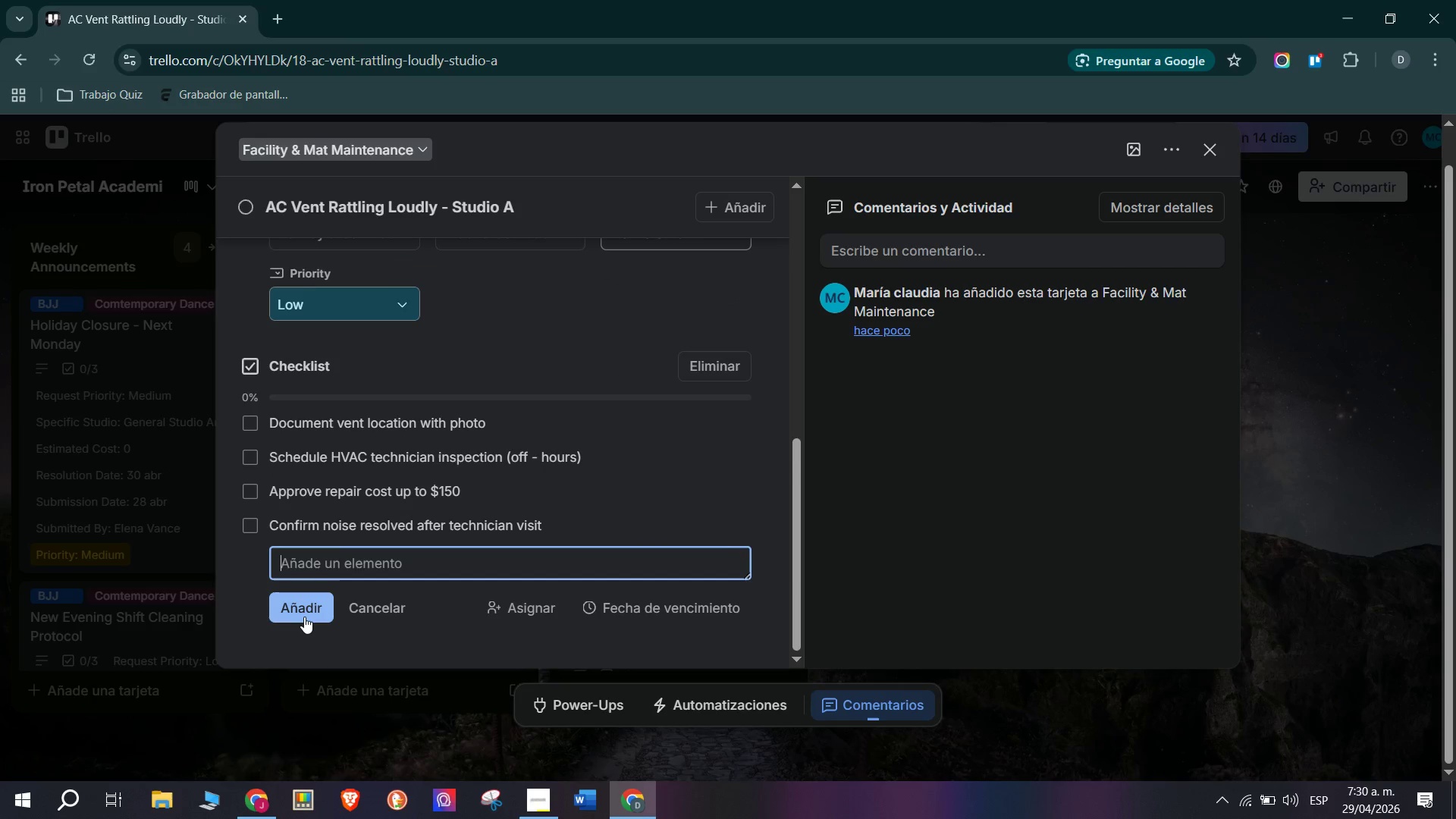 
scroll: coordinate [241, 469], scroll_direction: up, amount: 5.0
 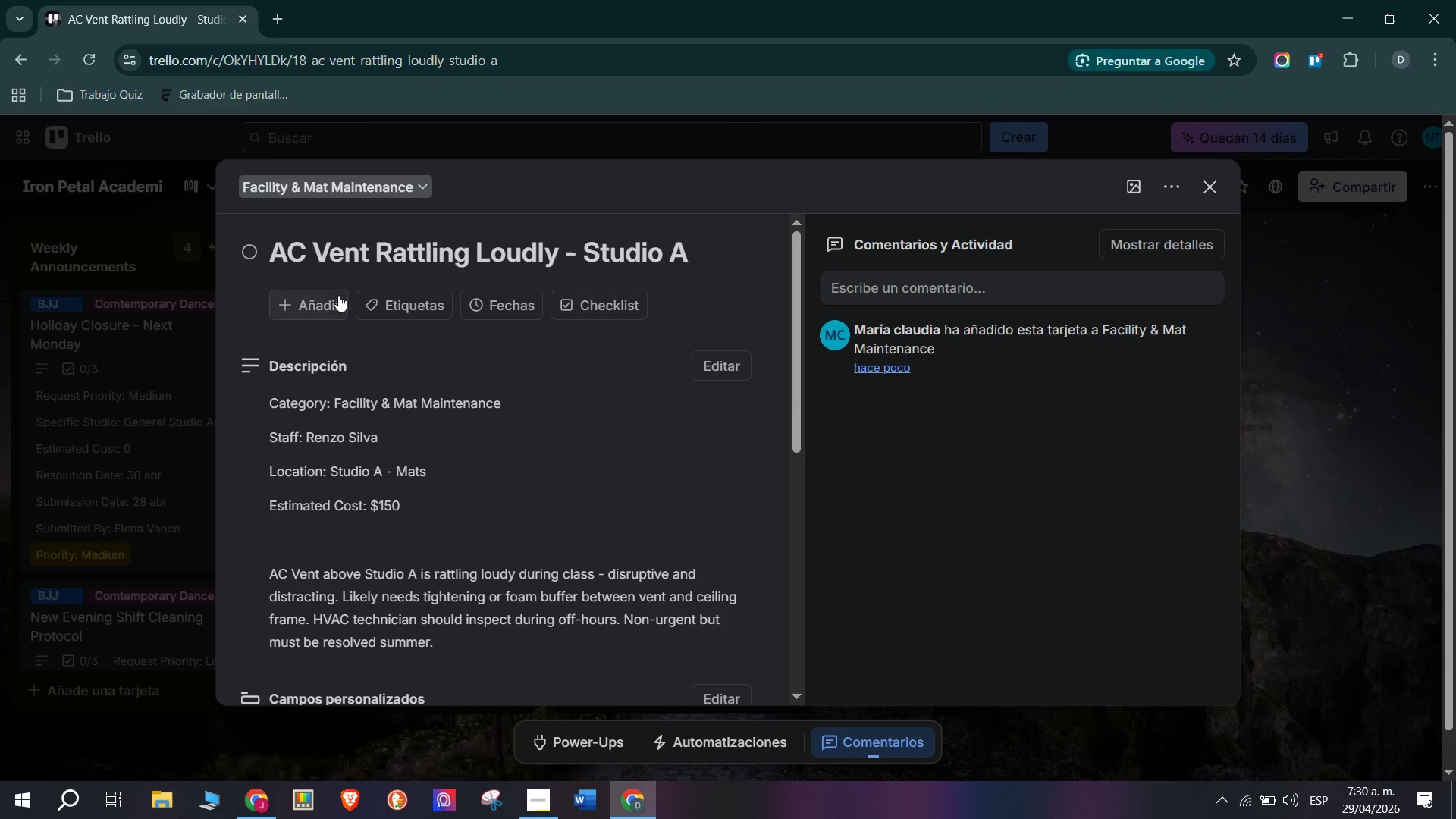 
wait(8.3)
 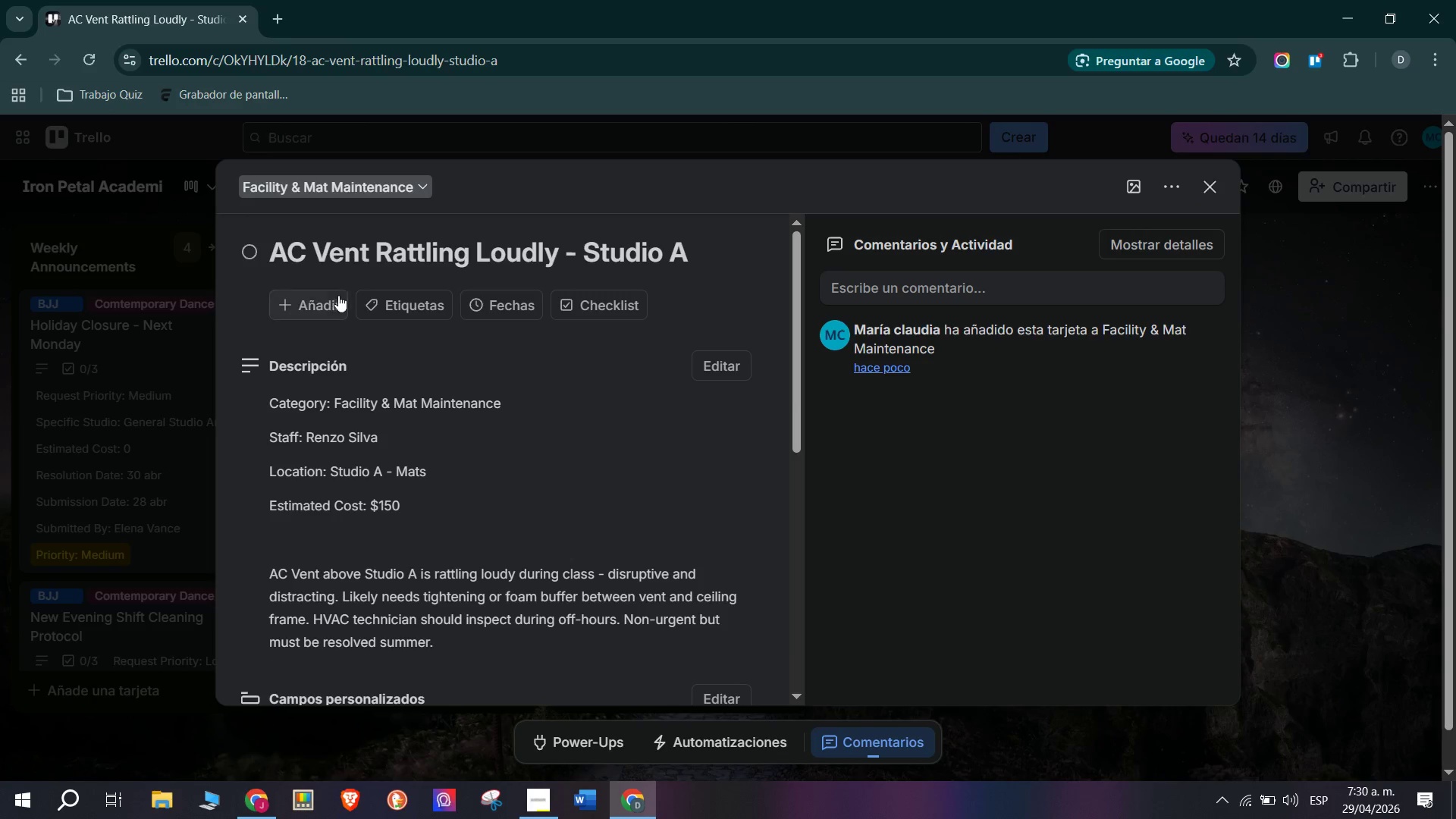 
scroll: coordinate [228, 604], scroll_direction: down, amount: 2.0
 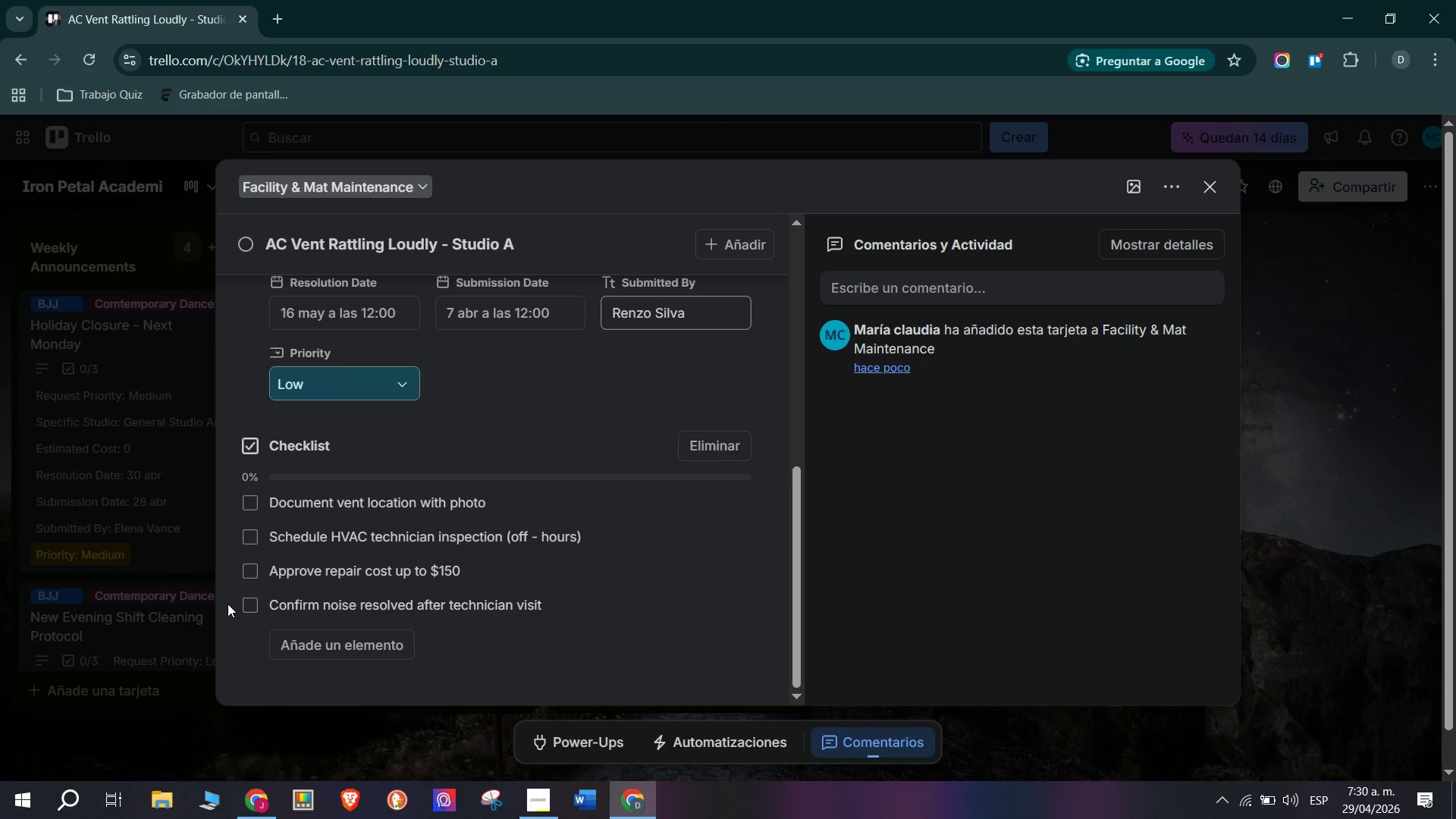 
scroll: coordinate [228, 604], scroll_direction: up, amount: 6.0
 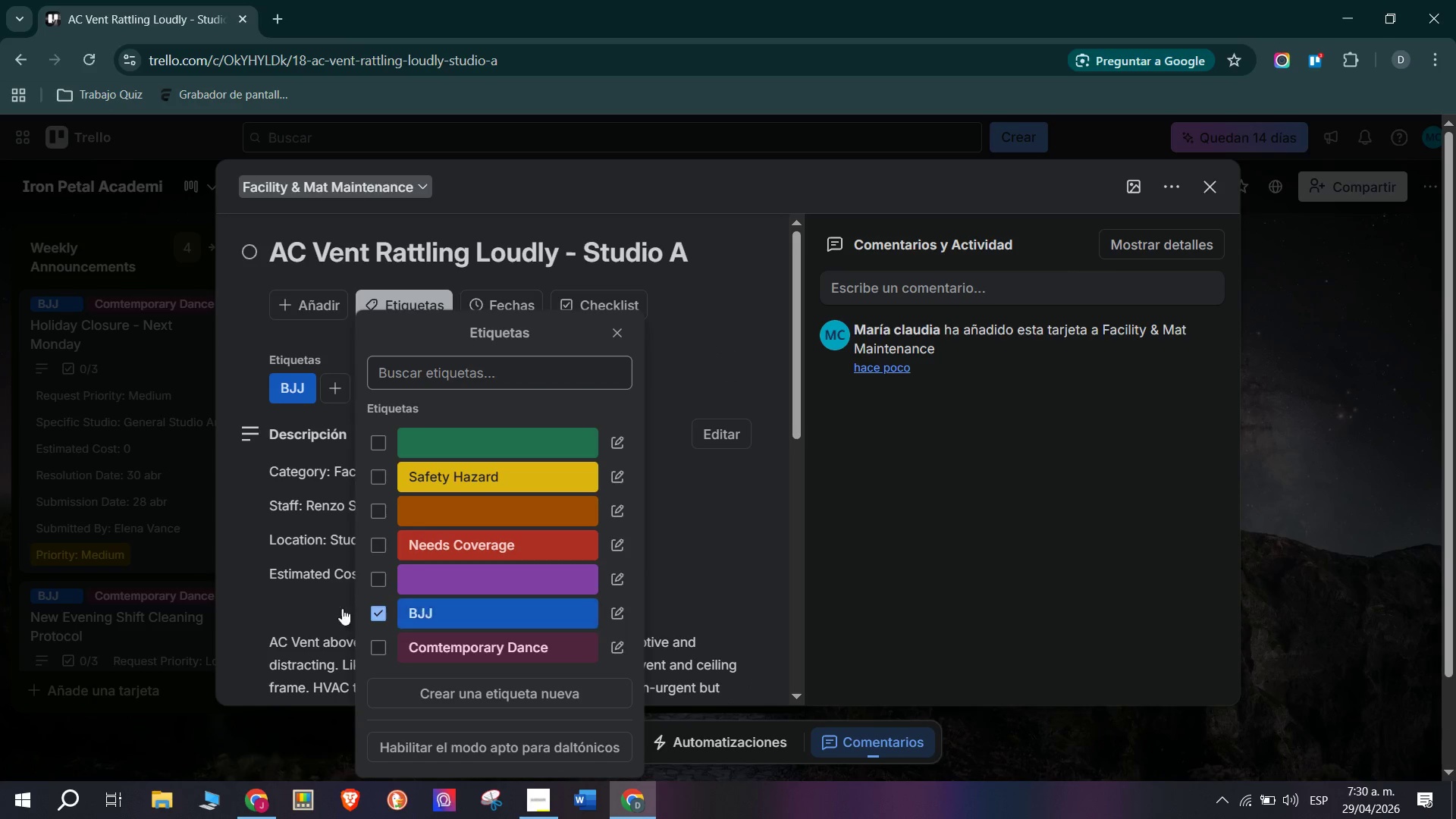 
wait(8.16)
 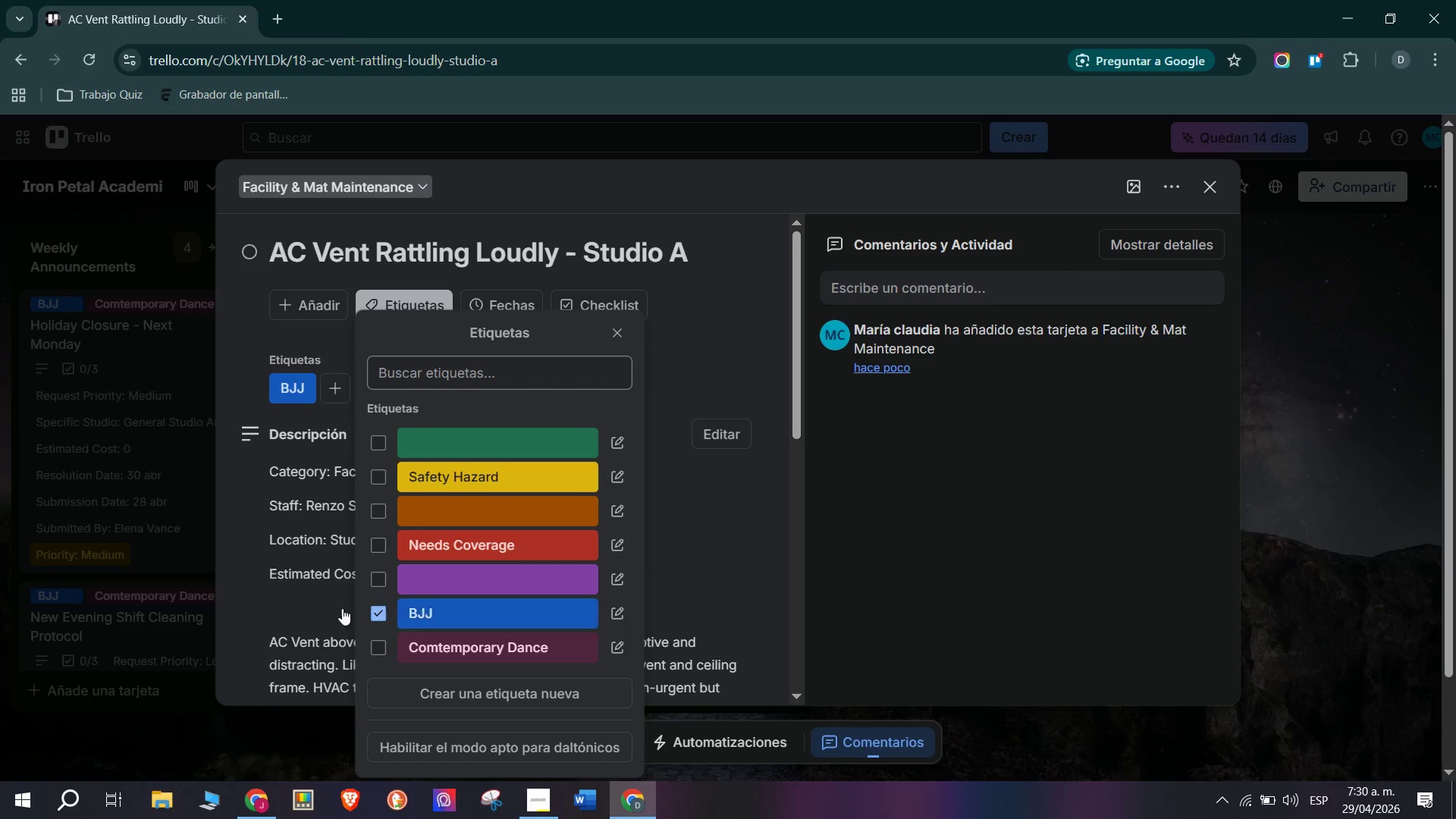 
left_click([171, 566])
 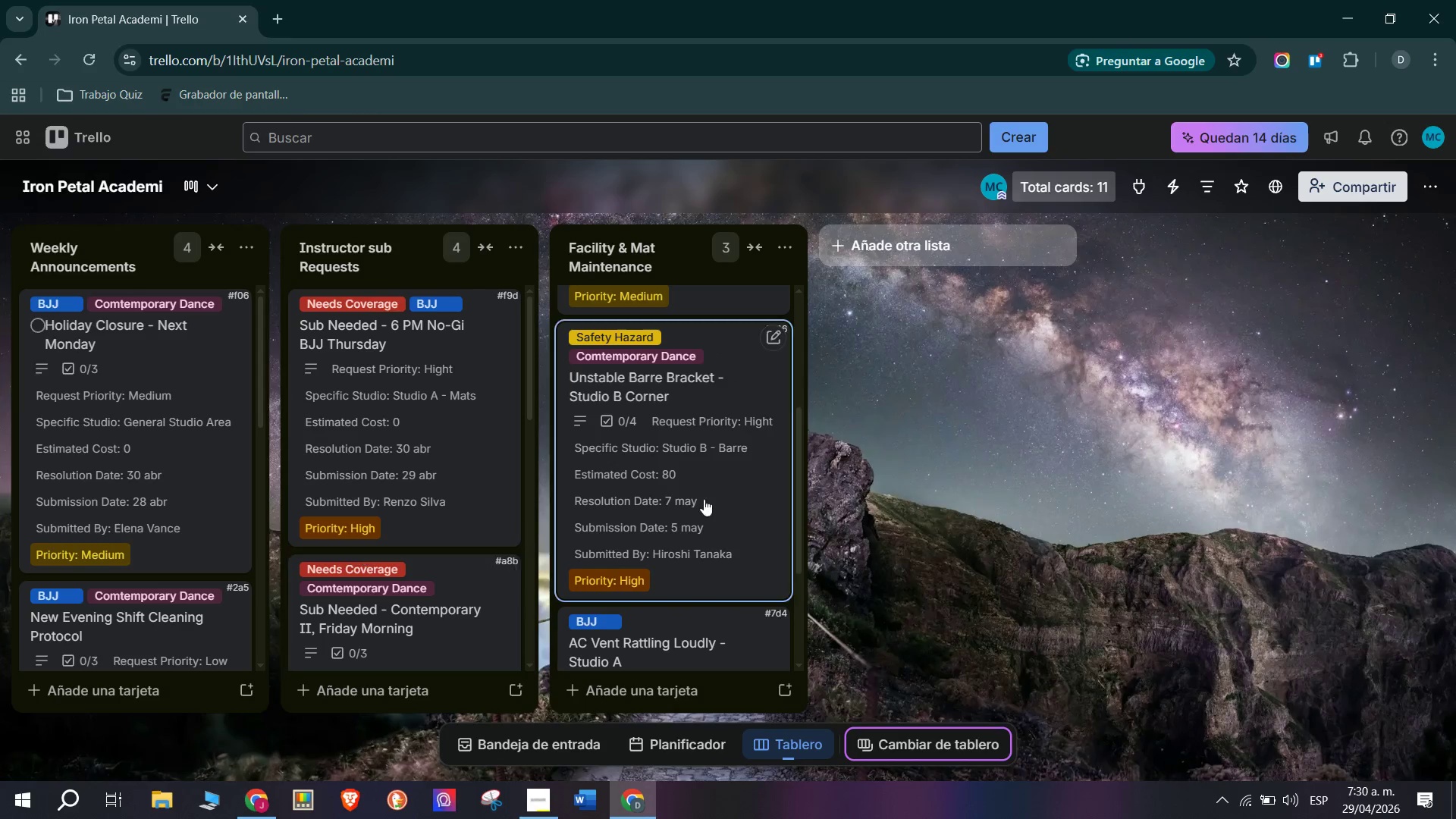 
scroll: coordinate [707, 500], scroll_direction: down, amount: 4.0
 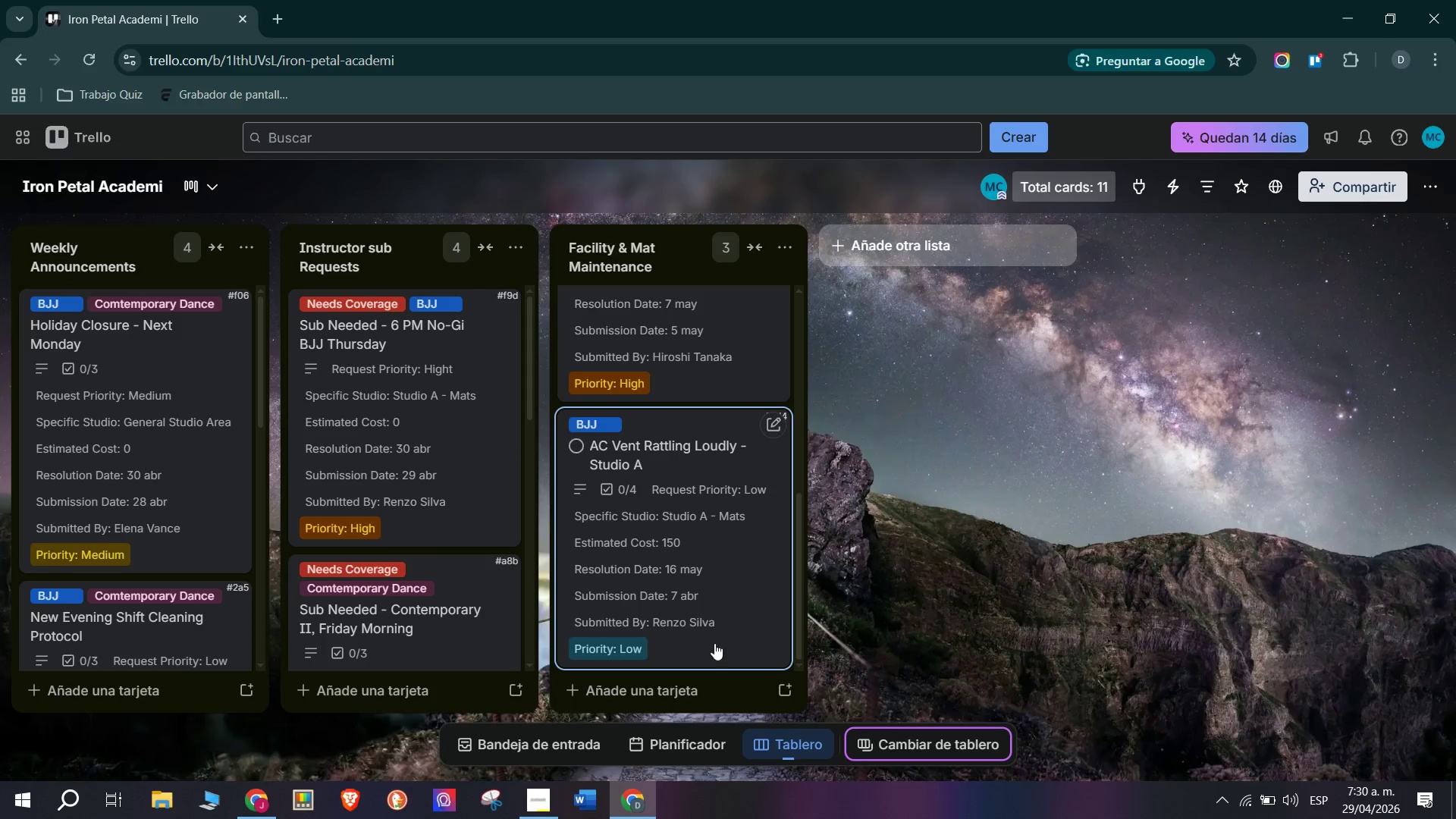 
wait(5.53)
 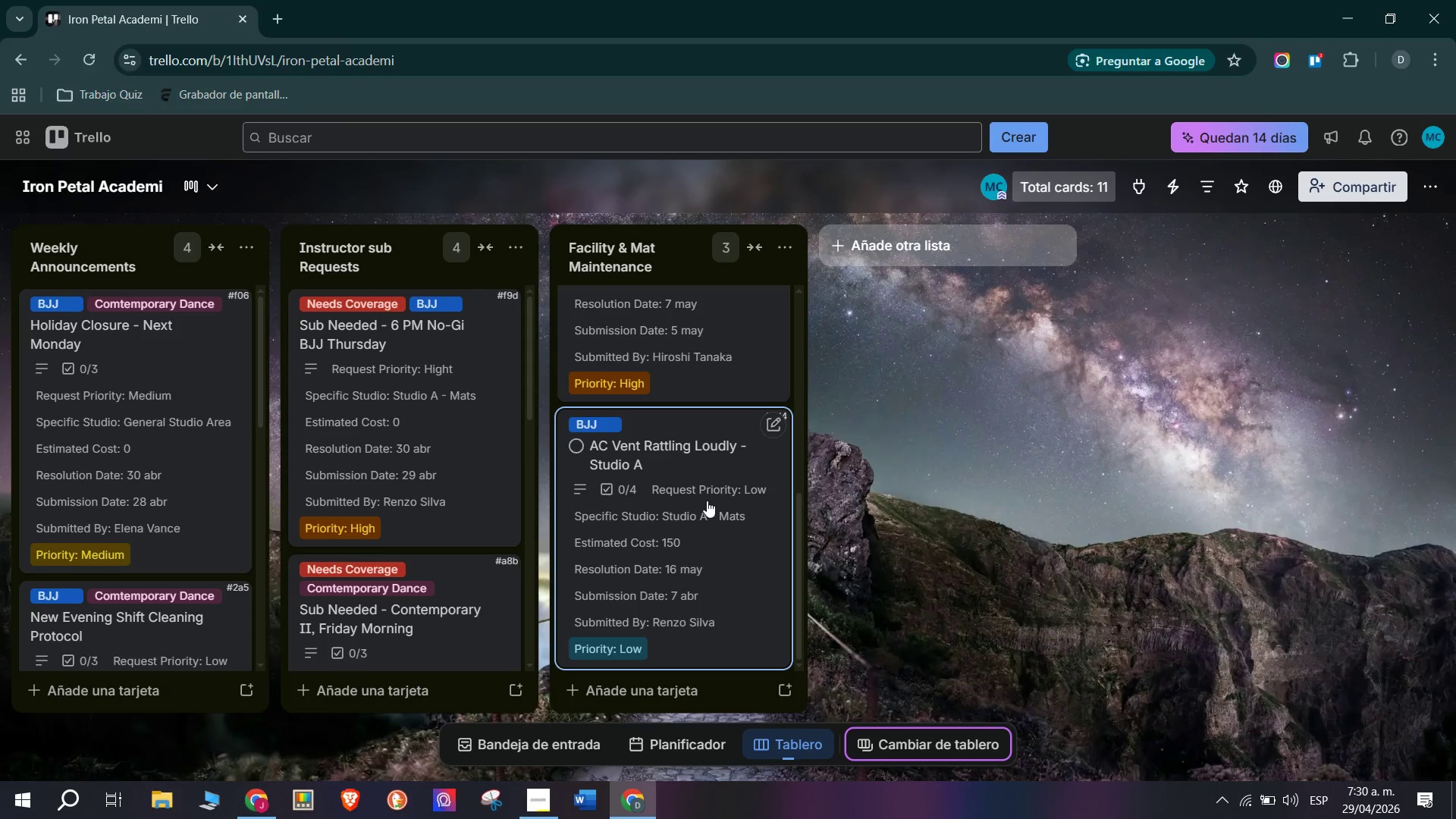 
left_click([667, 682])
 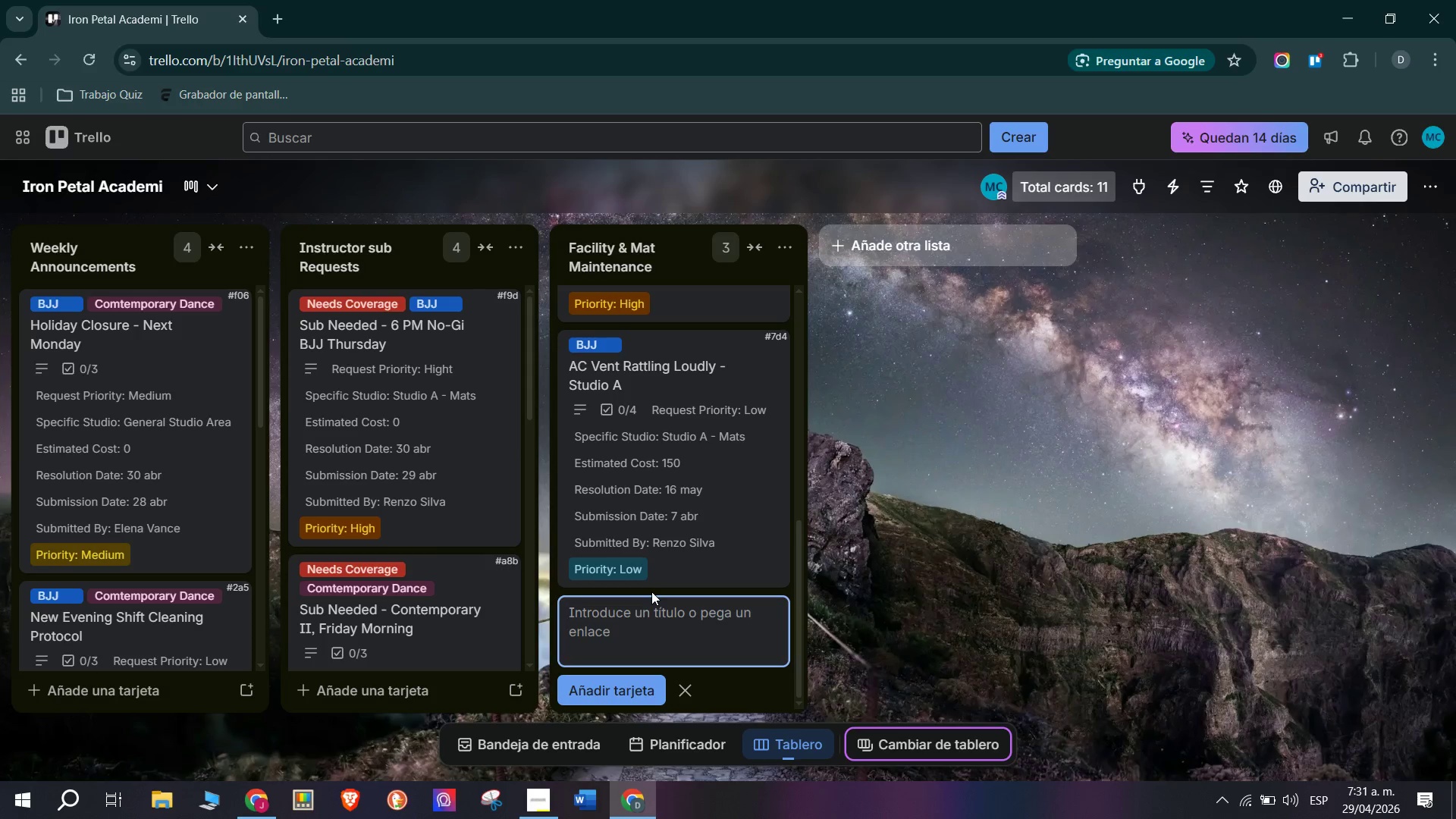 
wait(29.16)
 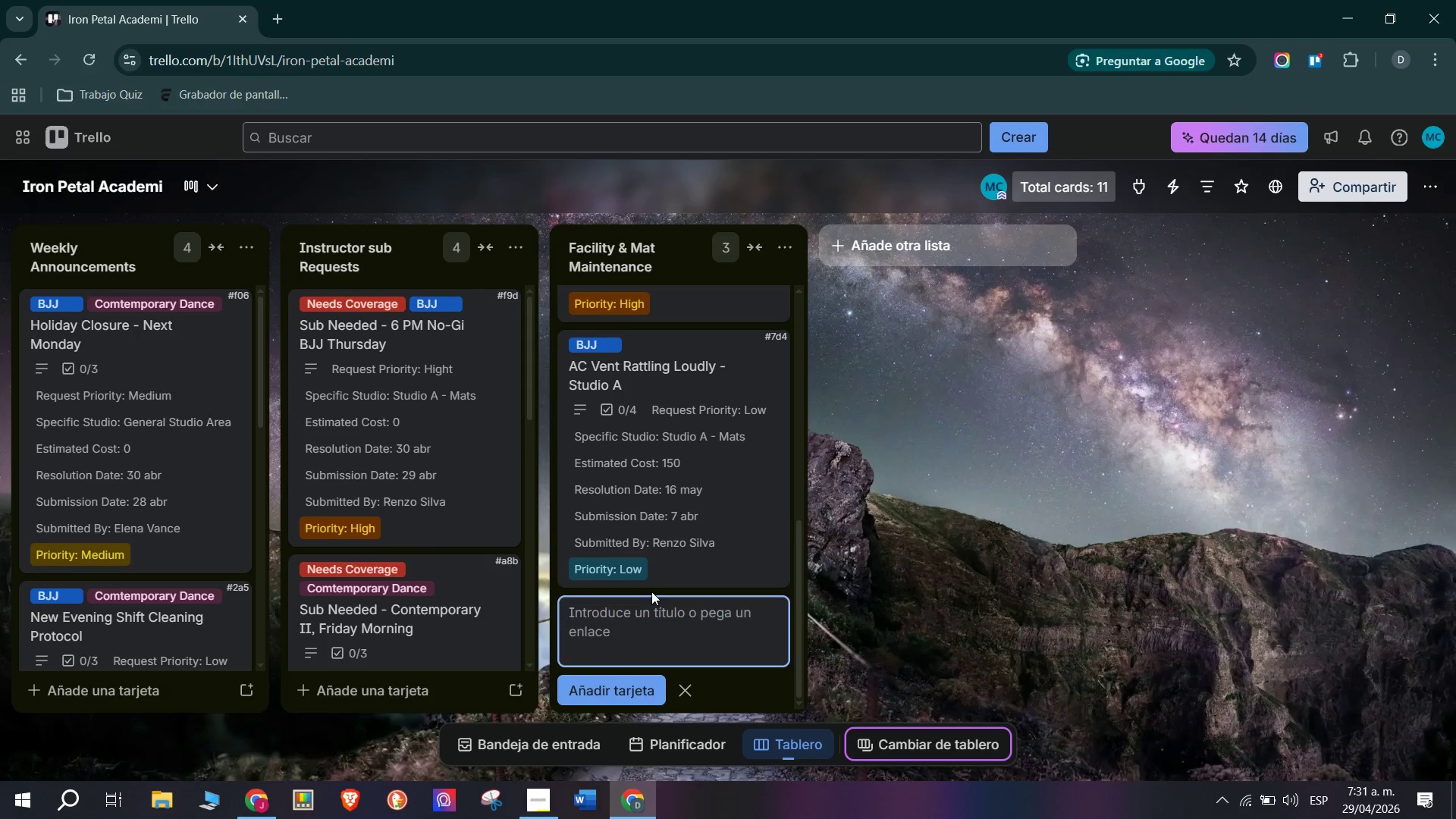 
type(Mirror Smudge Won)
 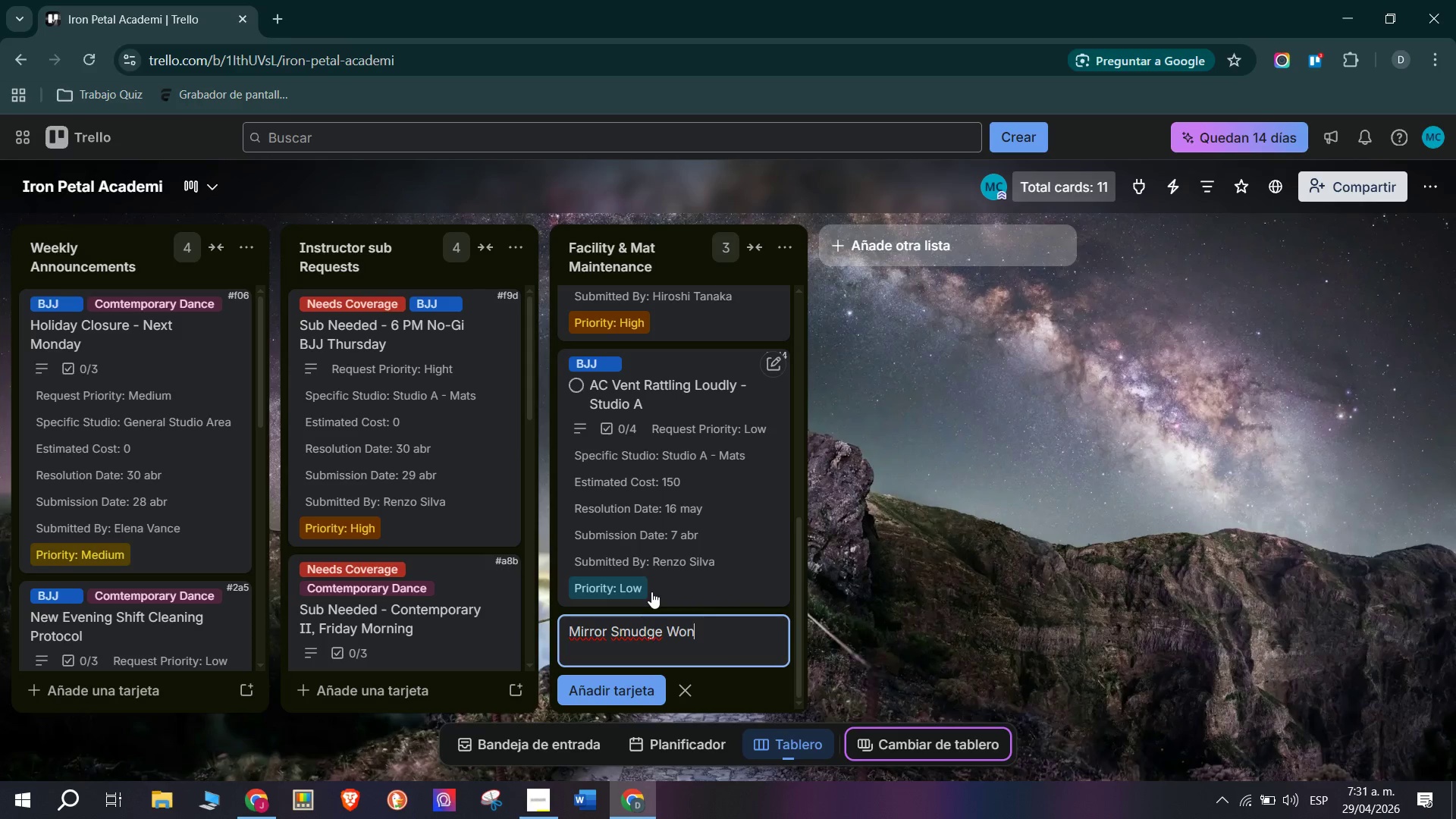 
type(;t Come Off - Studio B)
 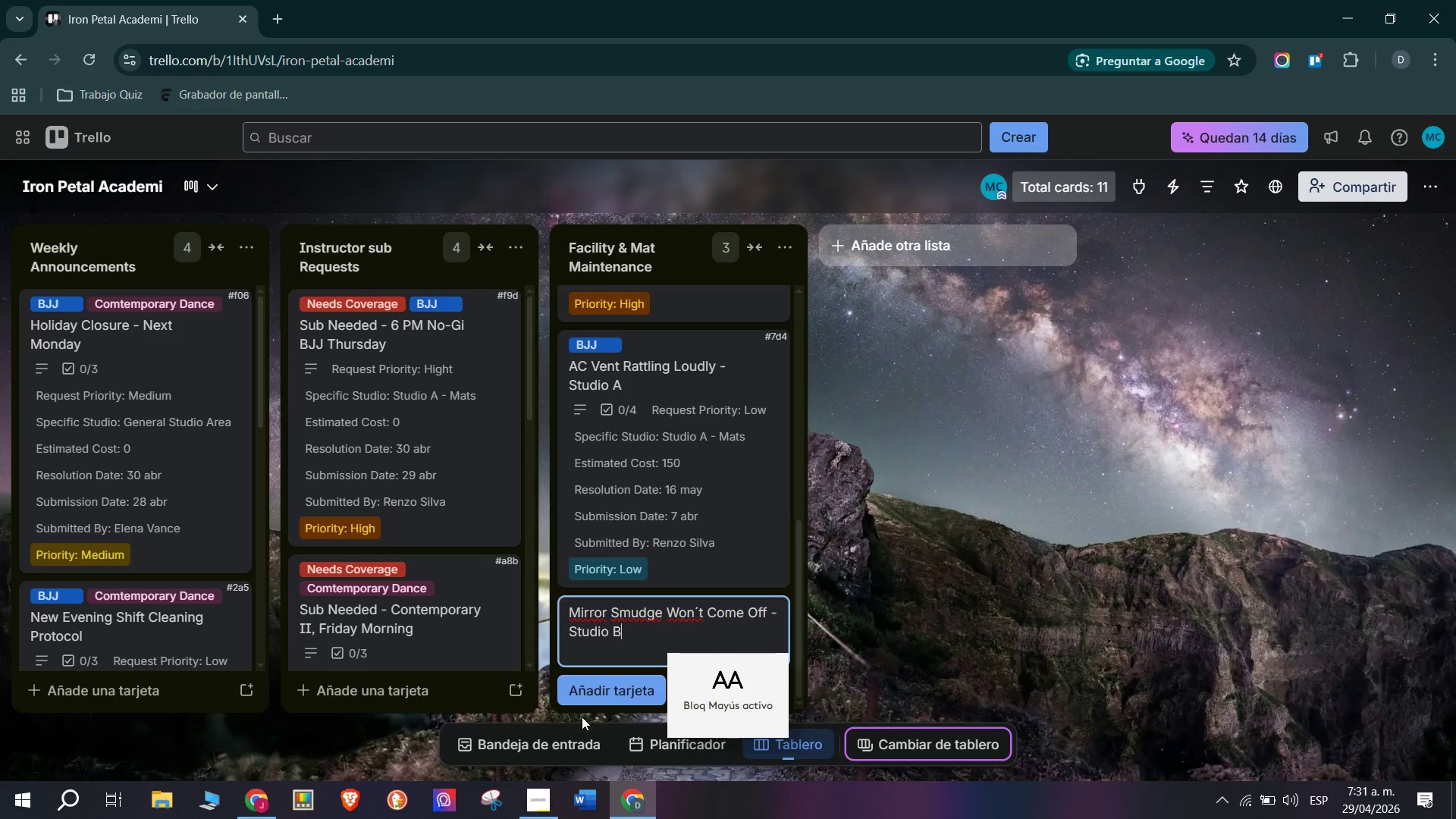 
left_click([604, 694])
 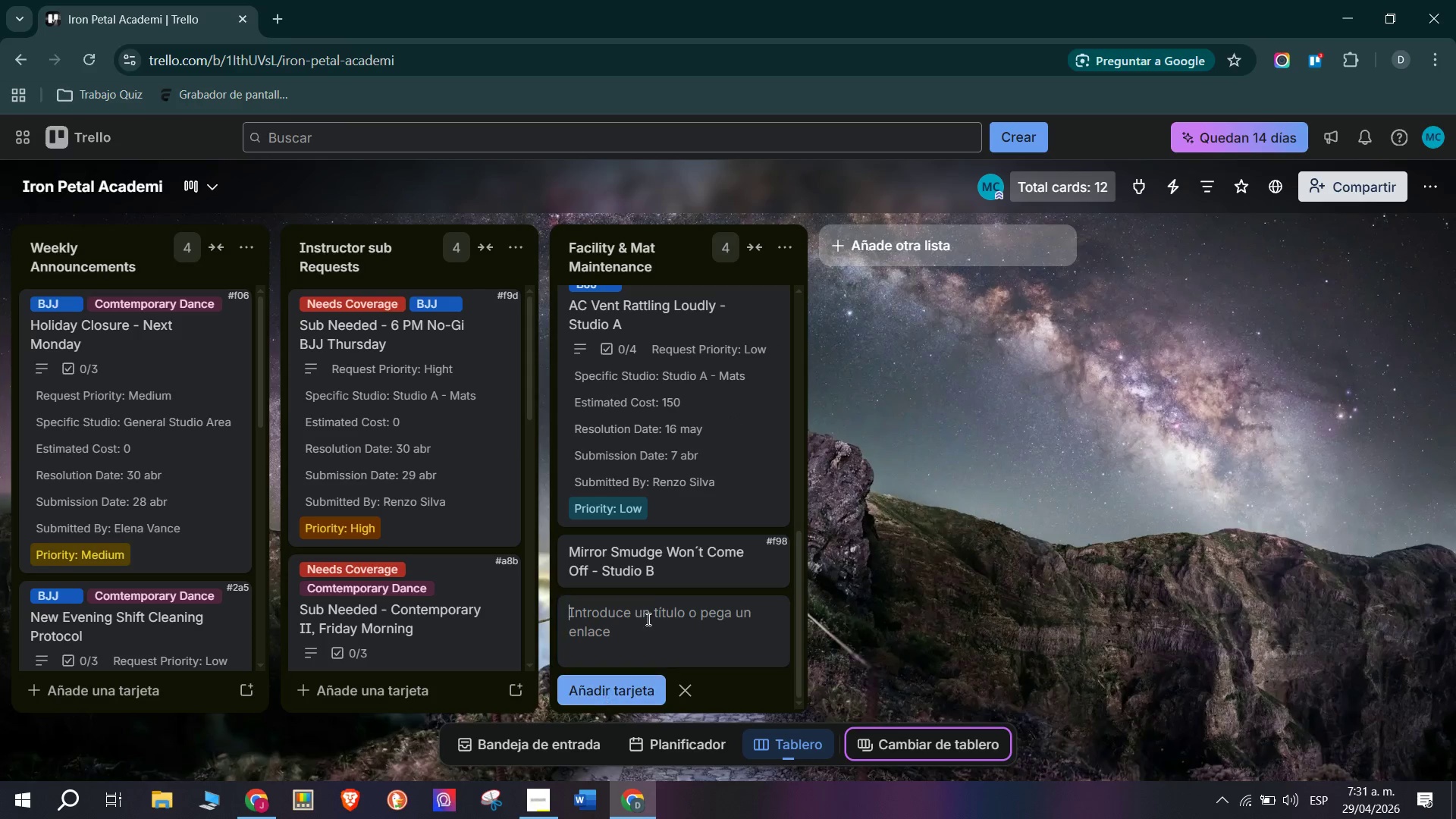 
mouse_move([649, 545])
 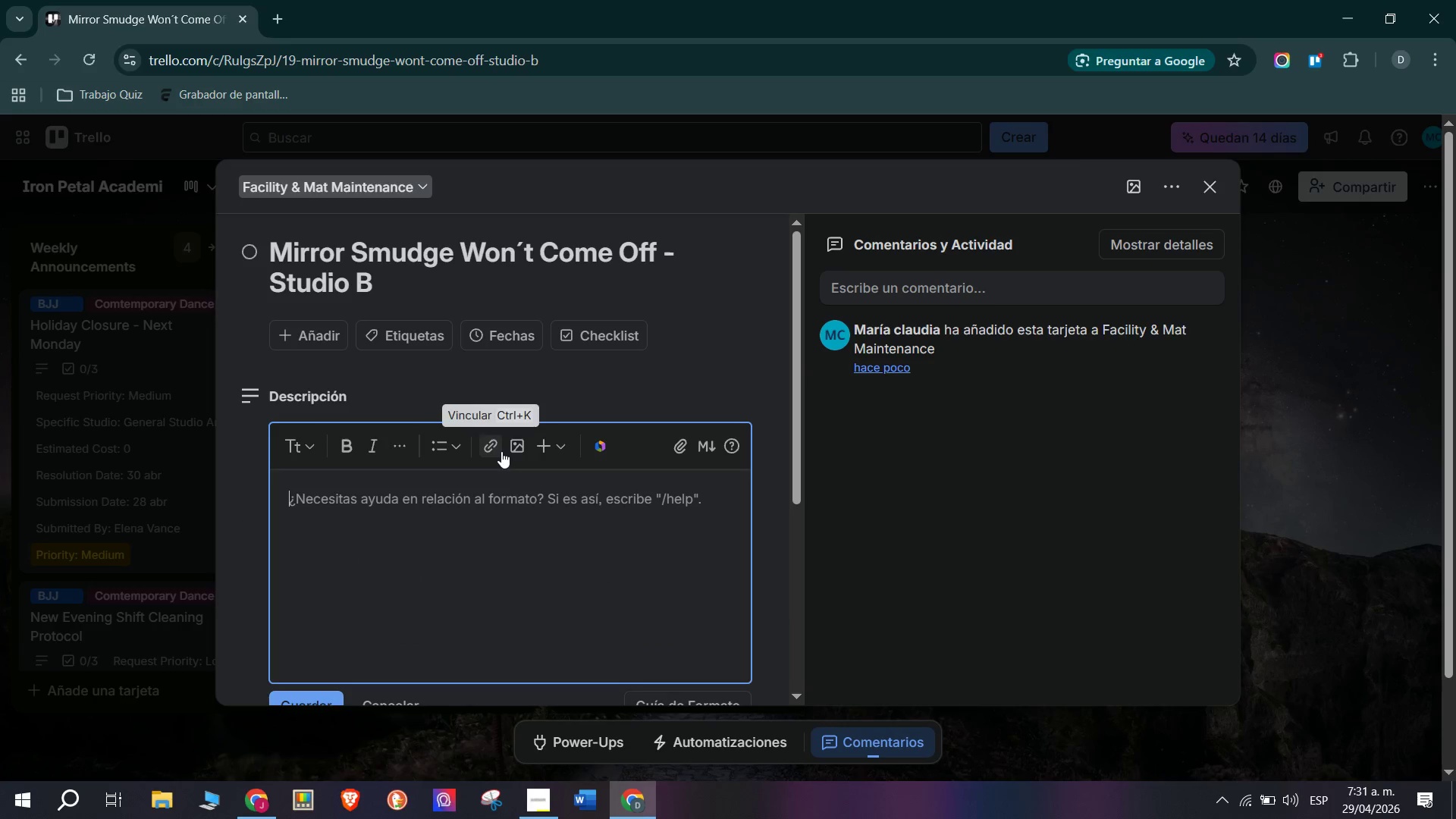 
type(c)
key(Backspace)
type(Category> Facility ^ Mat Maintenance)
 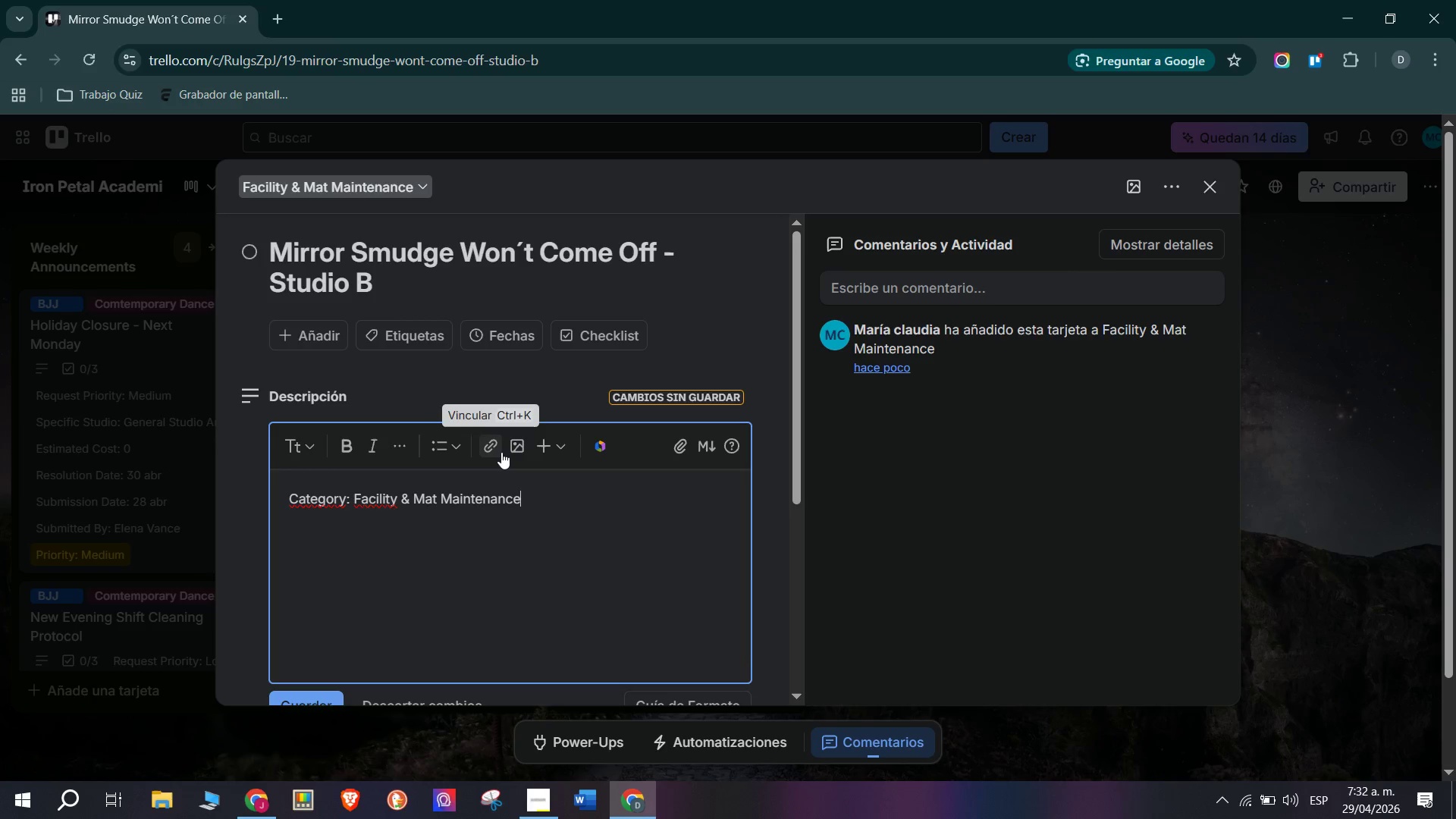 
key(Enter)
 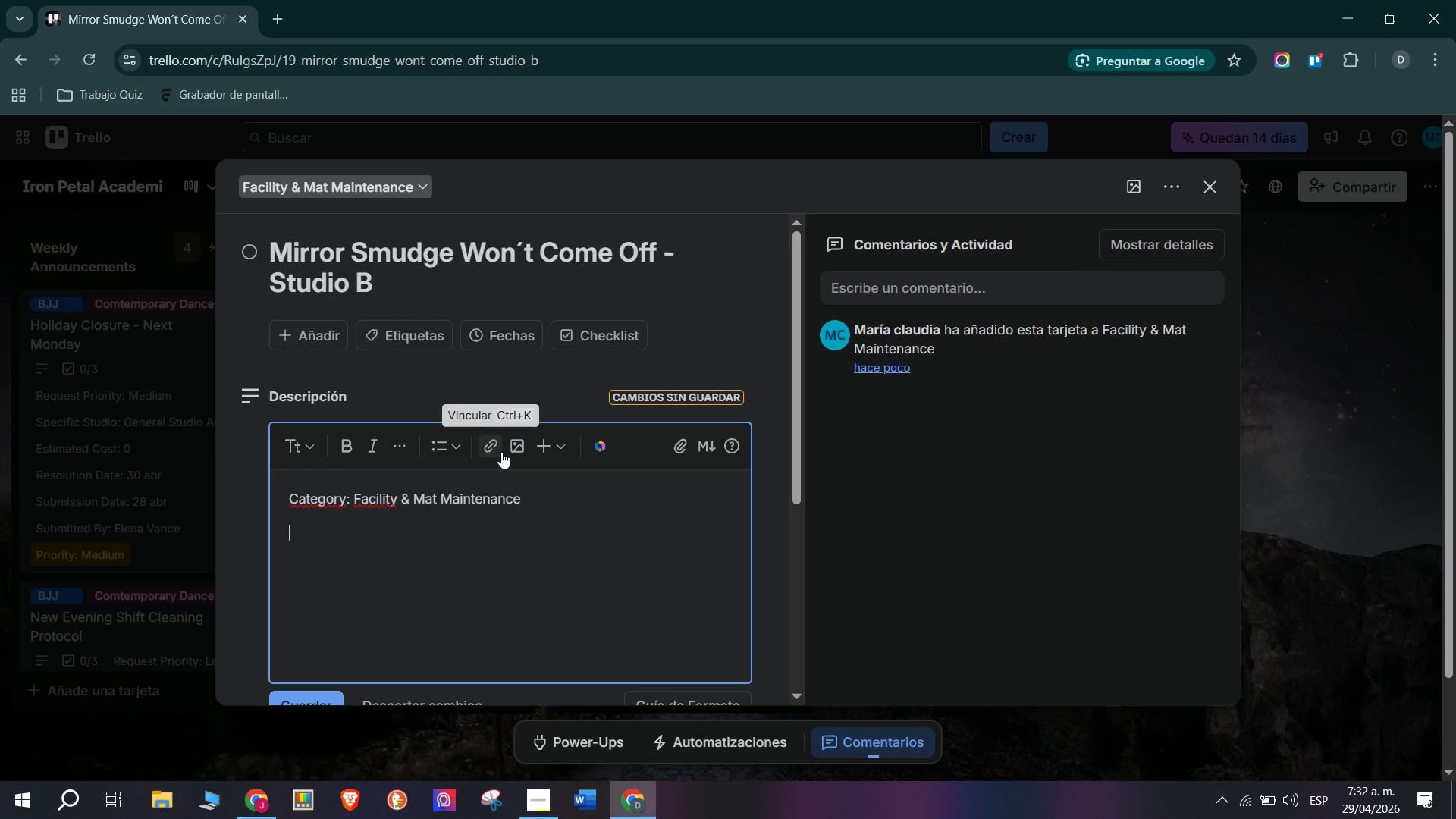 
type(Staff> Chloe Dupont)
 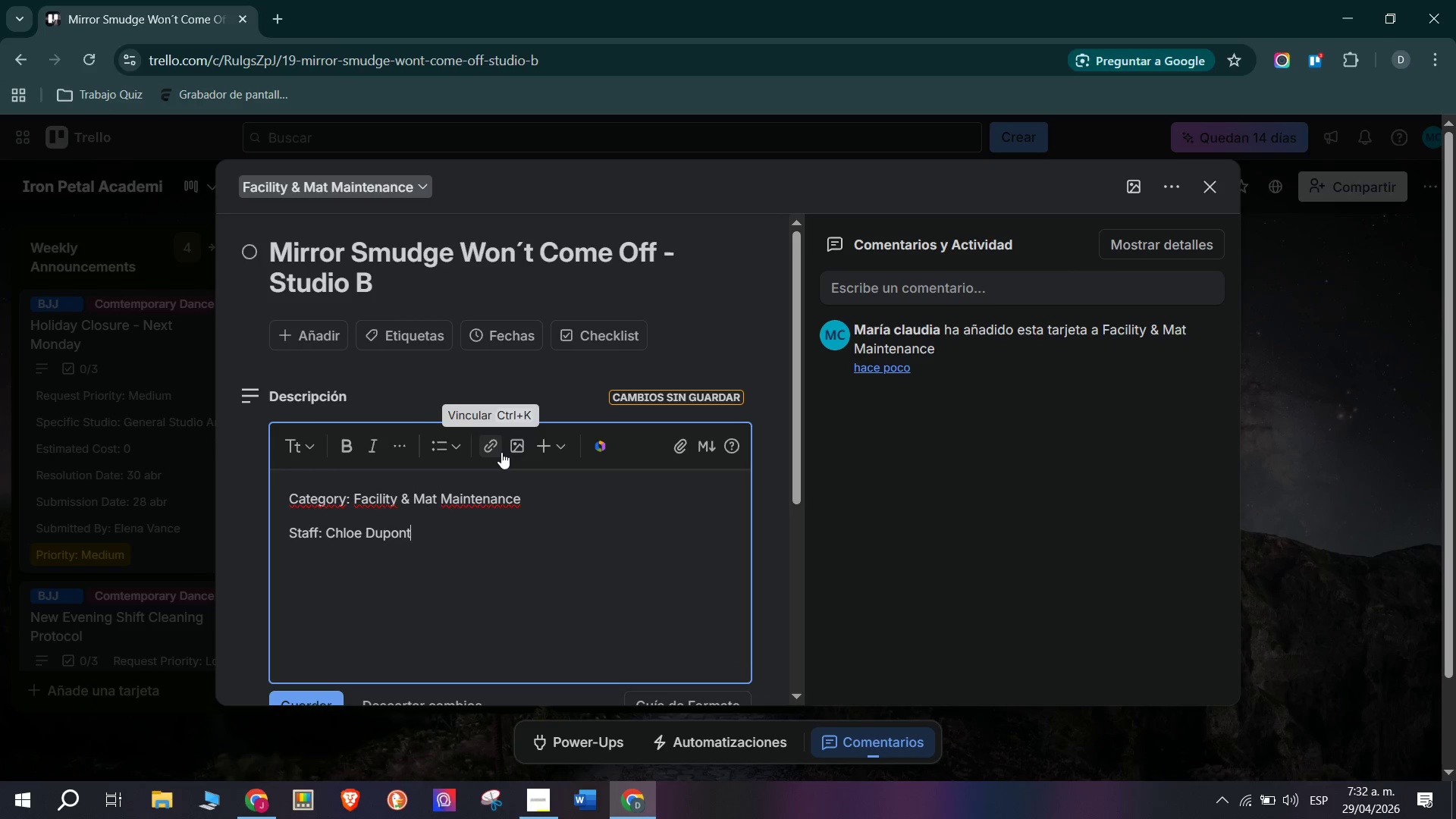 
key(Enter)
 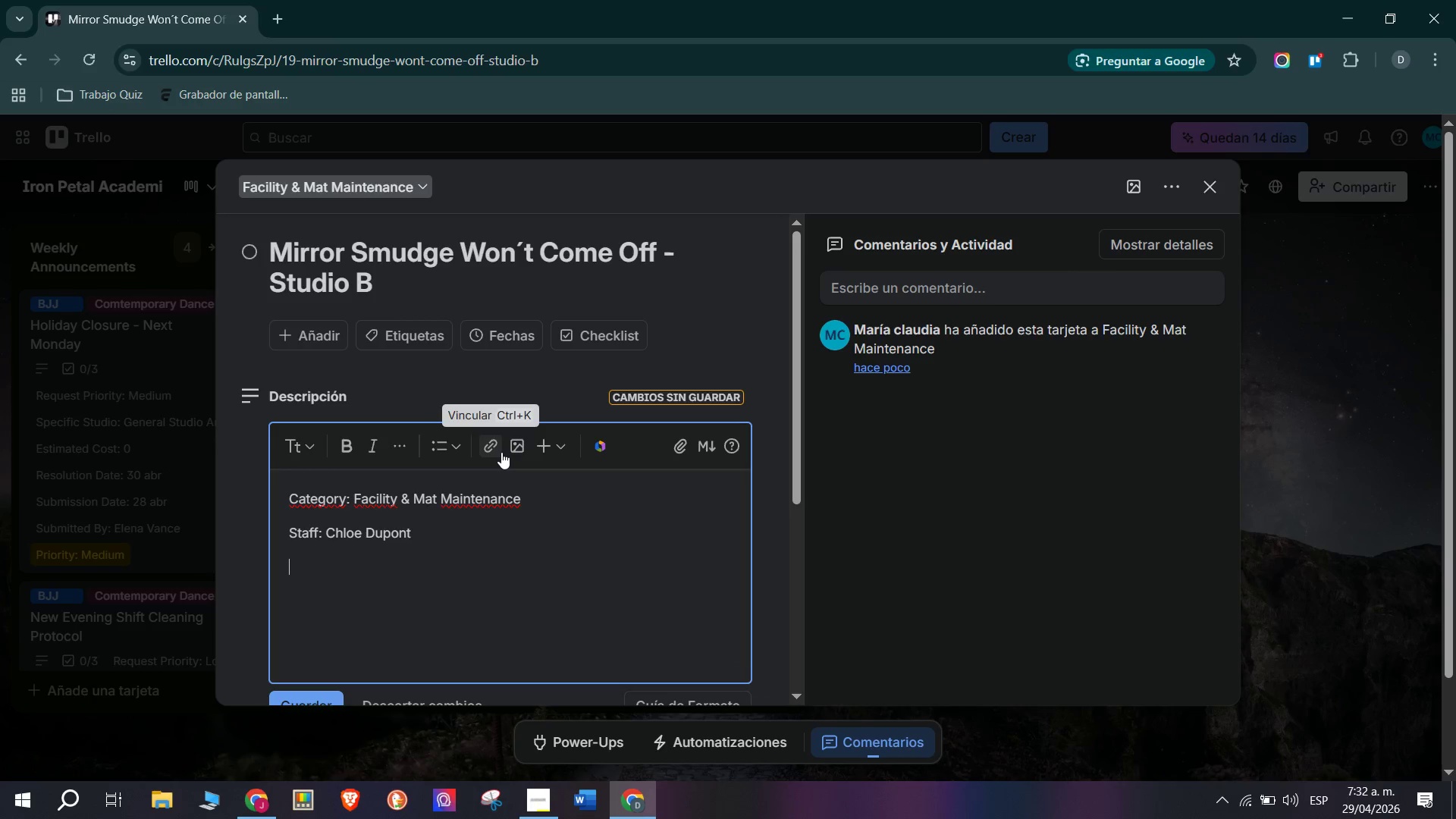 
type(Location )
key(Backspace)
type(> Stufi)
key(Backspace)
key(Backspace)
type(dio B - Barre)
 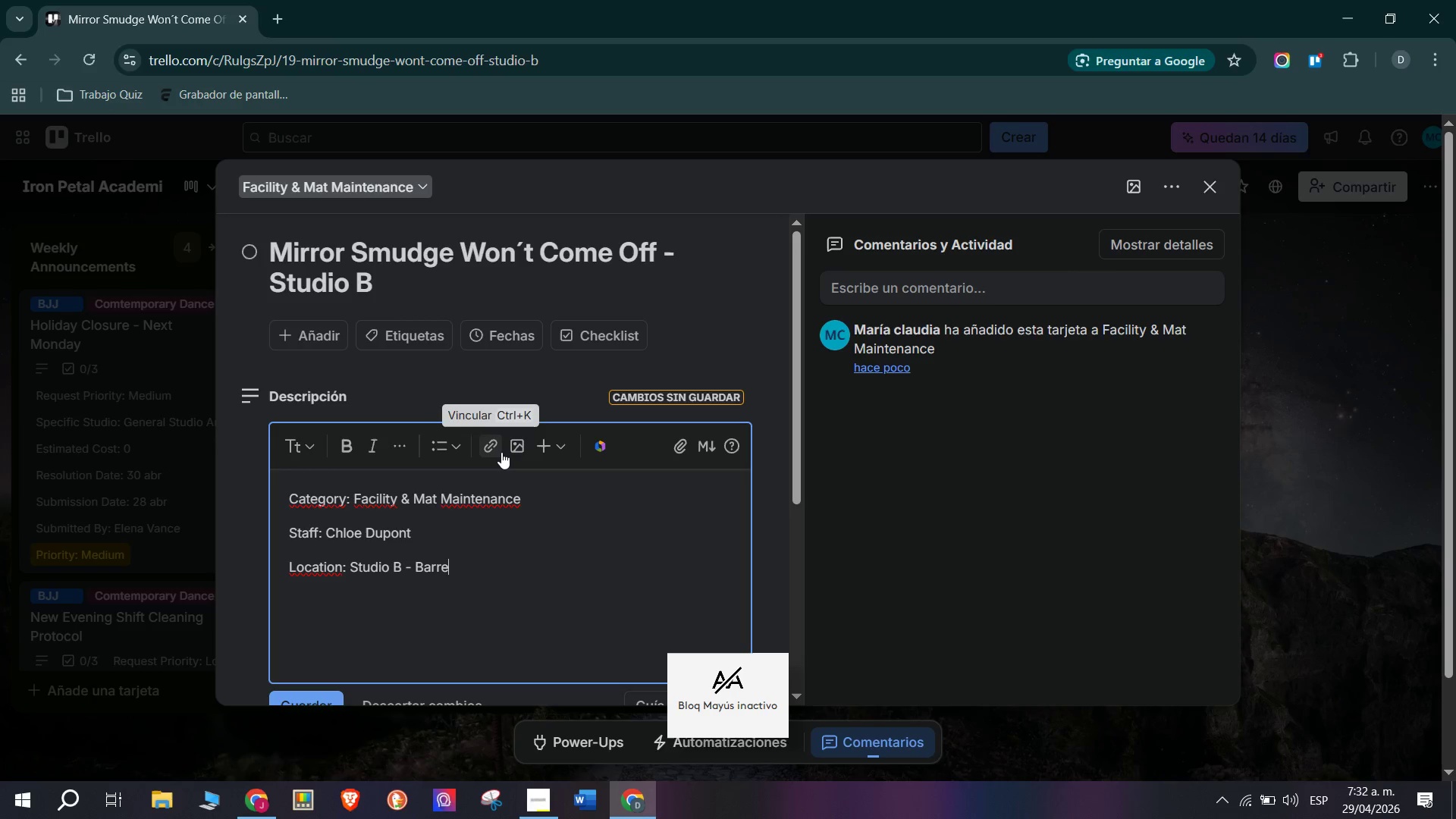 
key(Enter)
 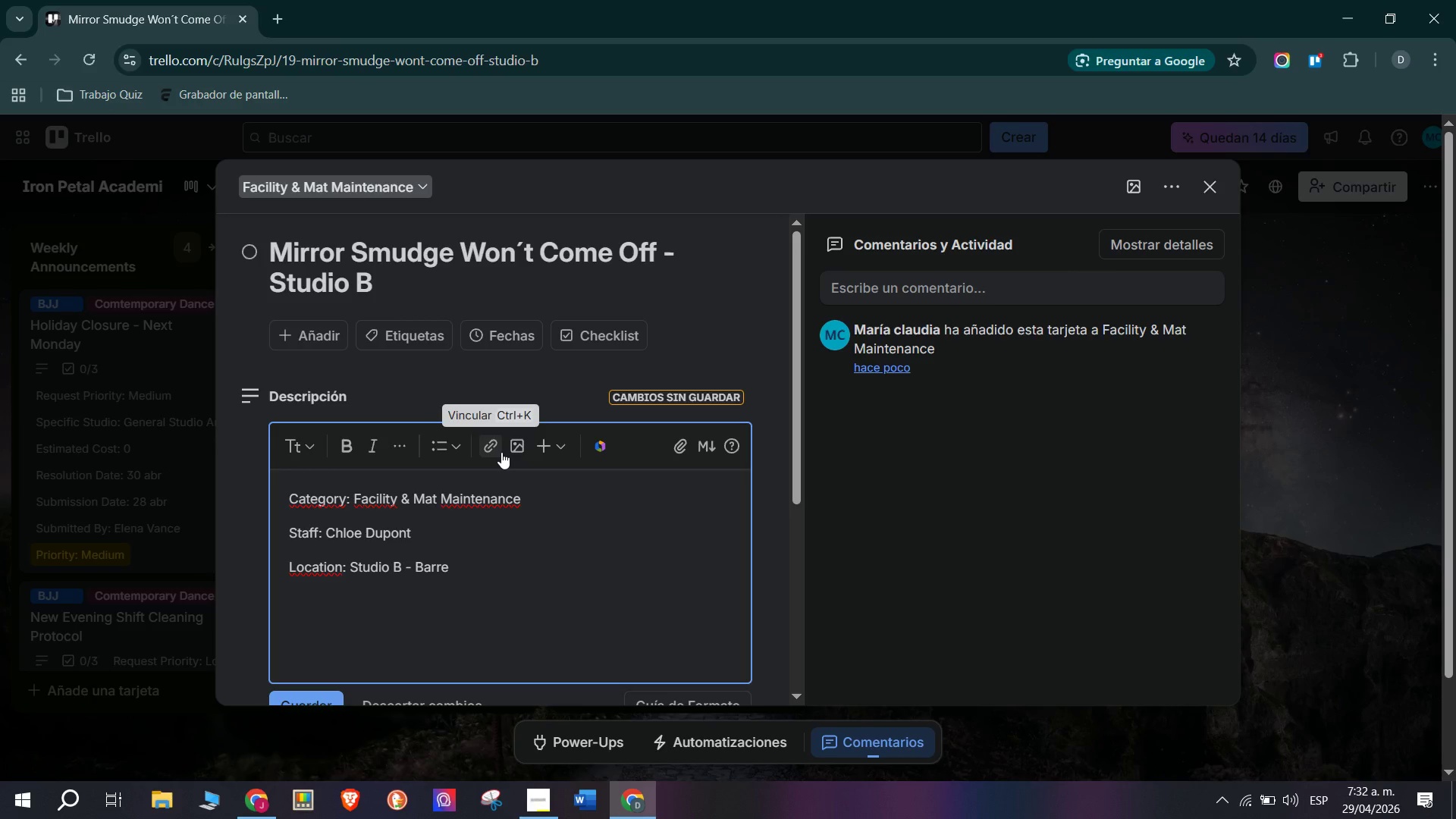 
type(Estimated Cost> )
 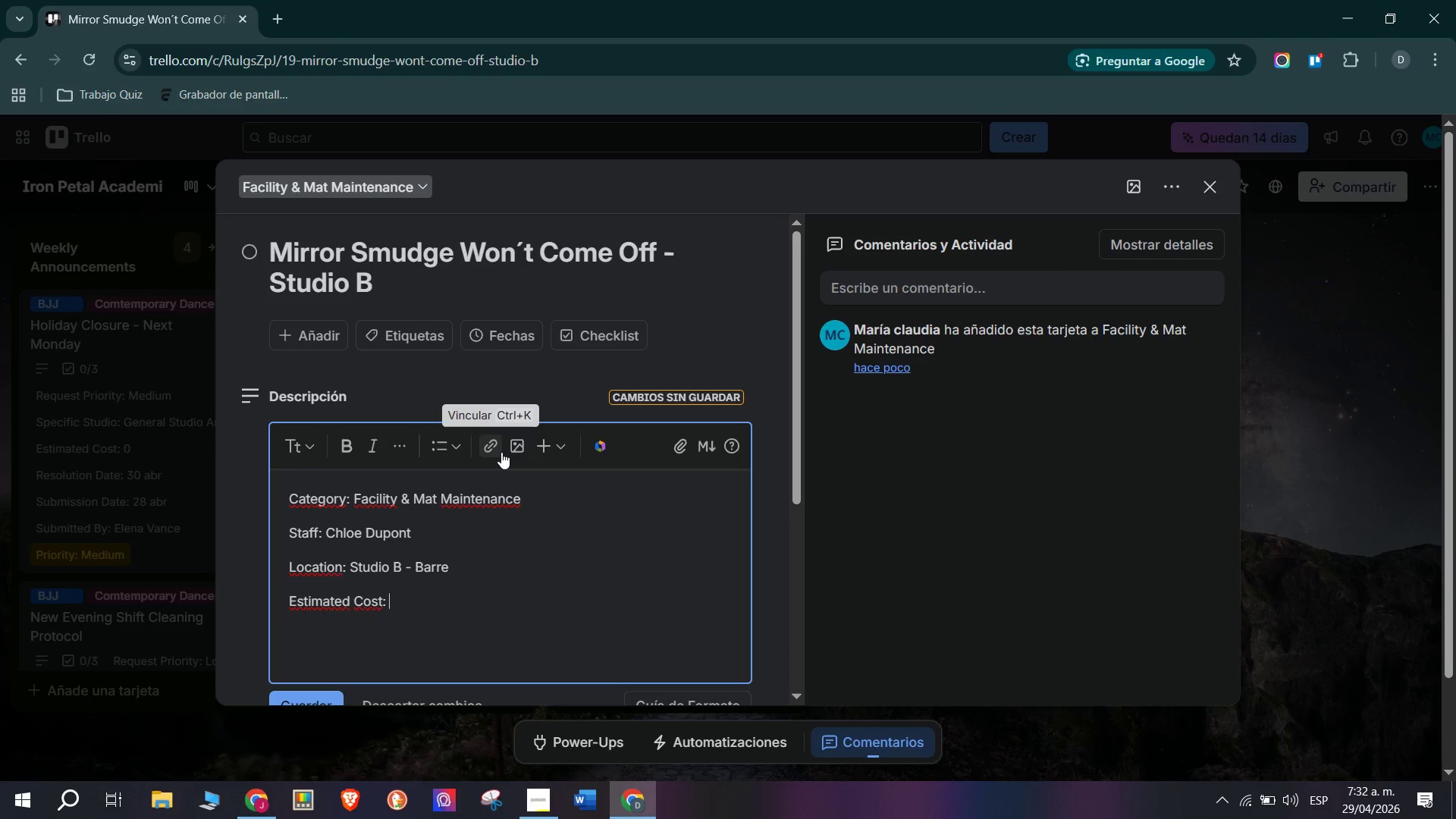 
type($25)
 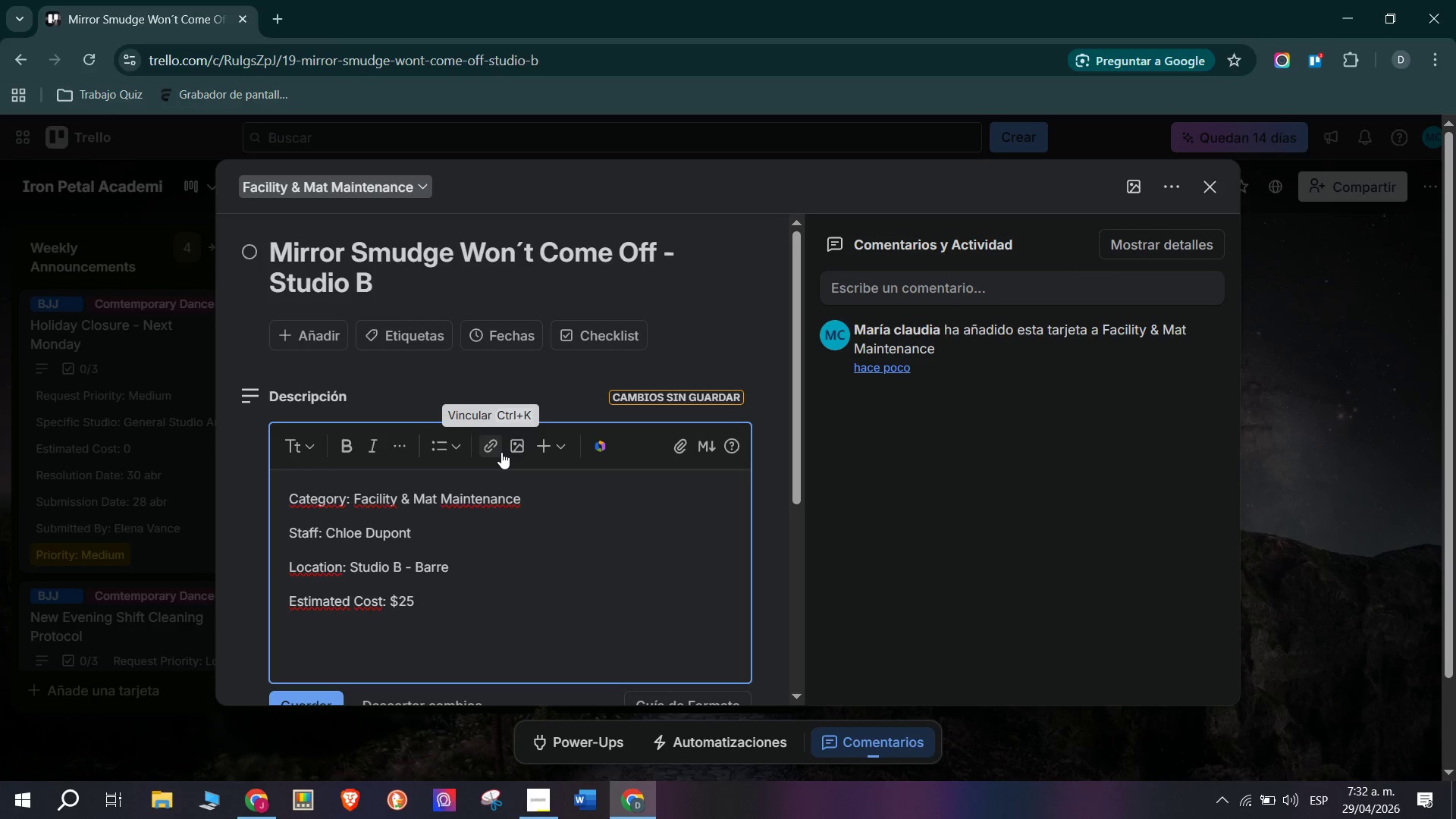 
key(Enter)
 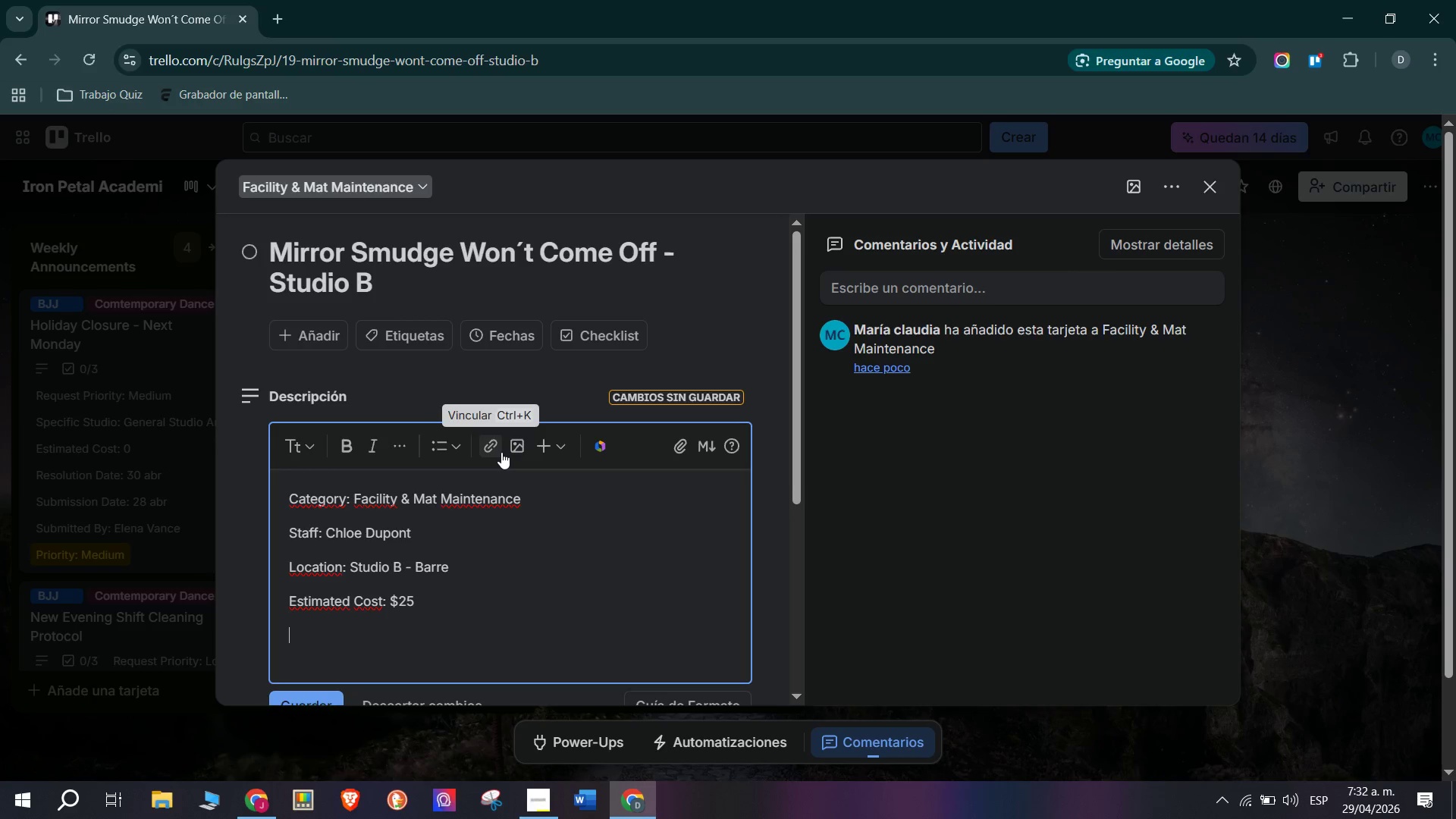 
key(Enter)
 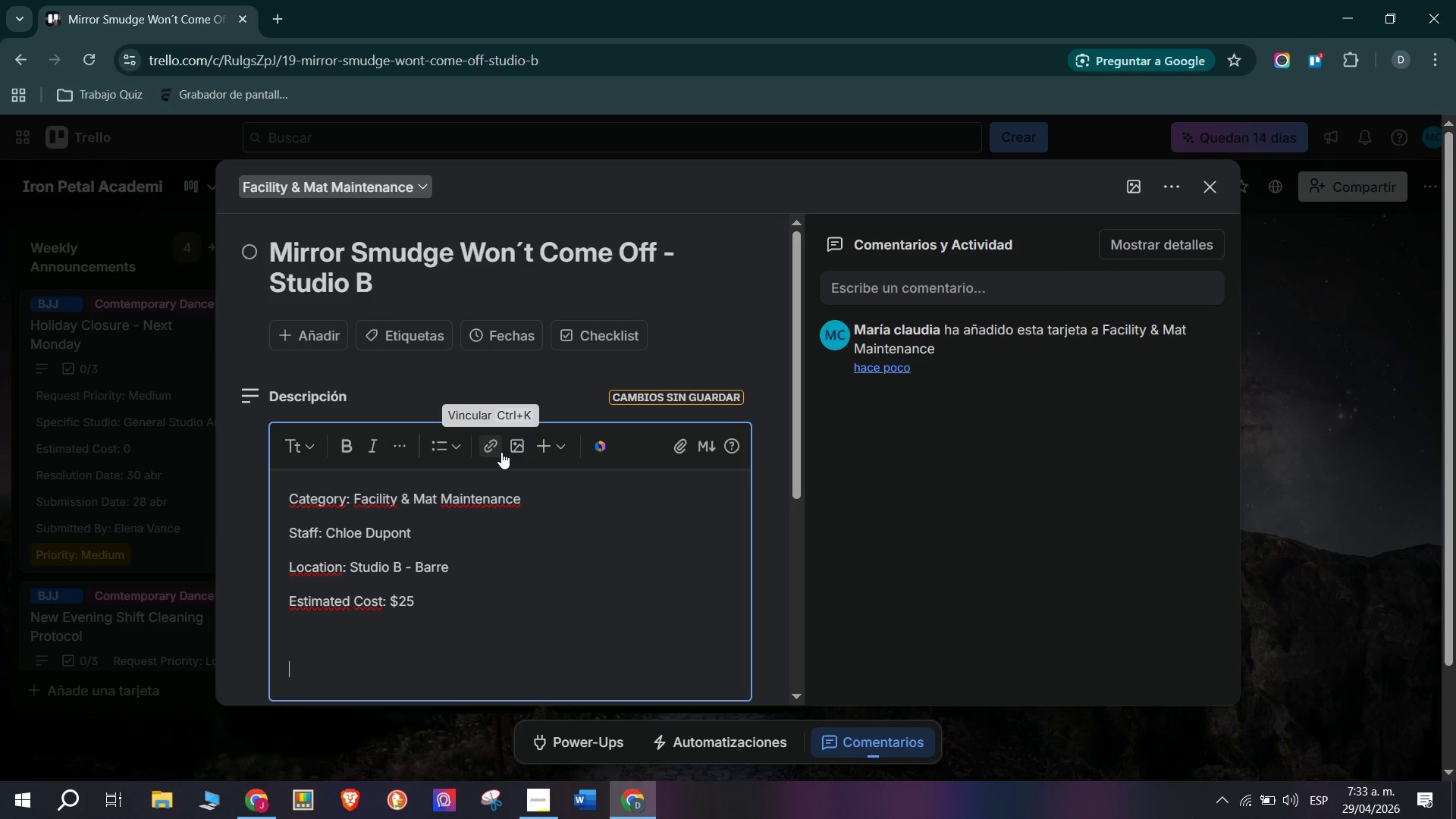 
wait(49.81)
 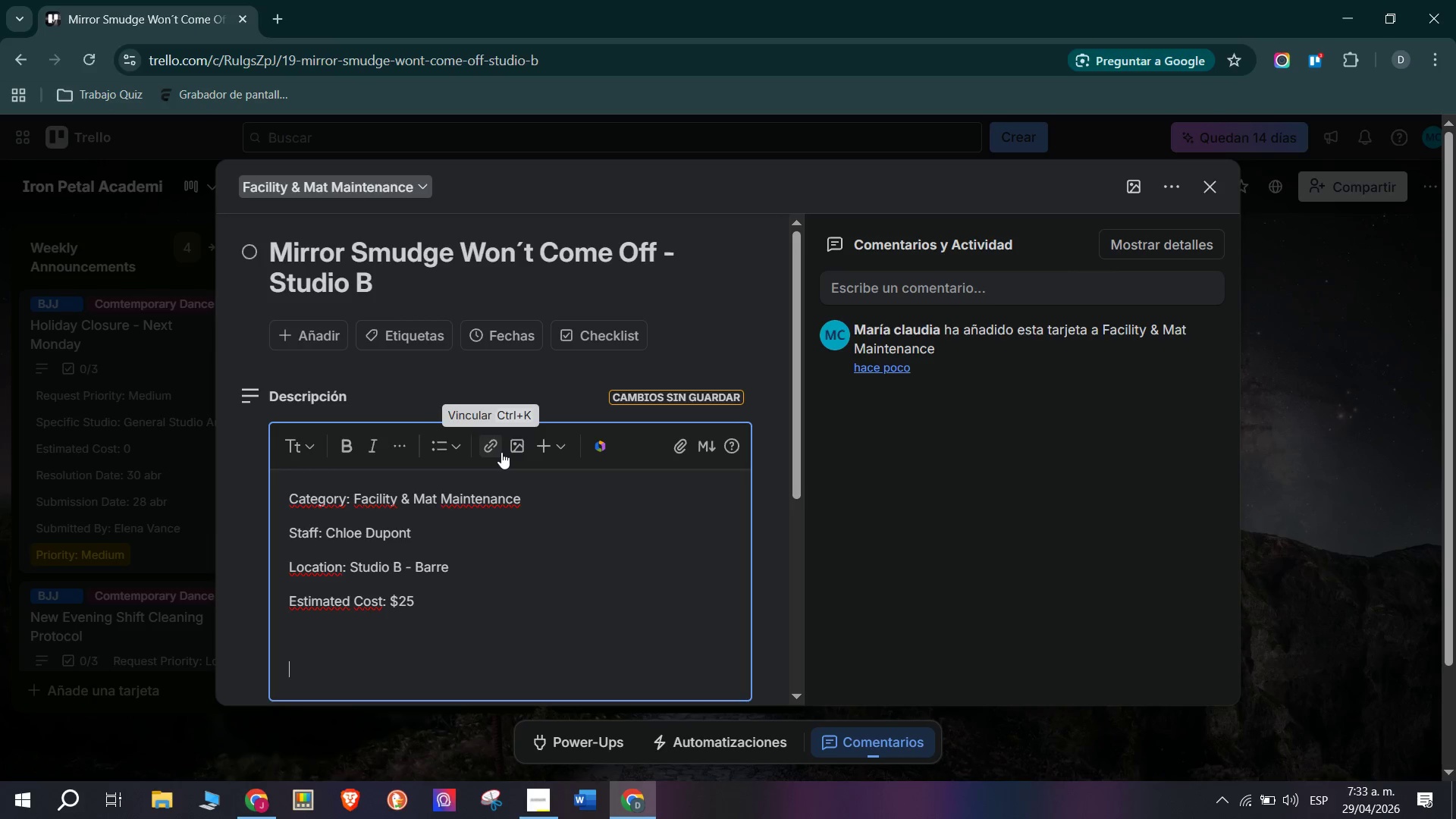 
type(Mirror in studio B has a stubborn smude that won;w)
key(Backspace)
type(t come off with standard)
 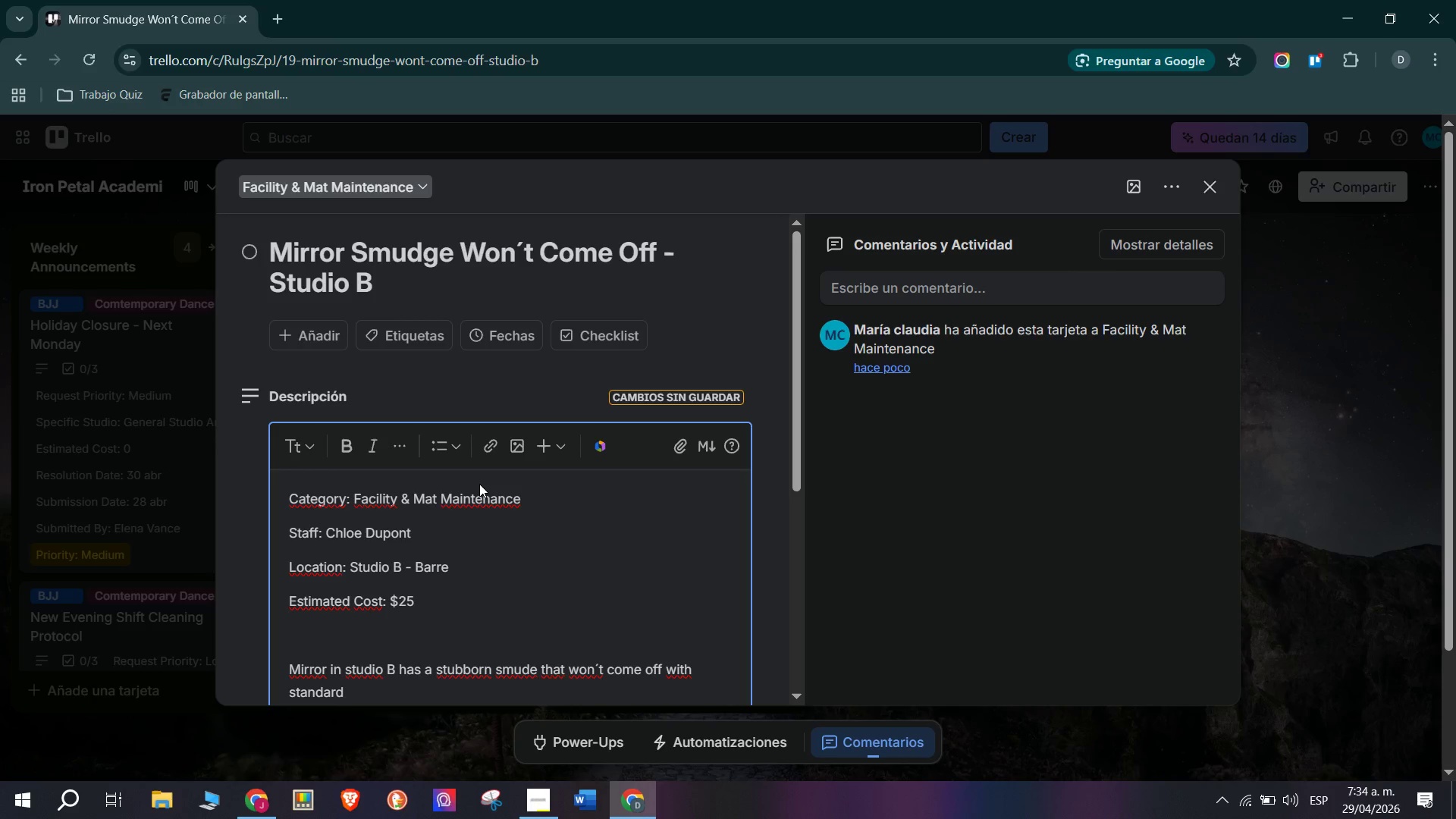 
wait(11.19)
 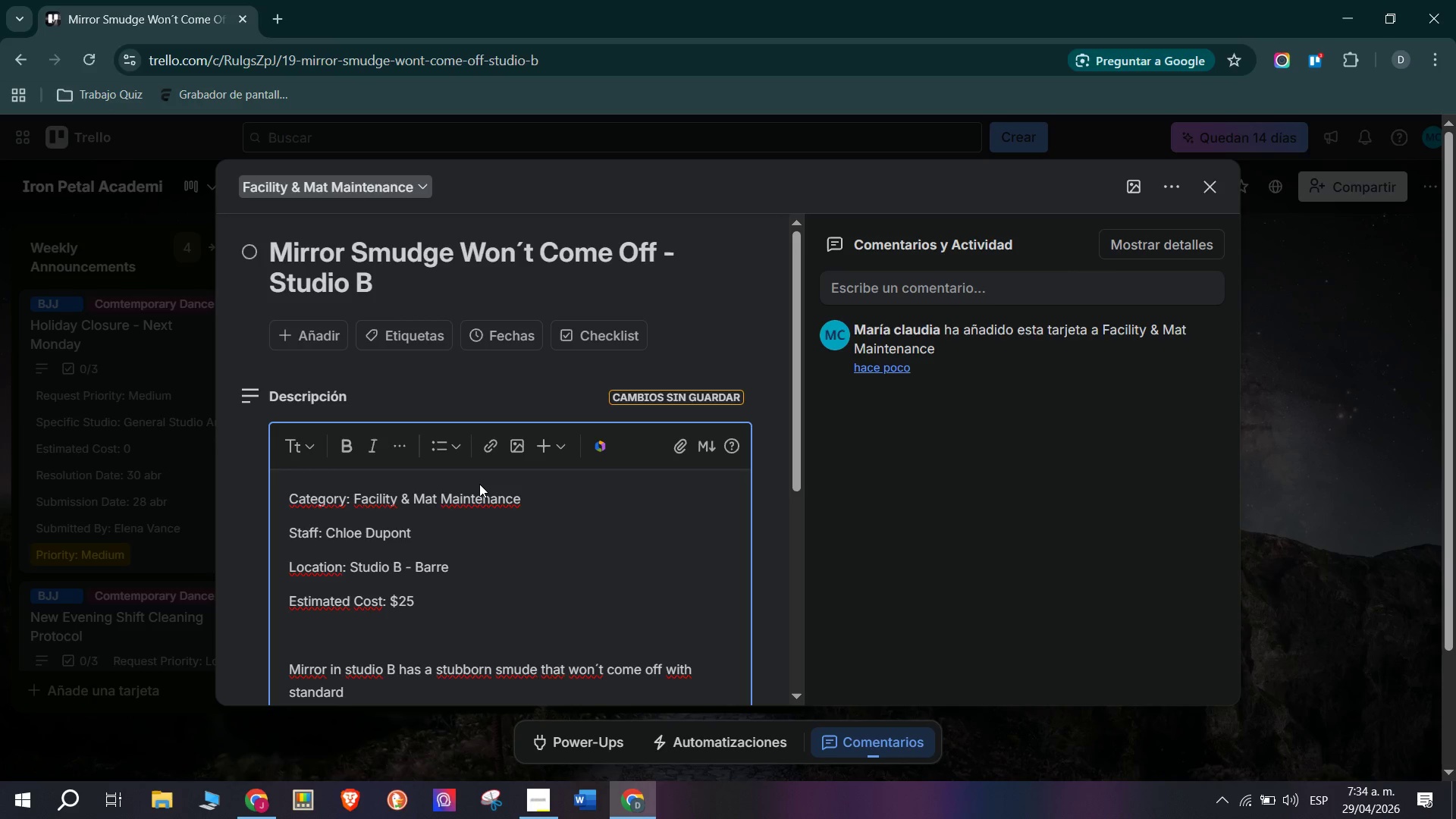 
type( cleaner. May require a commercial f)
key(Backspace)
type(glass cleaner or ;)
key(Backspace)
type(pr)
key(Backspace)
key(Backspace)
type( professional mirror polish. Affects visibility for student s)
key(Backspace)
type(during barre exercises.)
 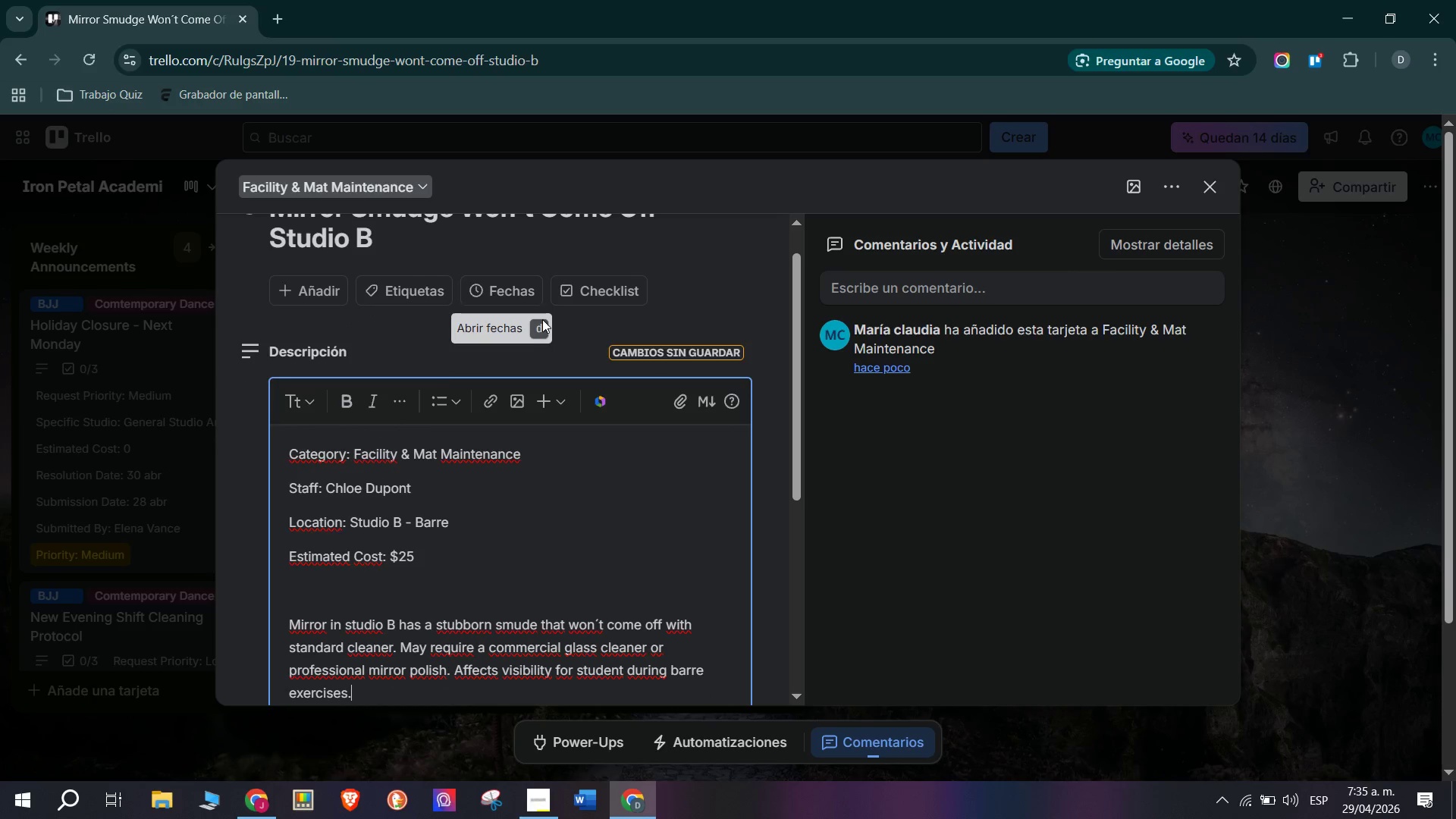 
key(Enter)
 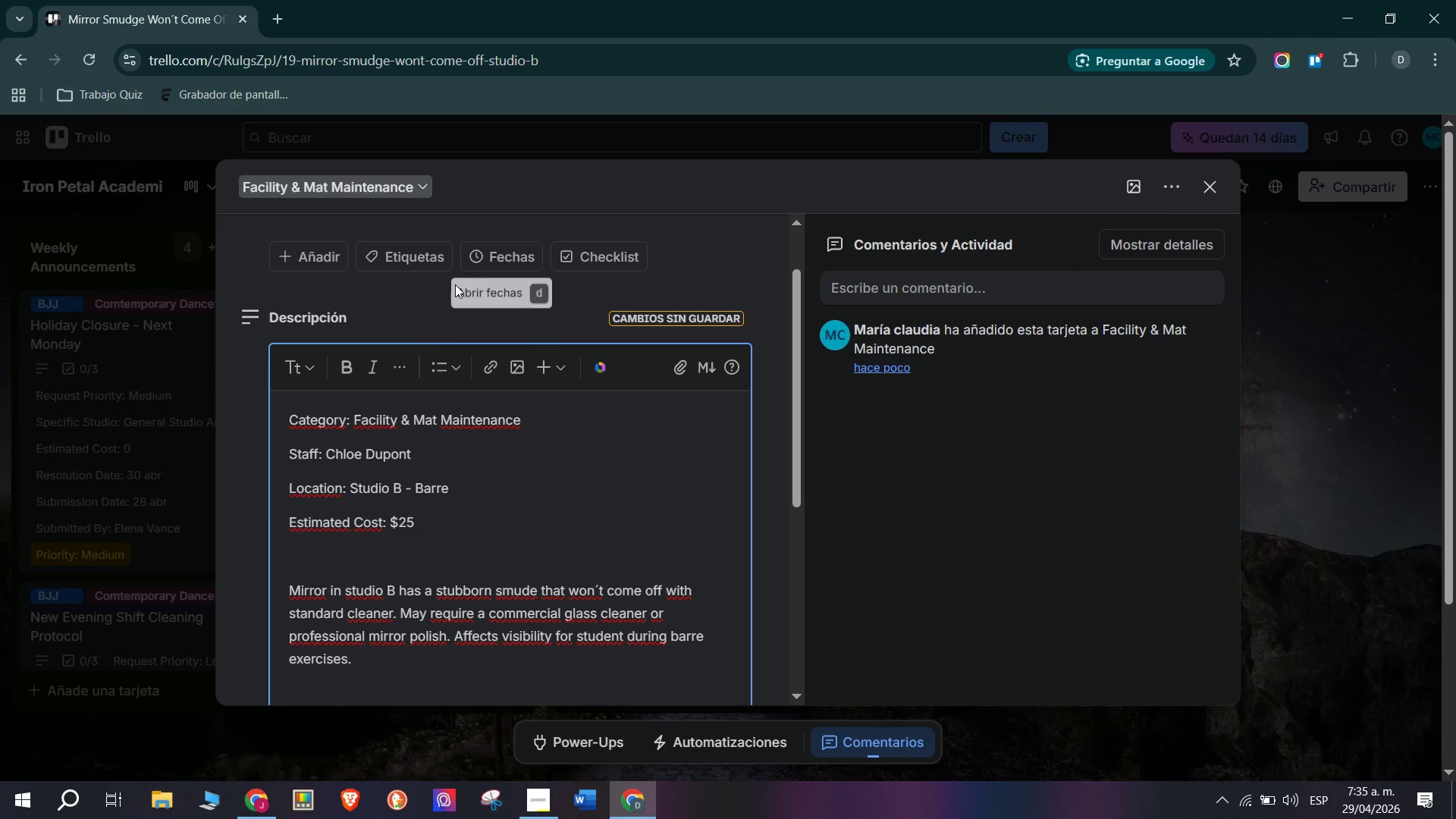 
scroll: coordinate [410, 360], scroll_direction: down, amount: 4.0
 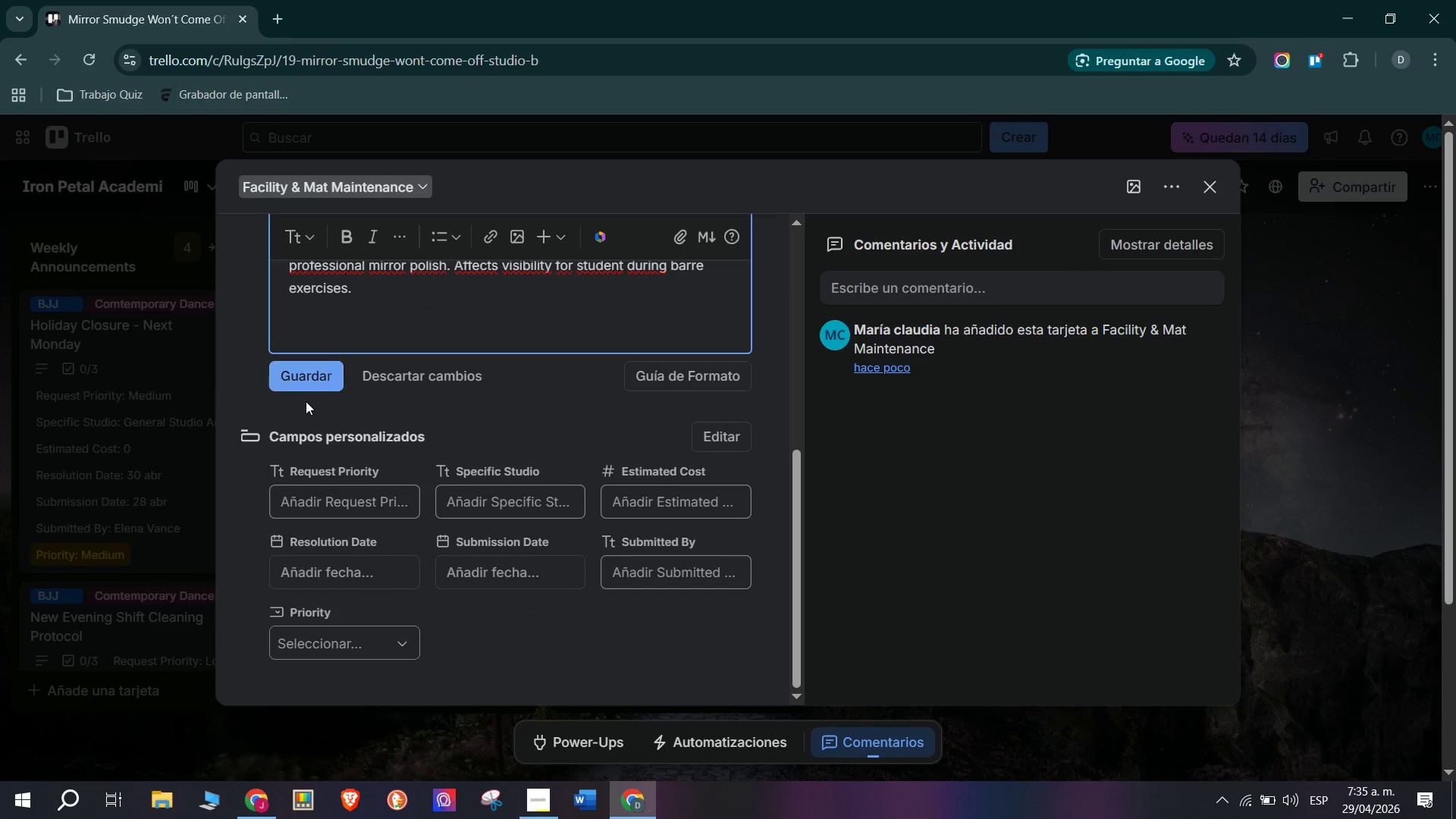 
left_click([309, 372])
 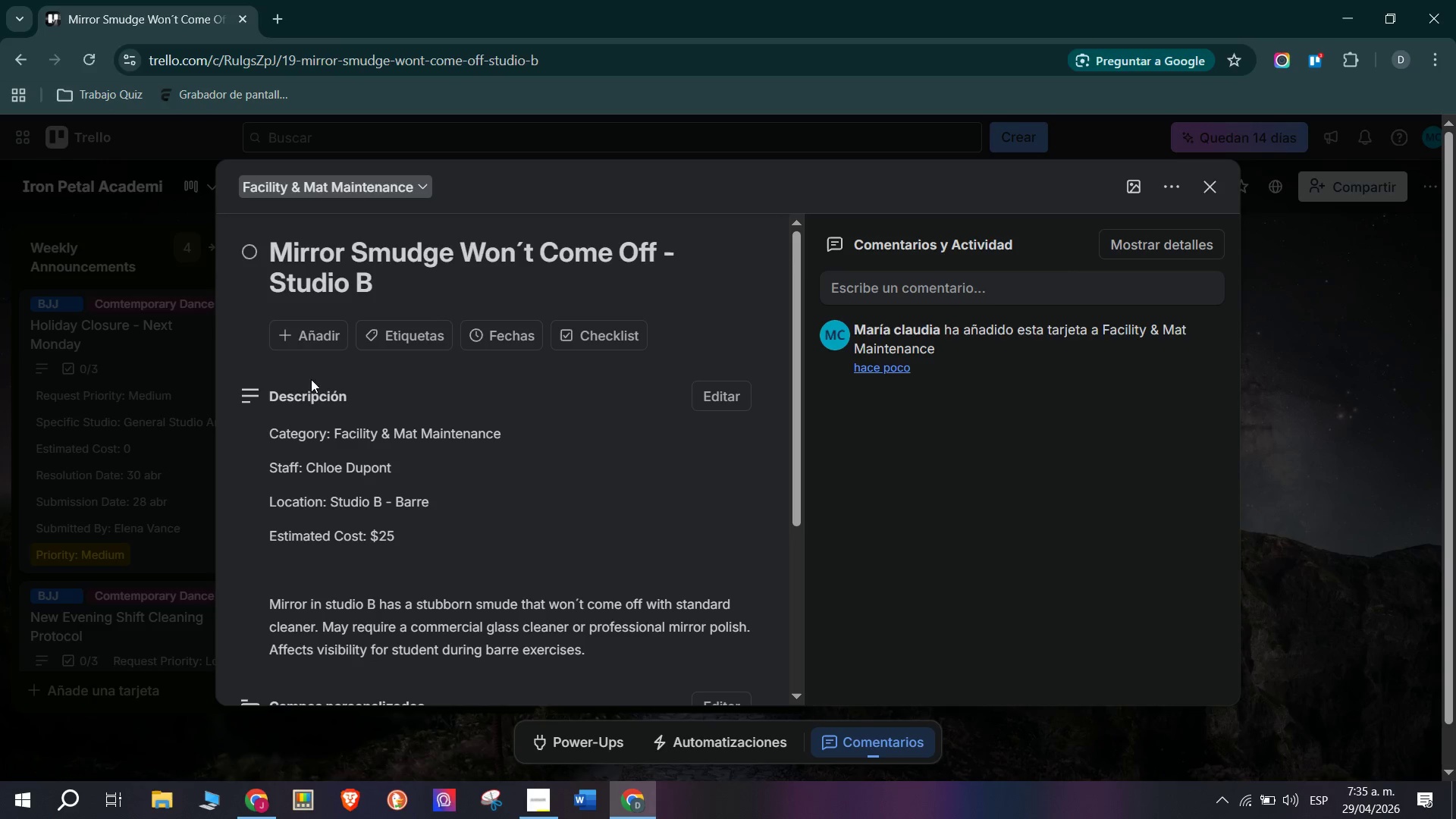 
scroll: coordinate [332, 485], scroll_direction: down, amount: 2.0
 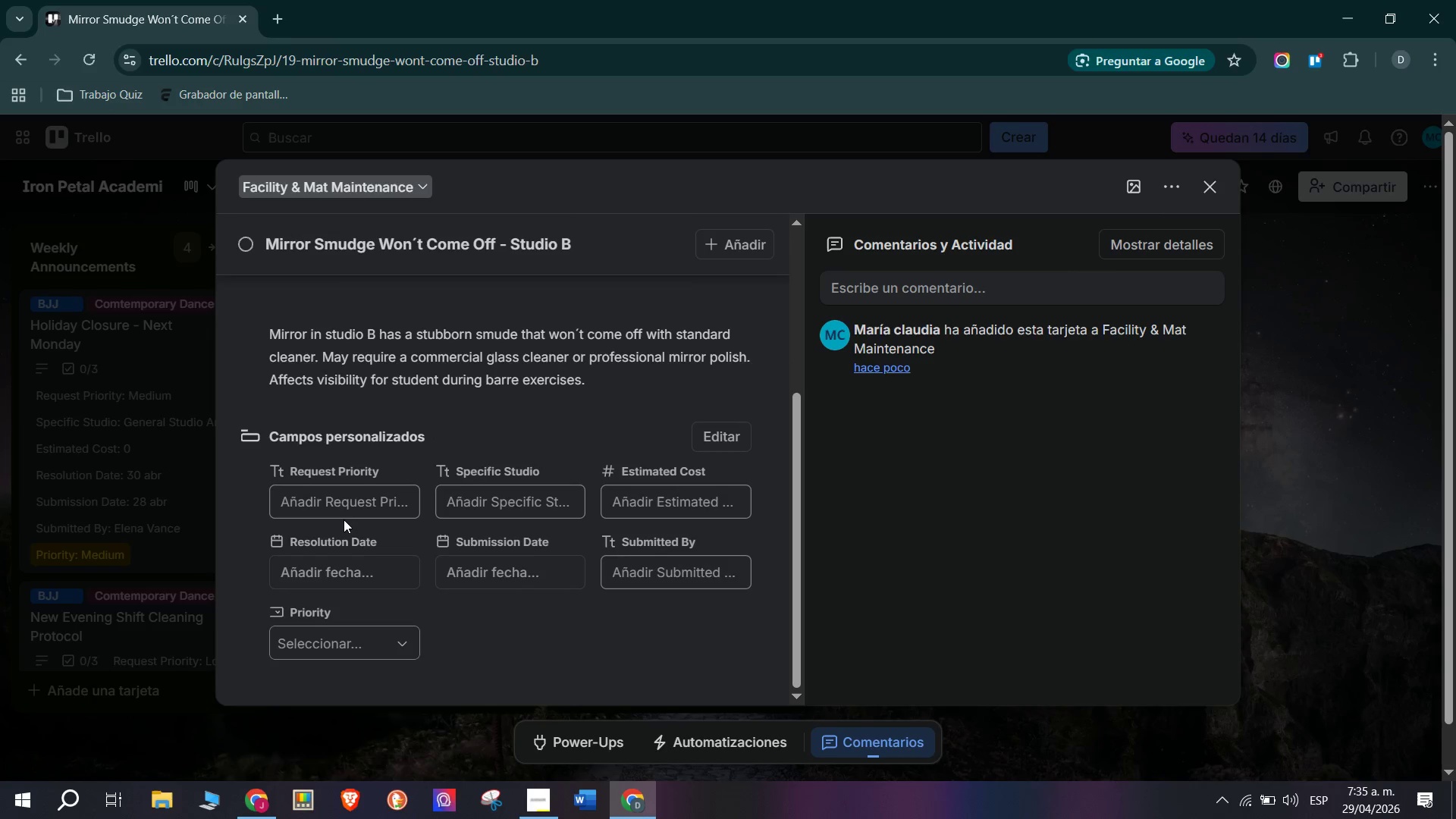 
left_click([350, 505])
 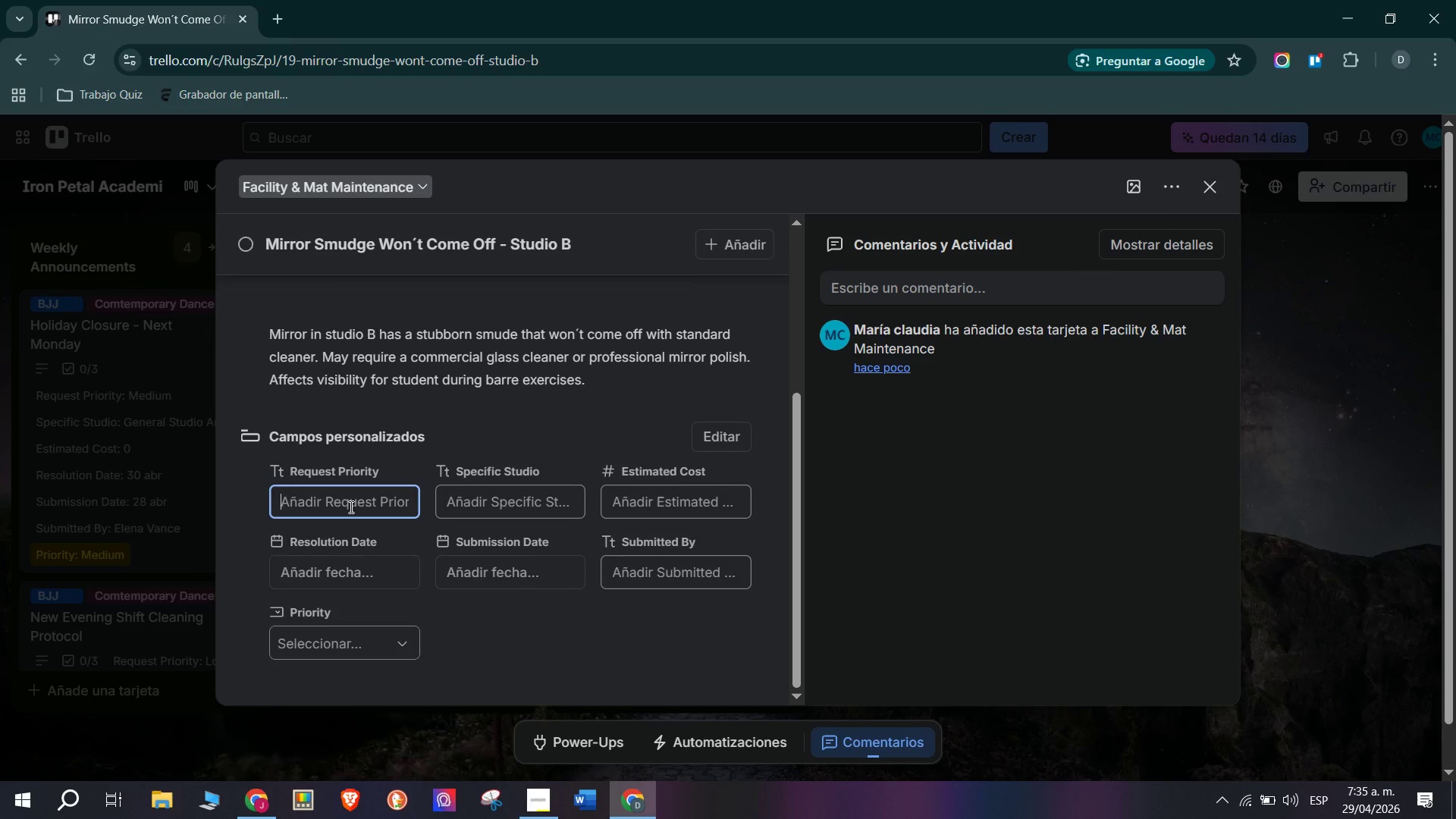 
type(Medium)
key(Tab)
type(Studio B - Barre)
key(Tab)
type(25)
key(Tab)
 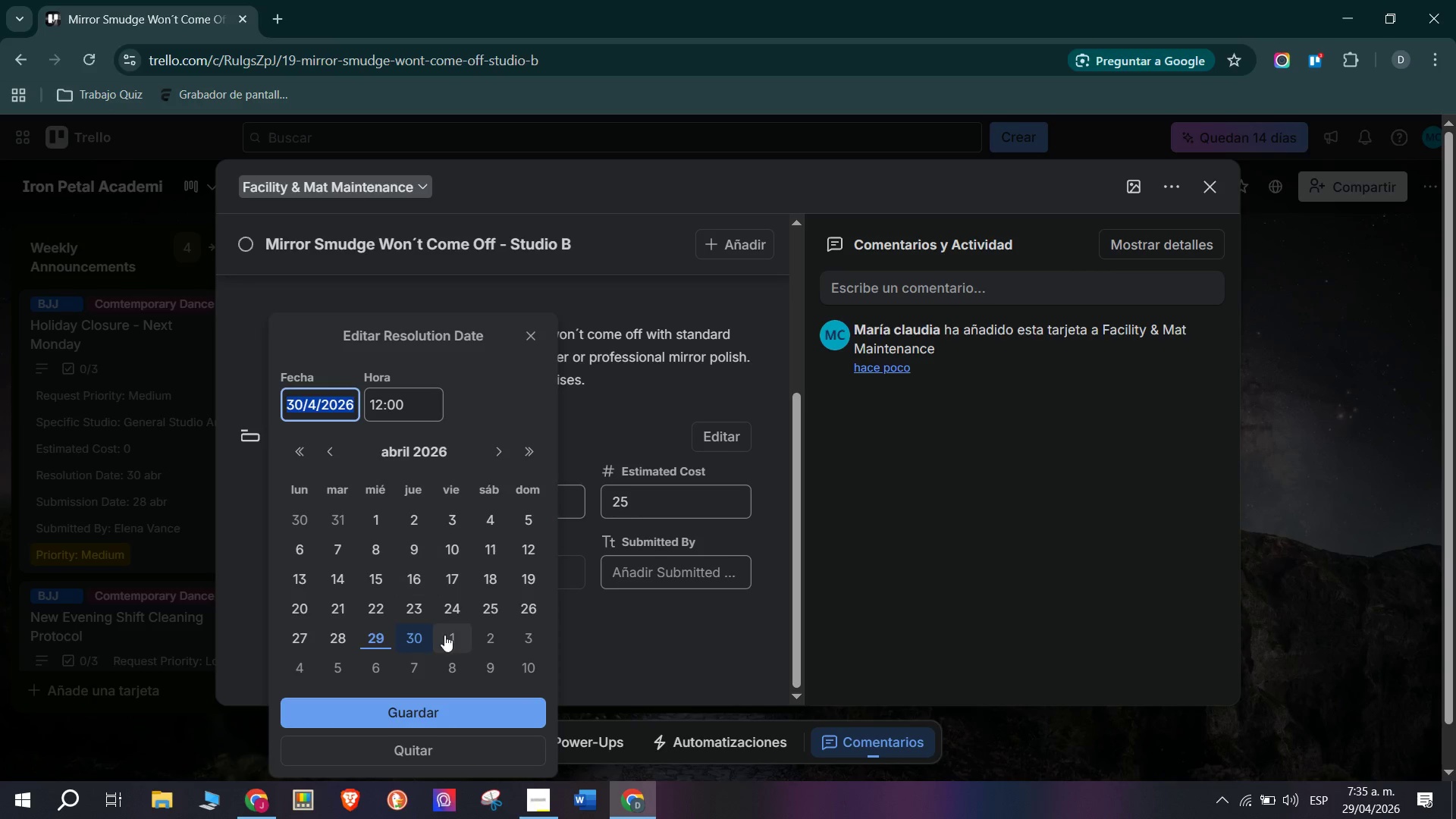 
wait(5.62)
 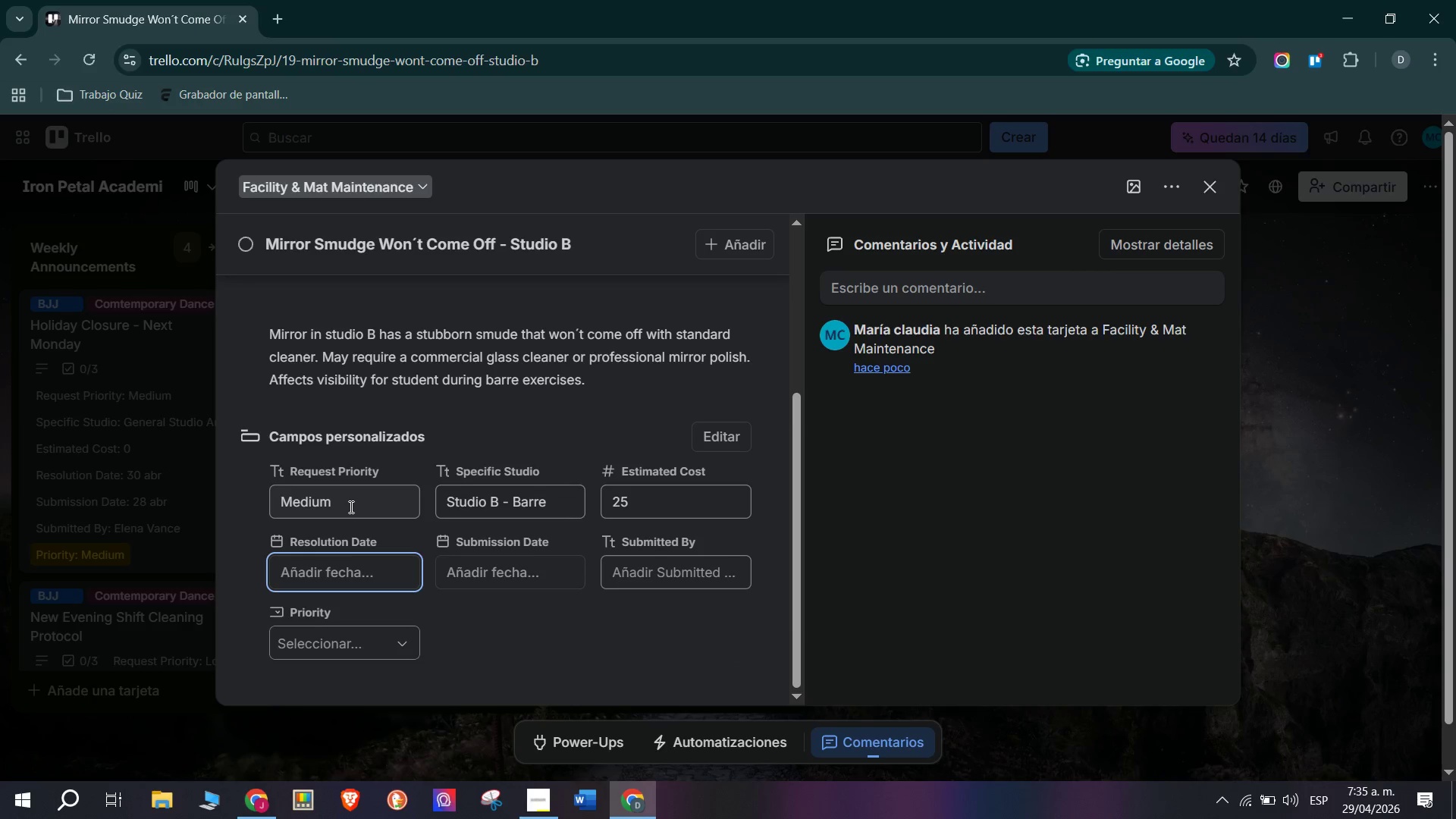 
left_click([466, 707])
 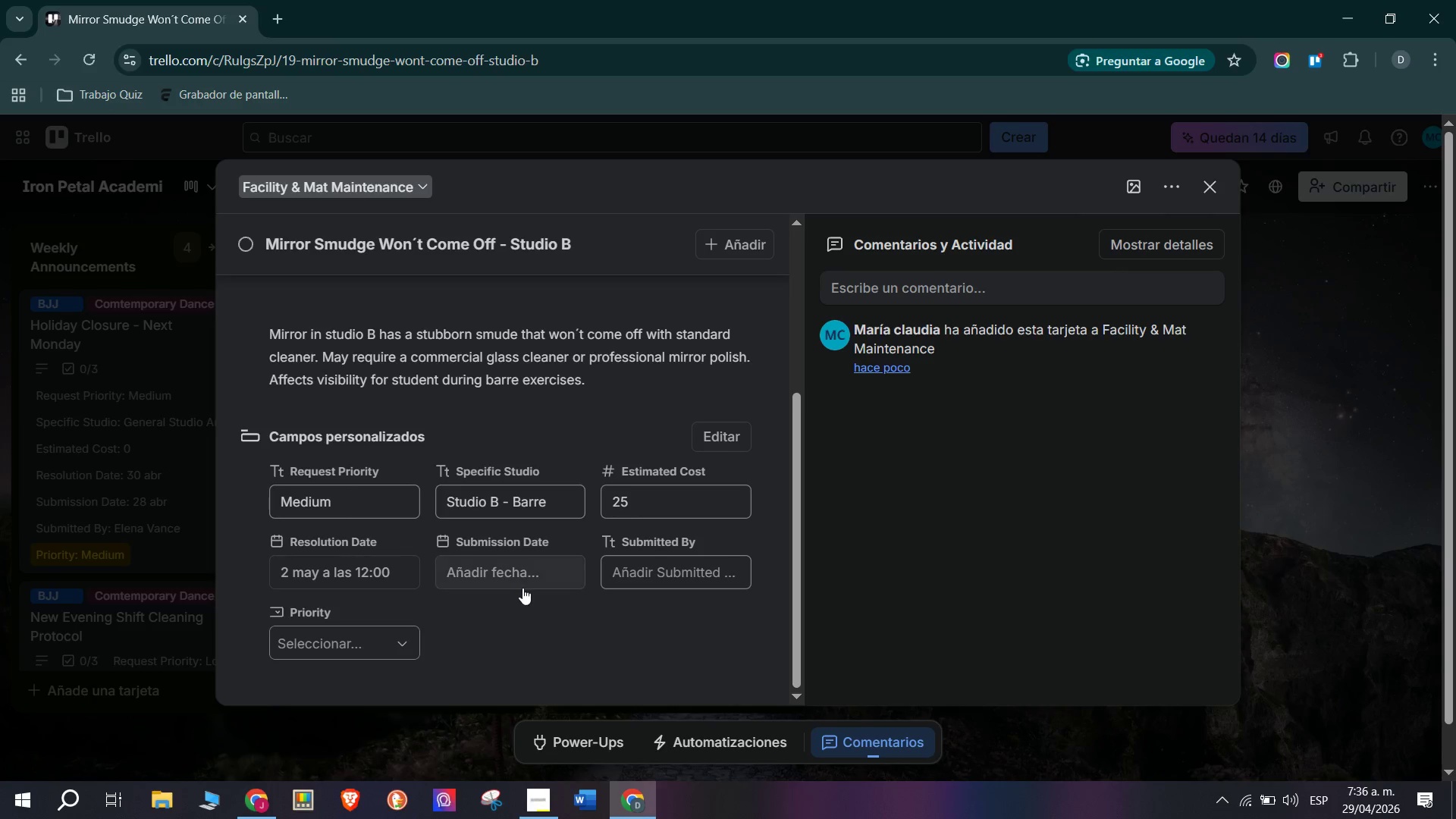 
left_click([530, 570])
 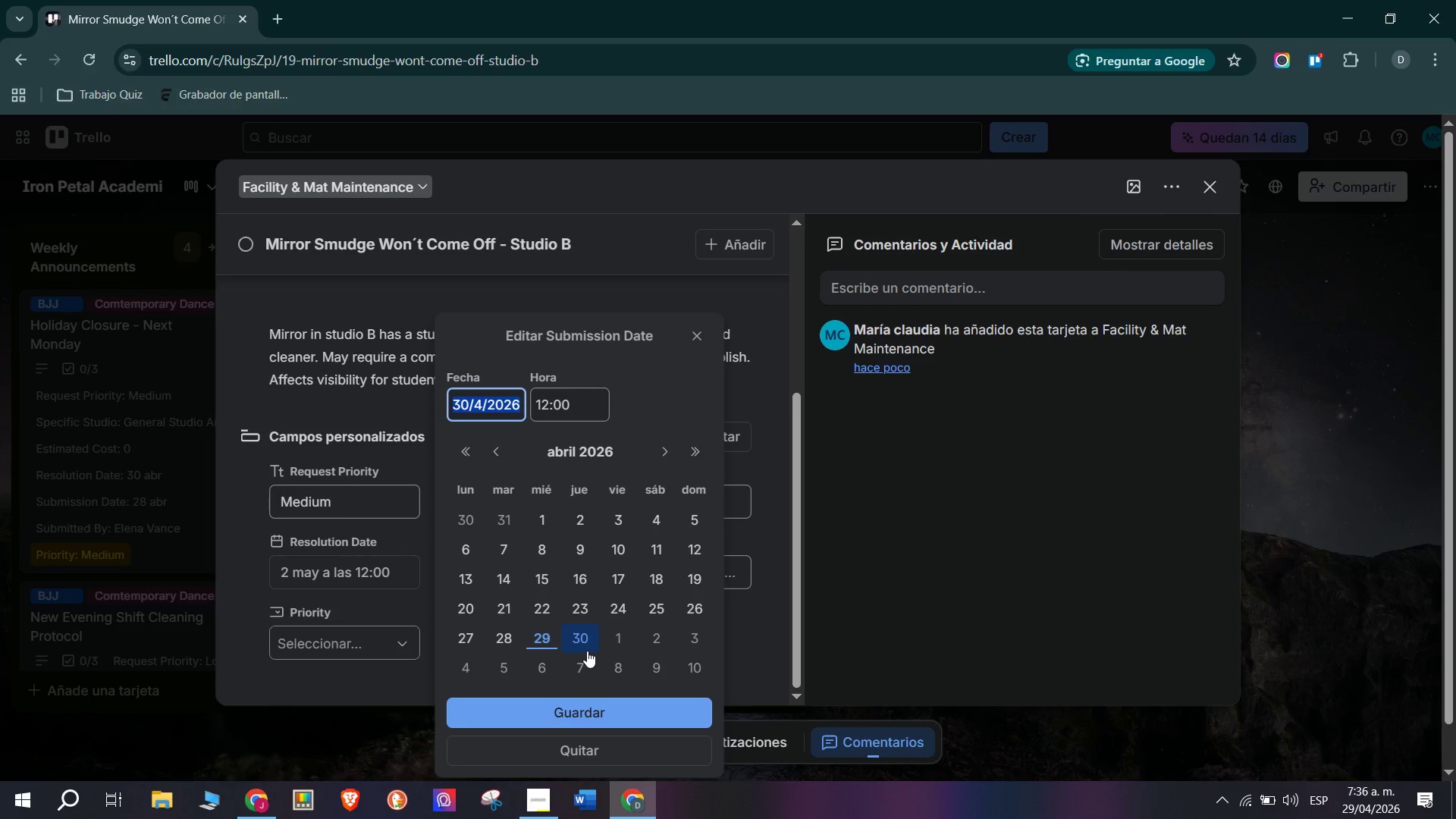 
wait(8.08)
 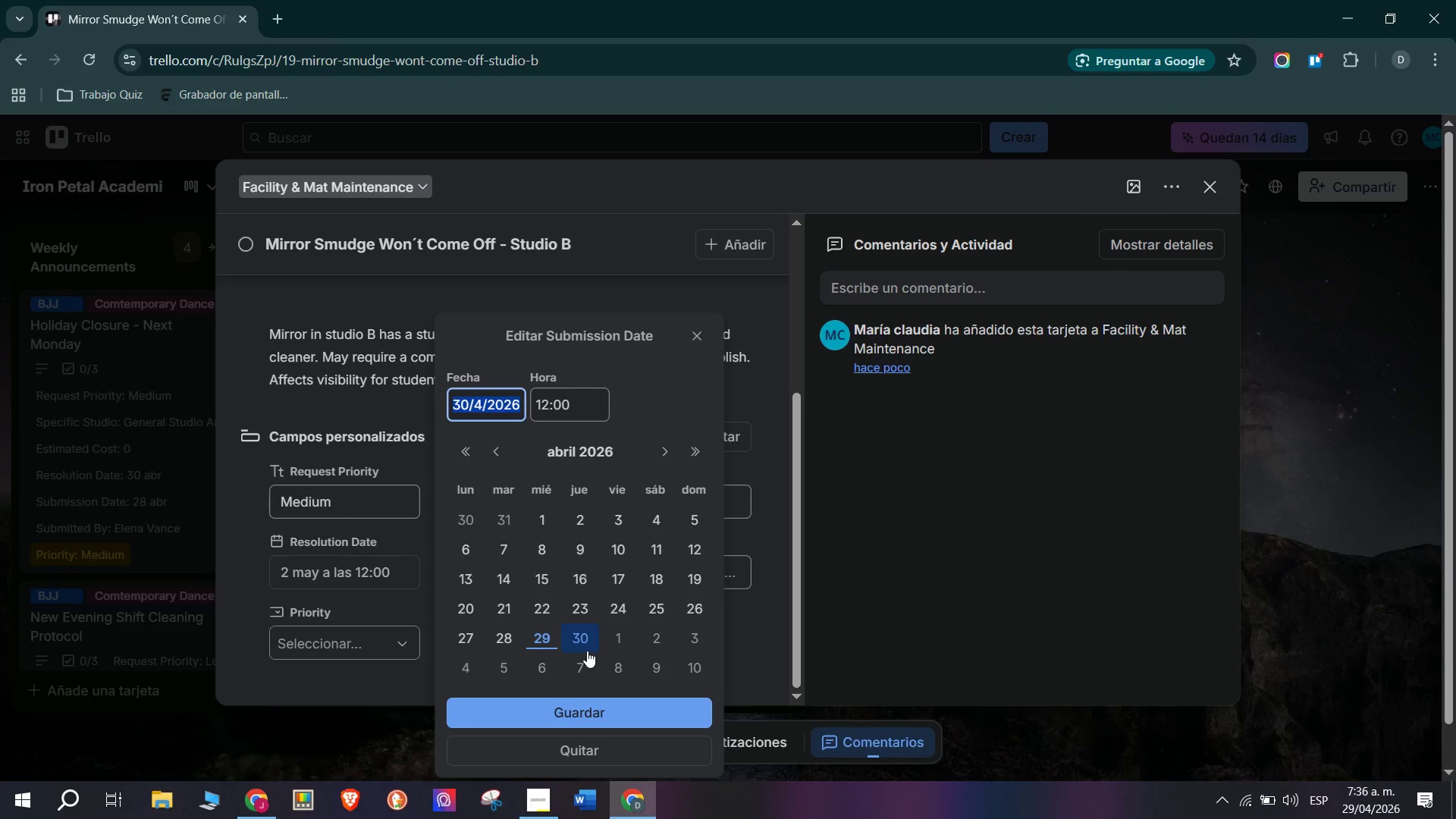 
scroll: coordinate [594, 622], scroll_direction: down, amount: 2.0
 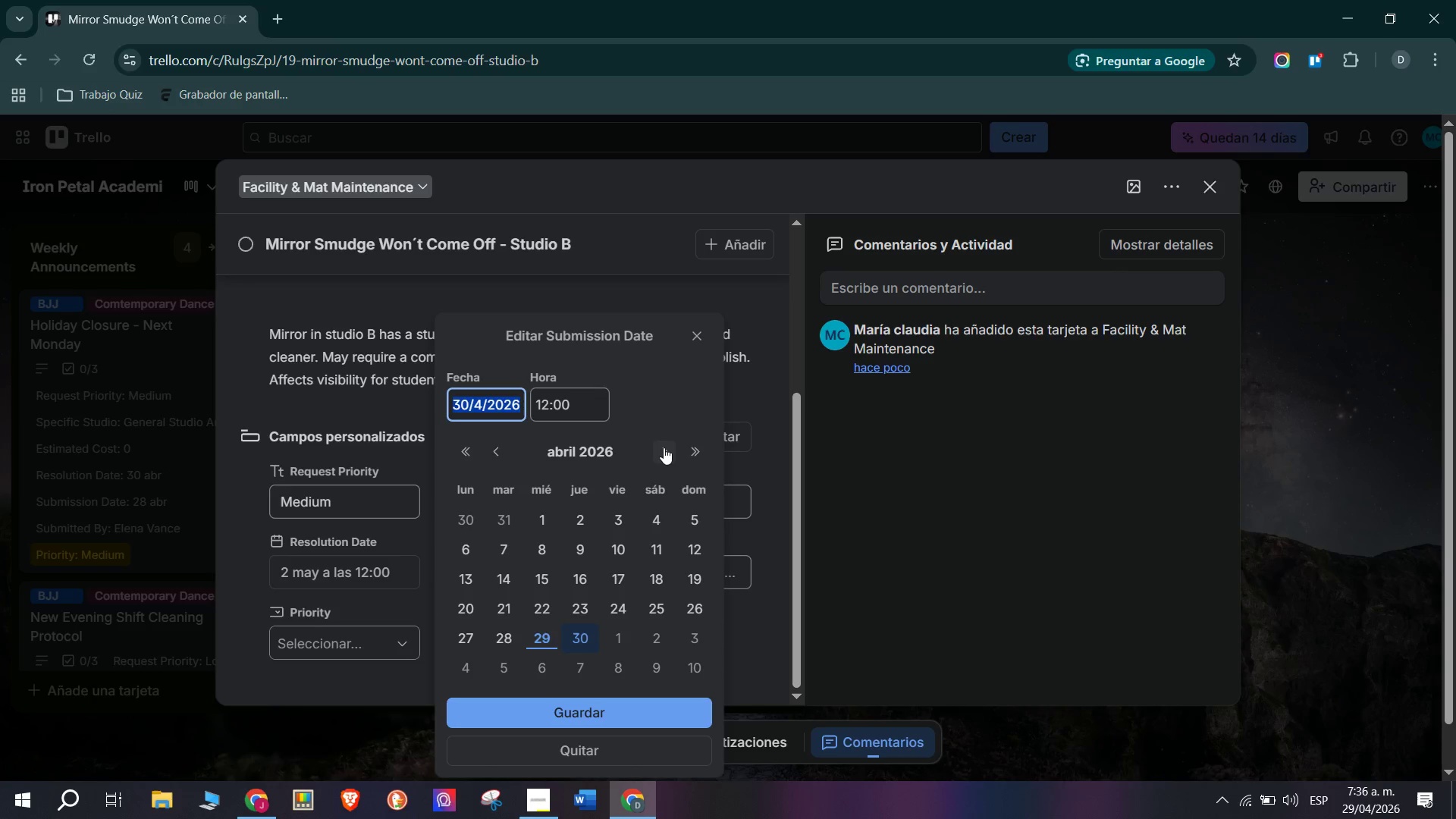 
left_click([667, 447])
 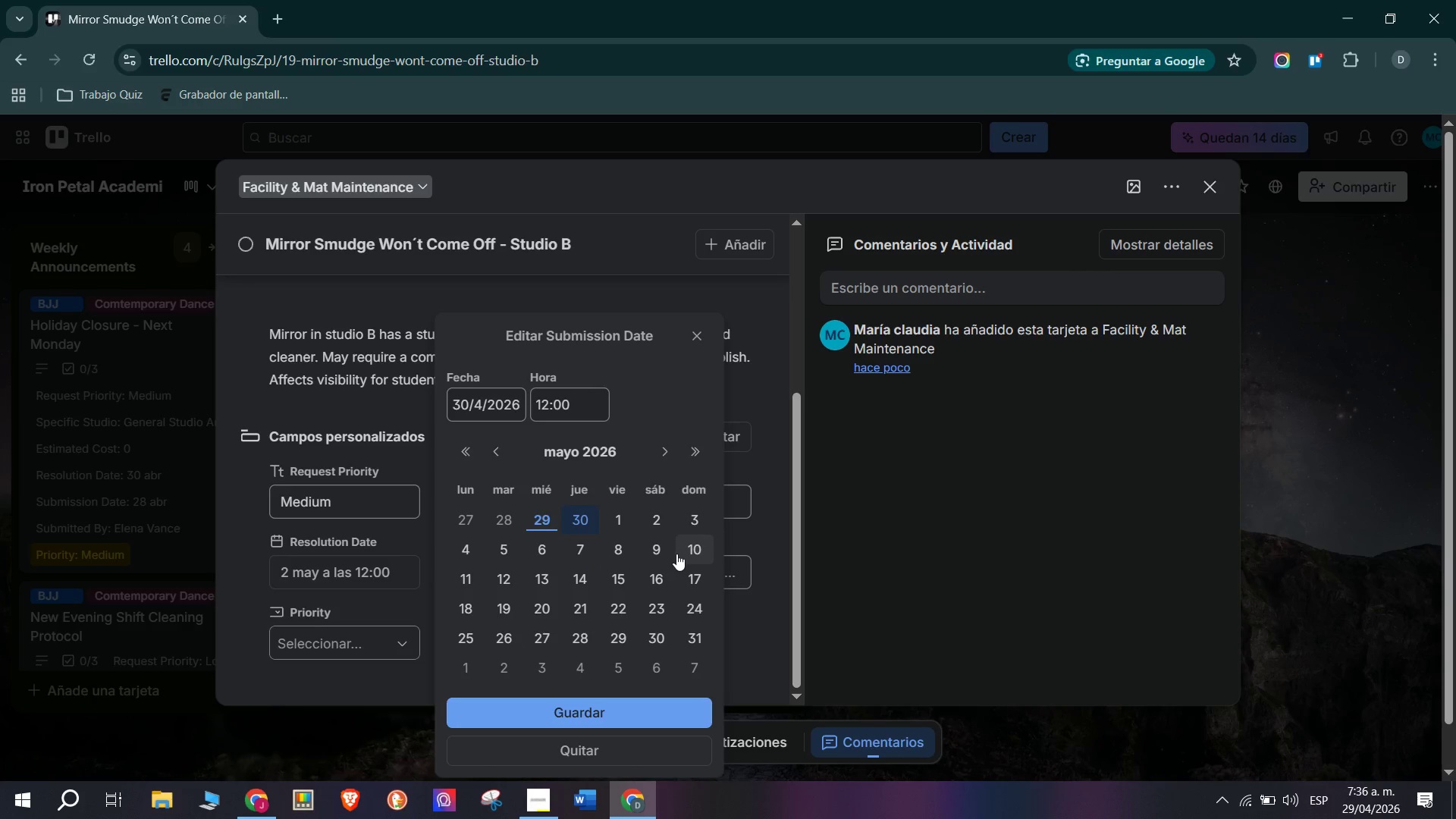 
left_click([610, 703])
 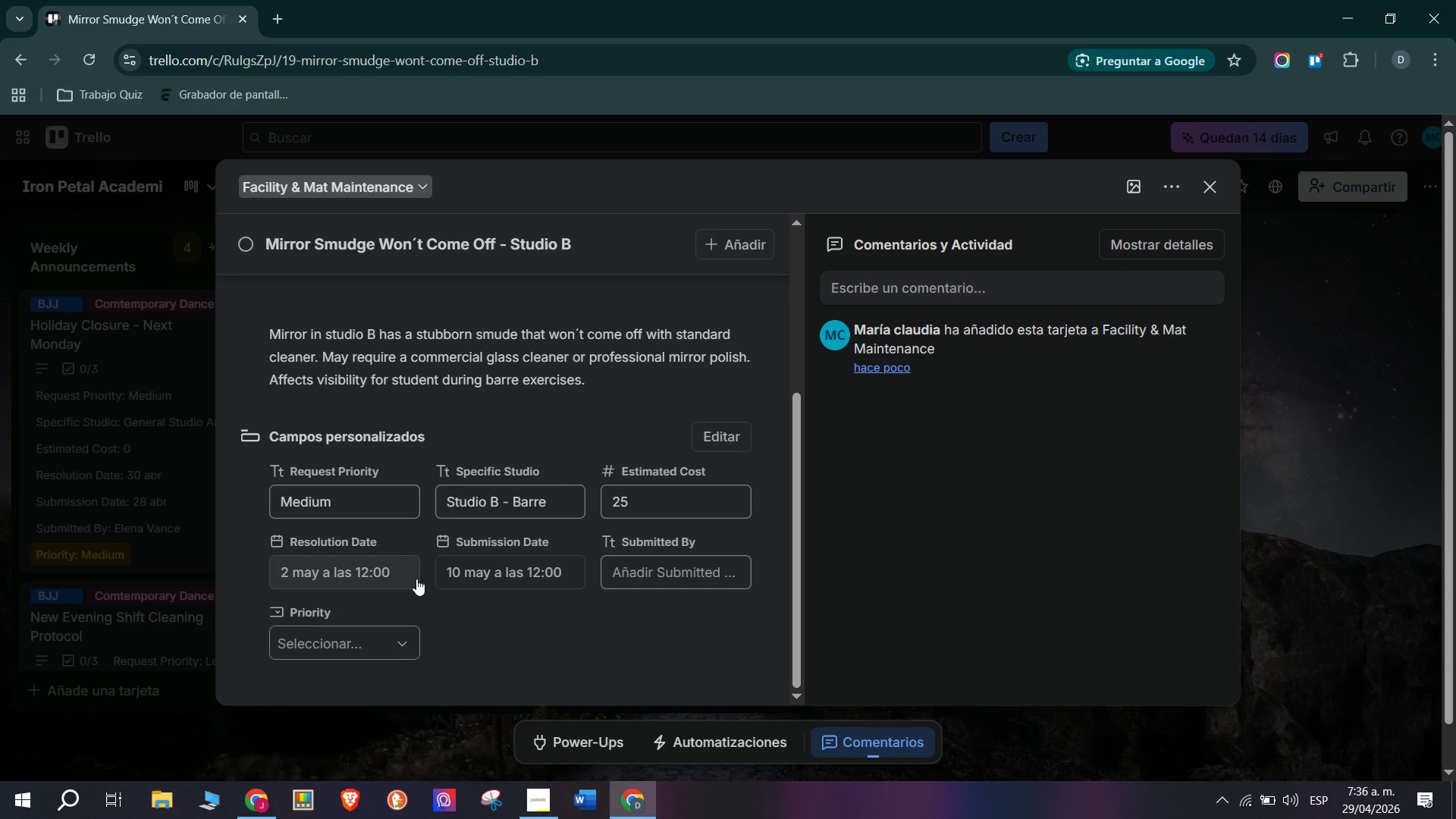 
left_click([650, 576])
 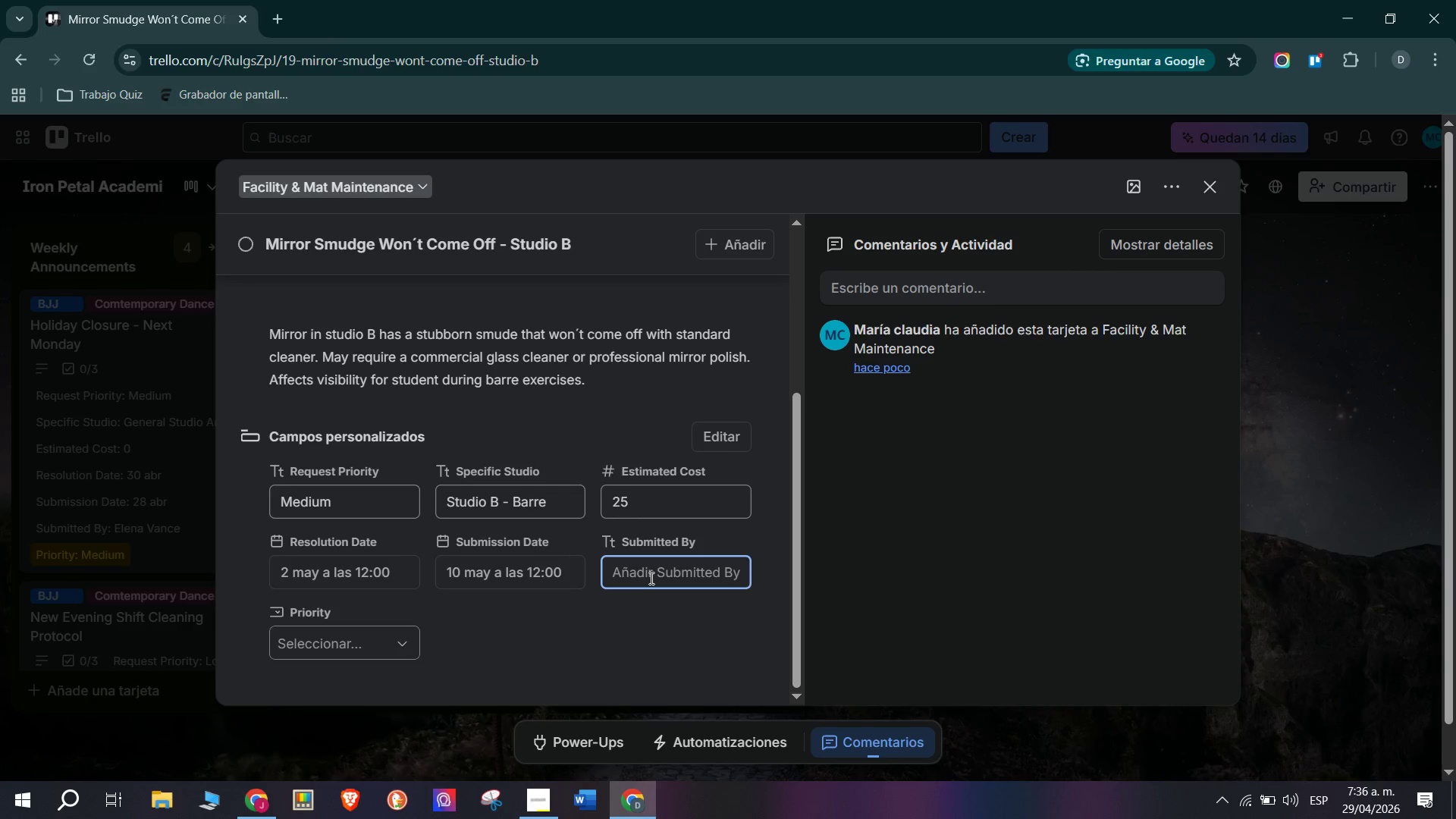 
type(Chlow)
key(Backspace)
type(e Dupont)
key(Tab)
type(Me)
 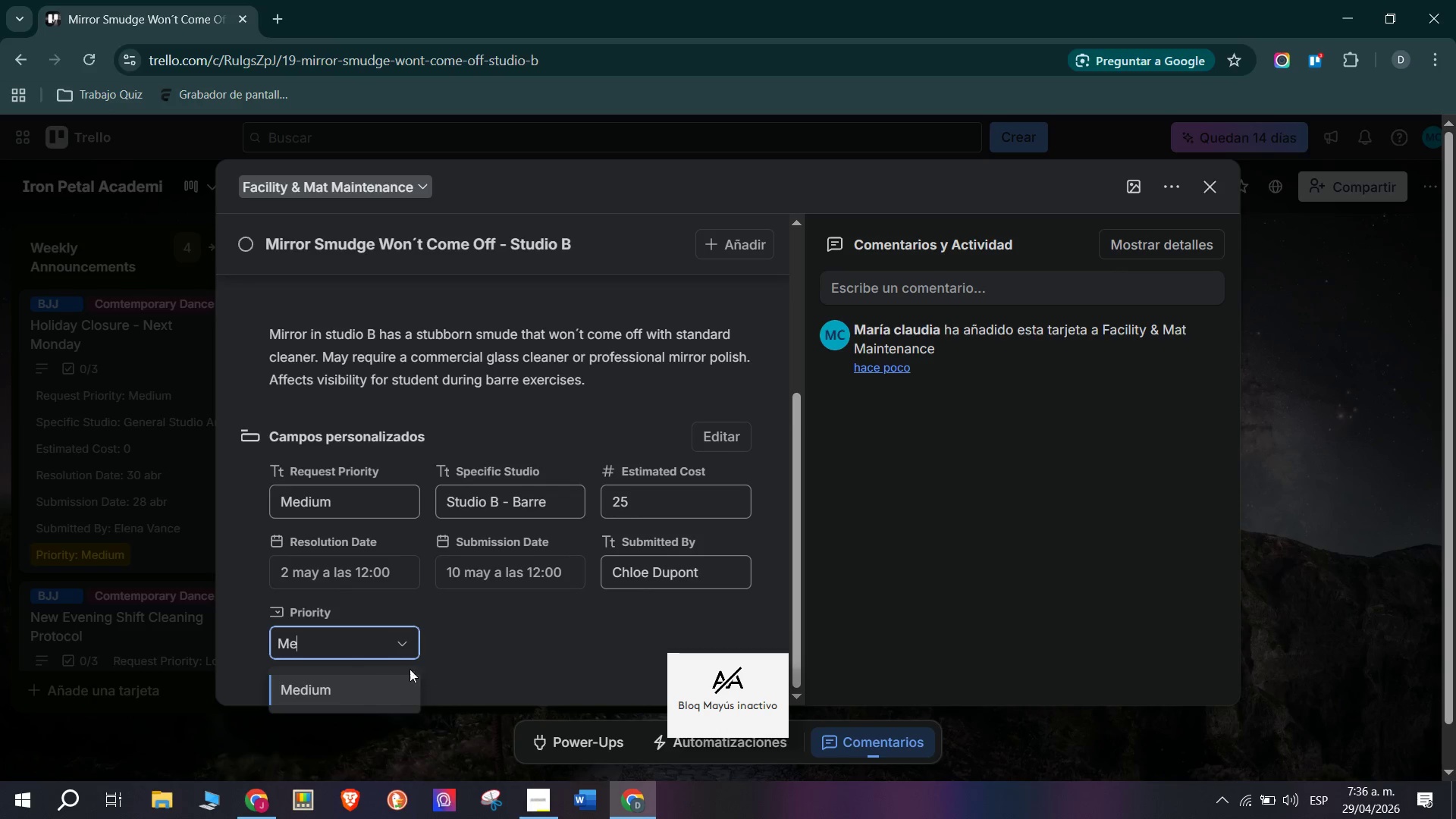 
left_click([358, 687])
 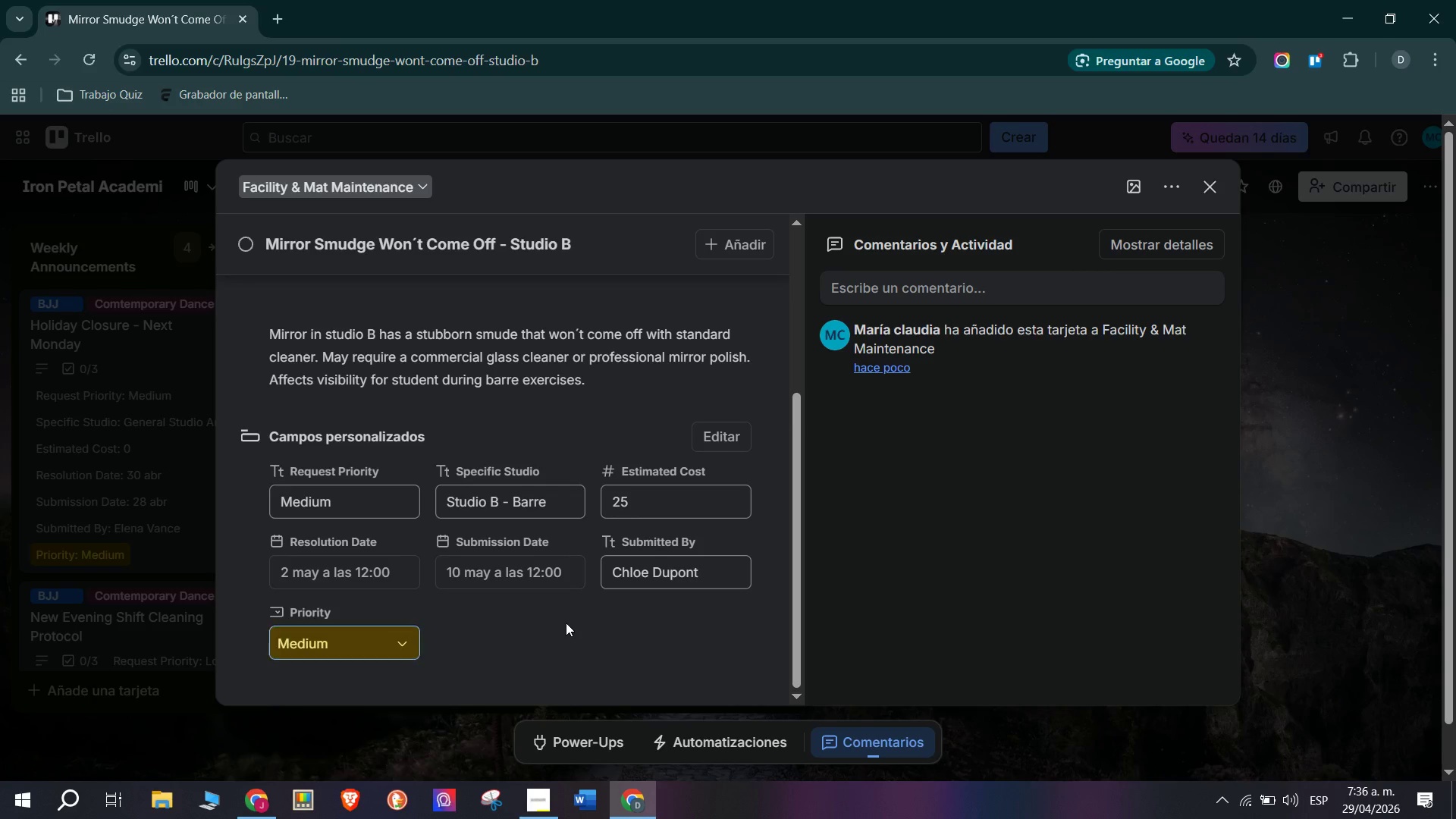 
scroll: coordinate [553, 626], scroll_direction: down, amount: 2.0
 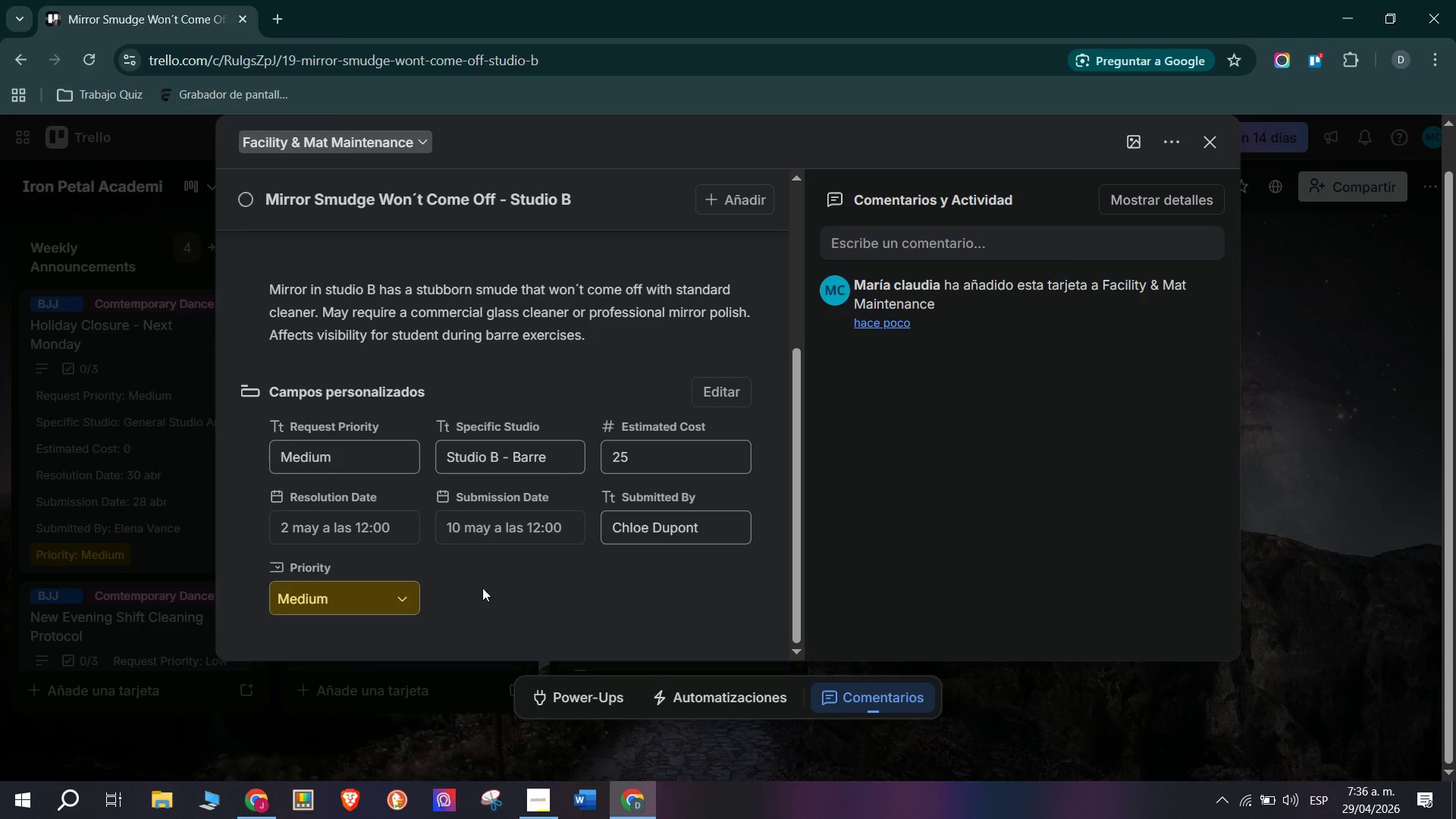 
scroll: coordinate [469, 572], scroll_direction: up, amount: 7.0
 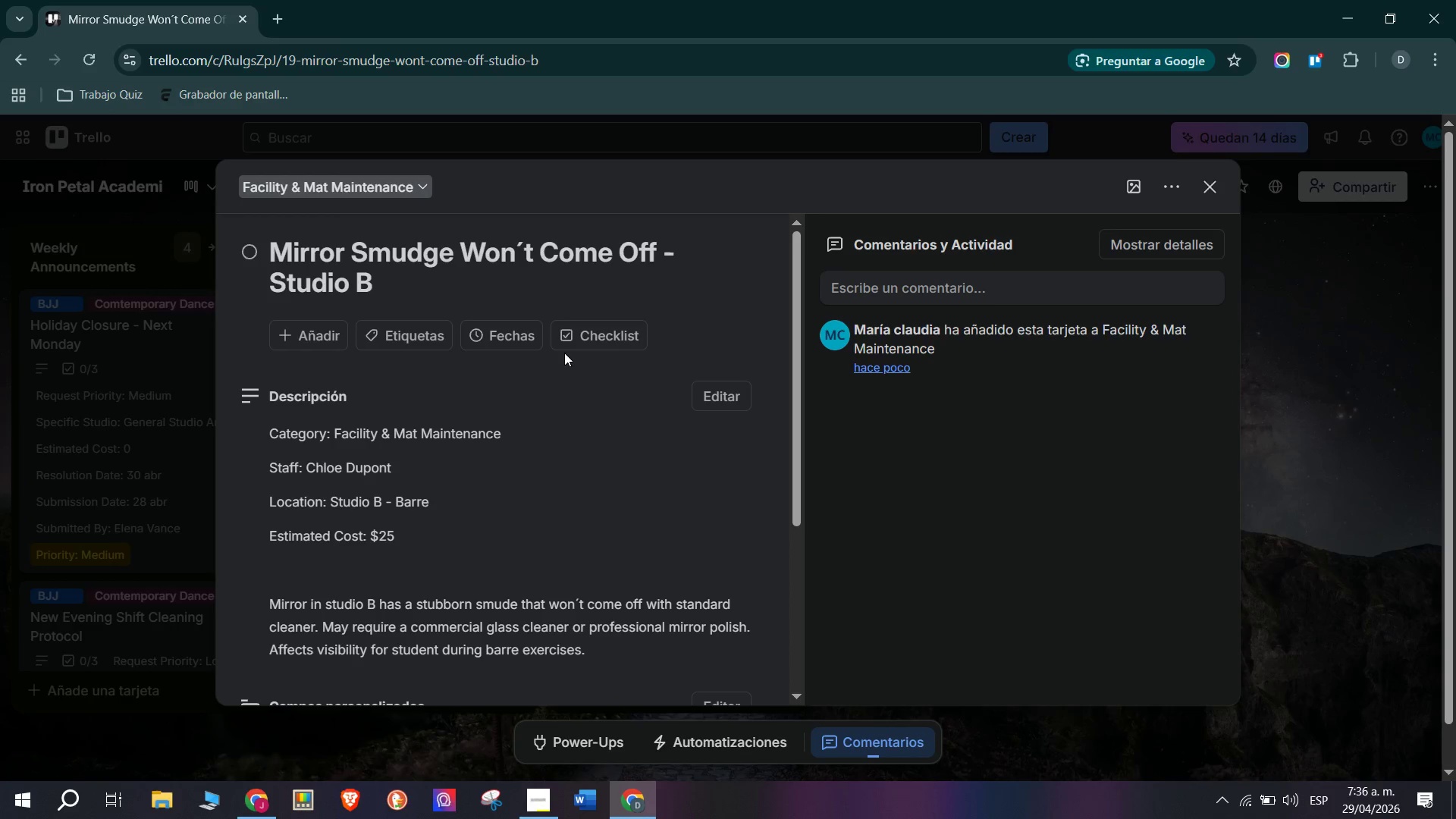 
left_click([581, 341])
 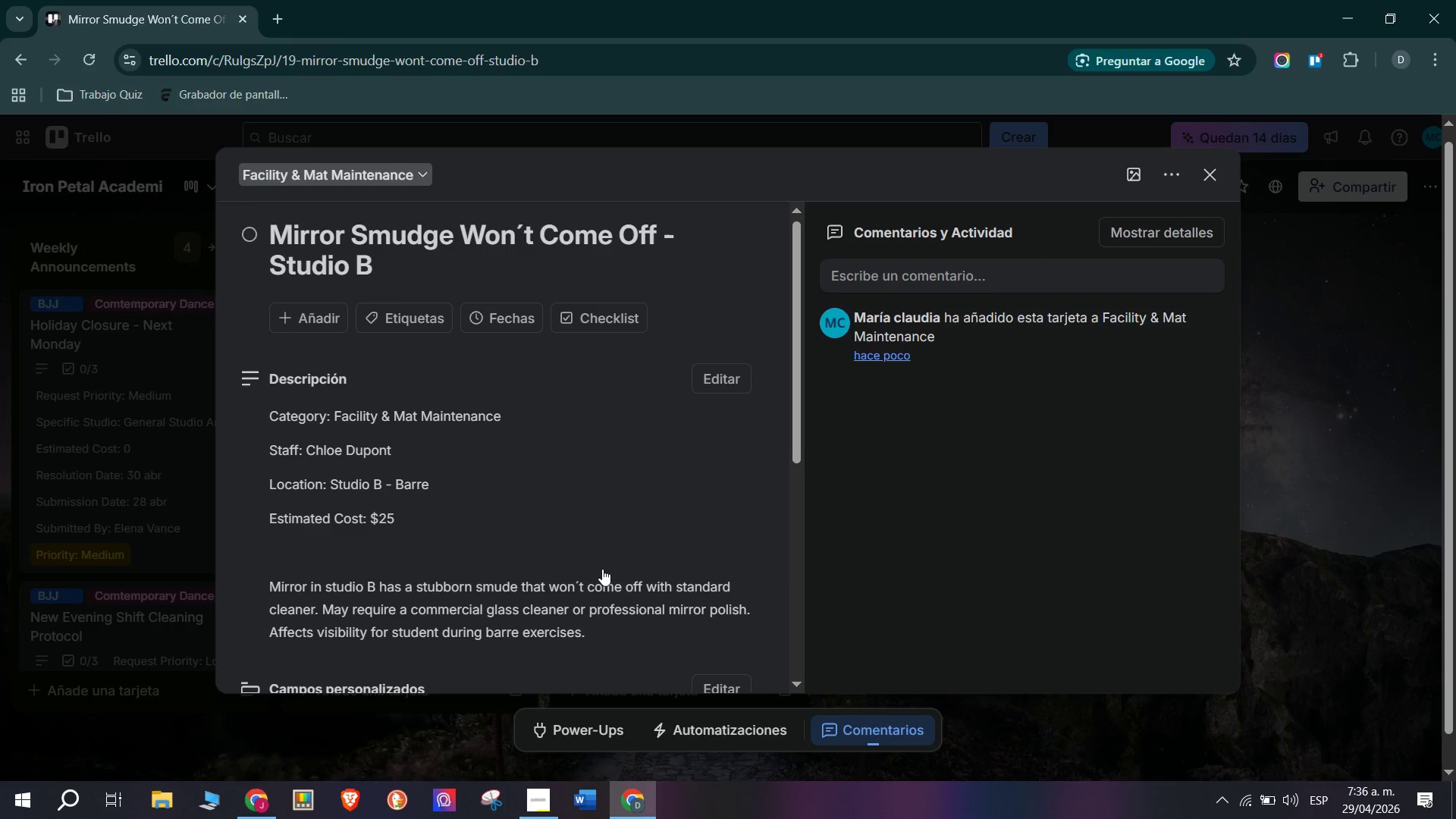 
scroll: coordinate [590, 560], scroll_direction: down, amount: 5.0
 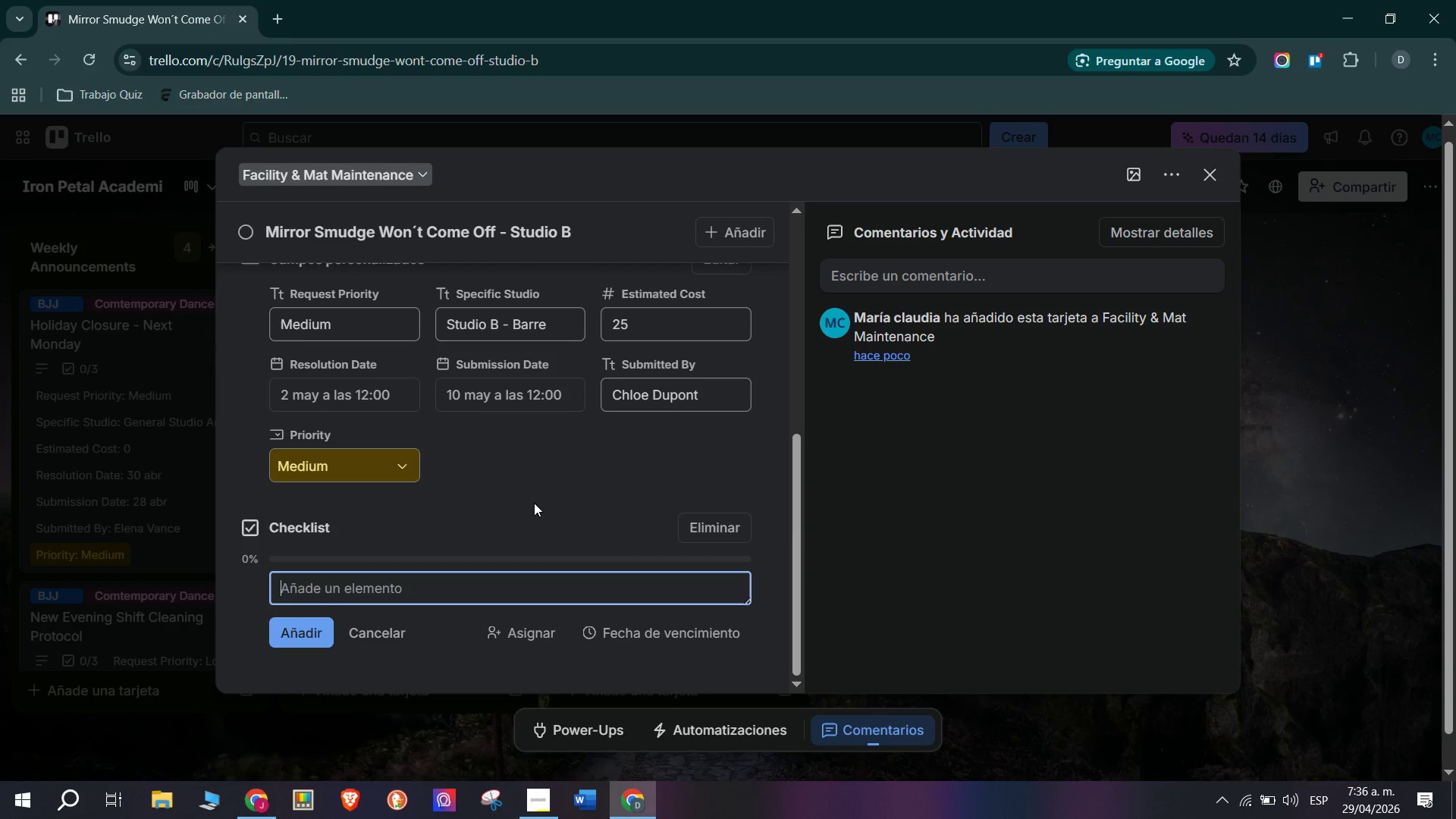 
type(Attempt removal with commercial glass cleaner)
 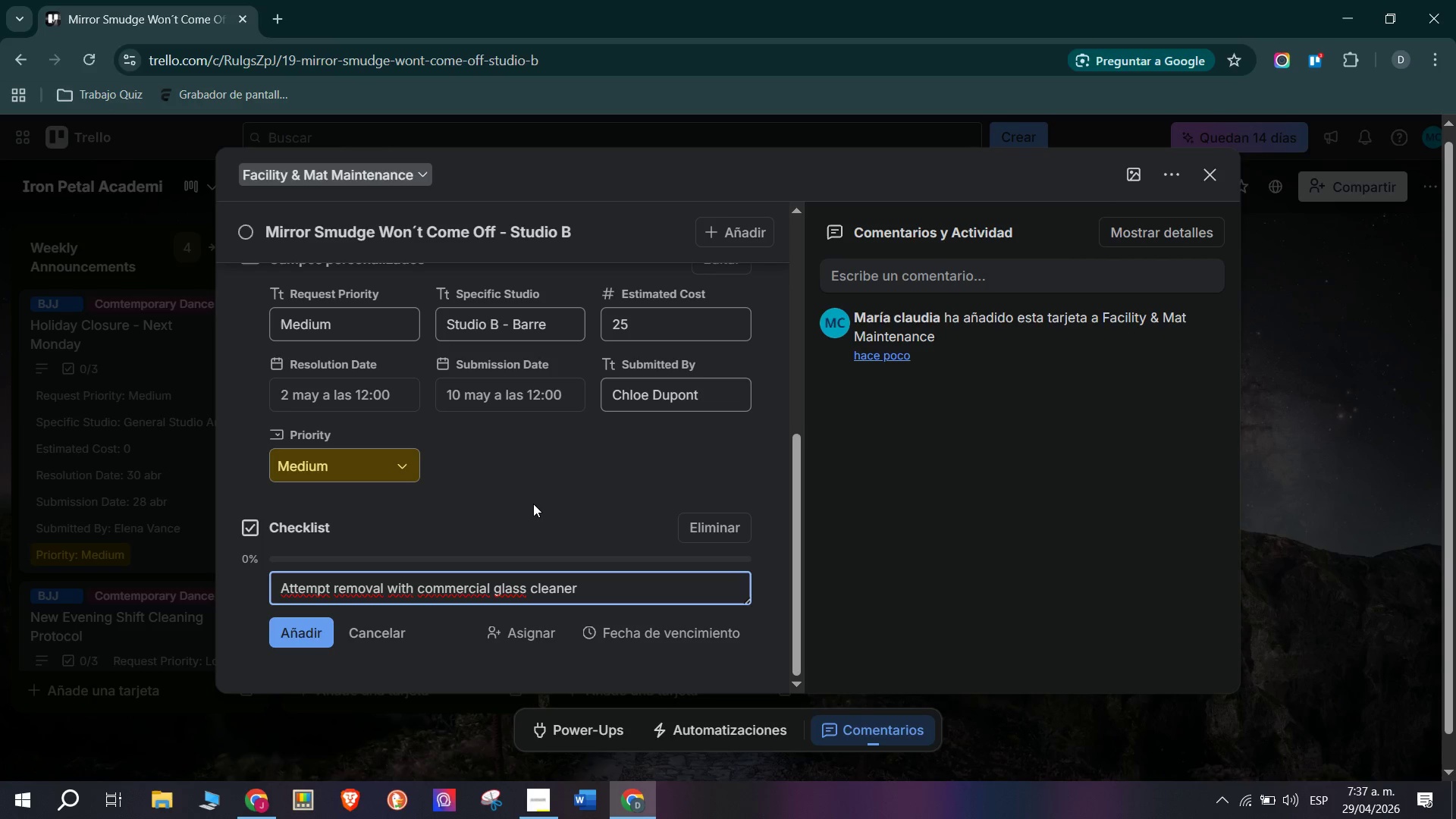 
key(Enter)
 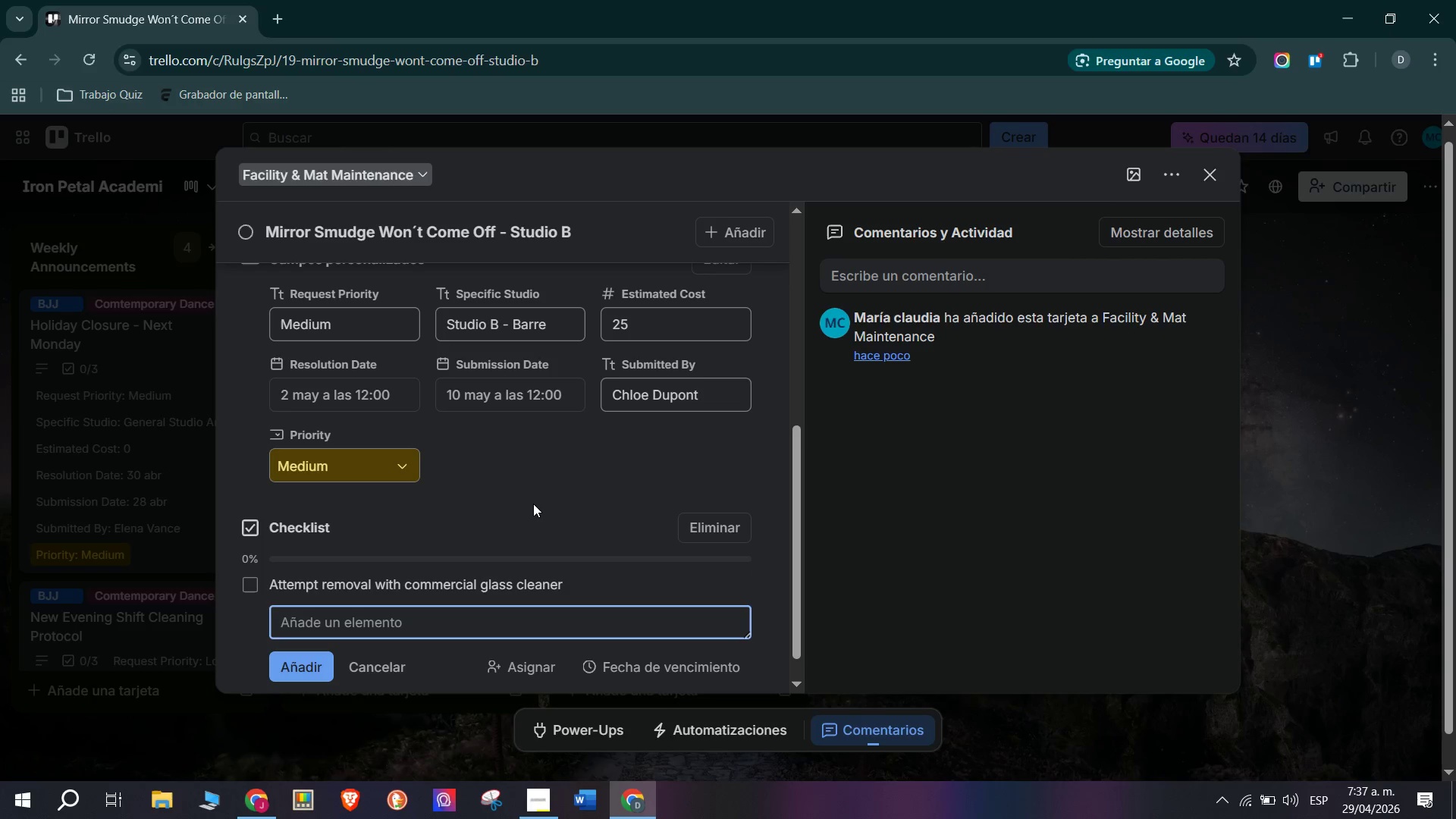 
type(If persistent)
 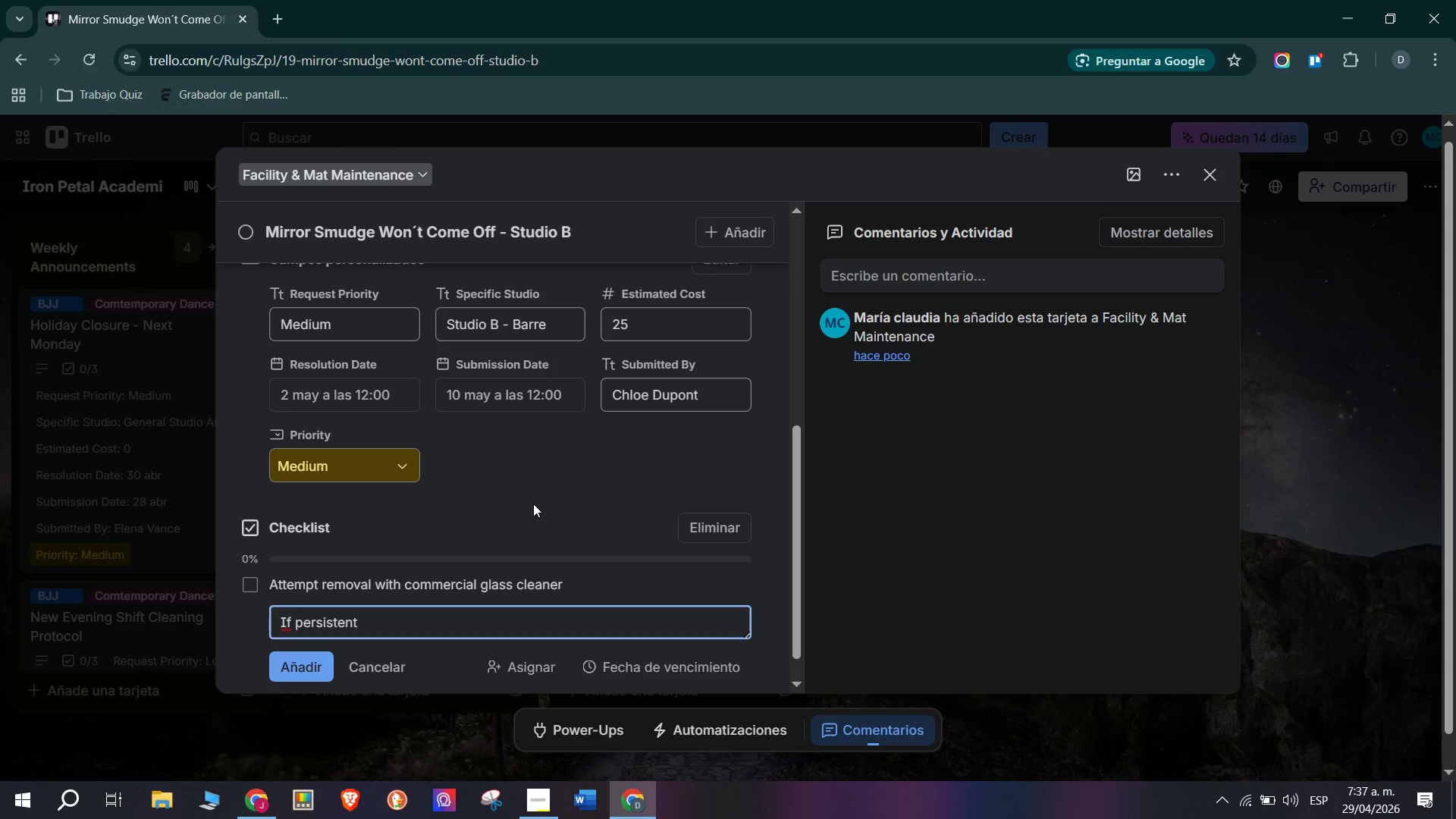 
type(, contact professional glass cleaning service)
 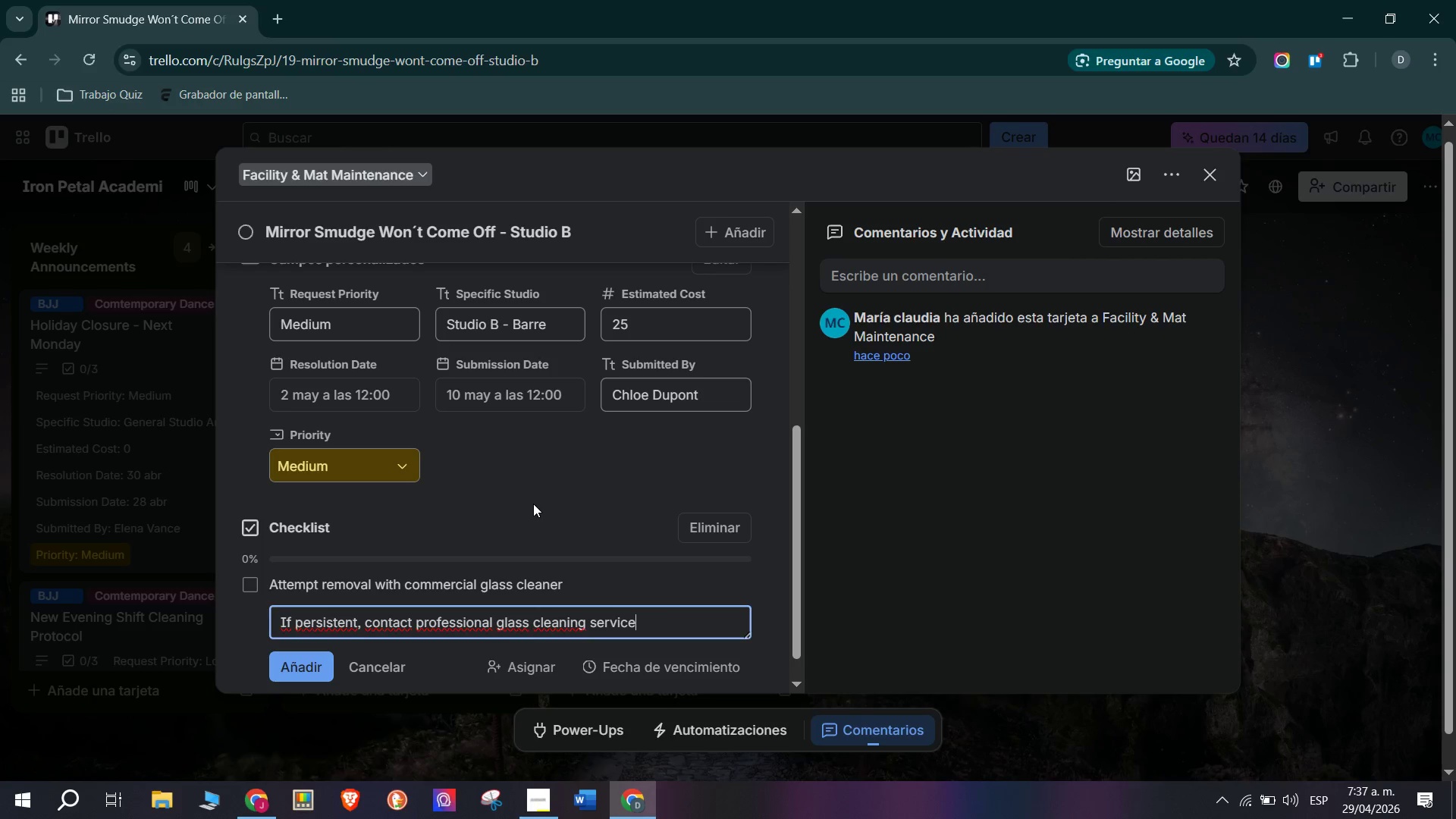 
key(Enter)
 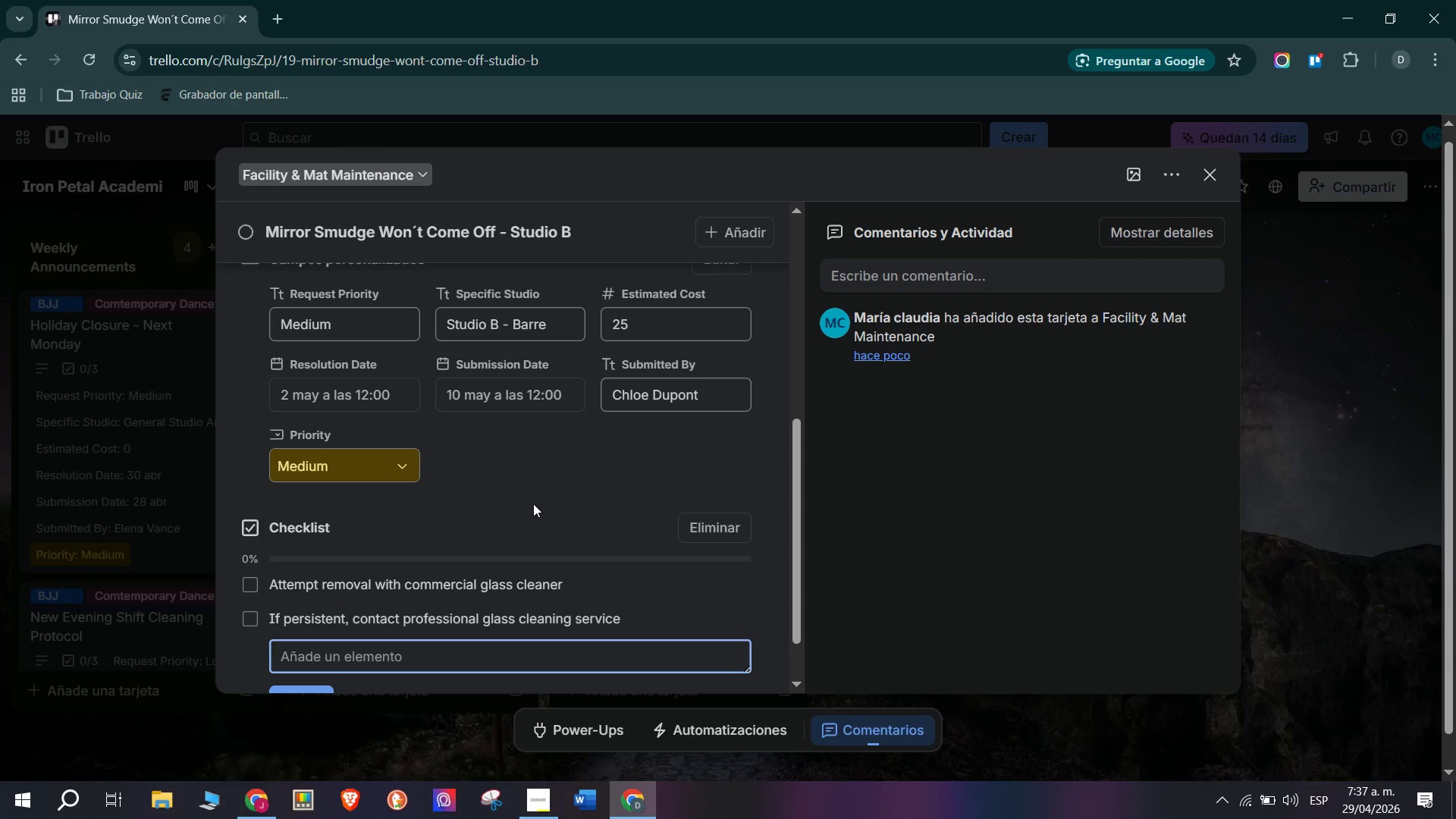 
type(Purchase appropi)
key(Backspace)
type(riate)
 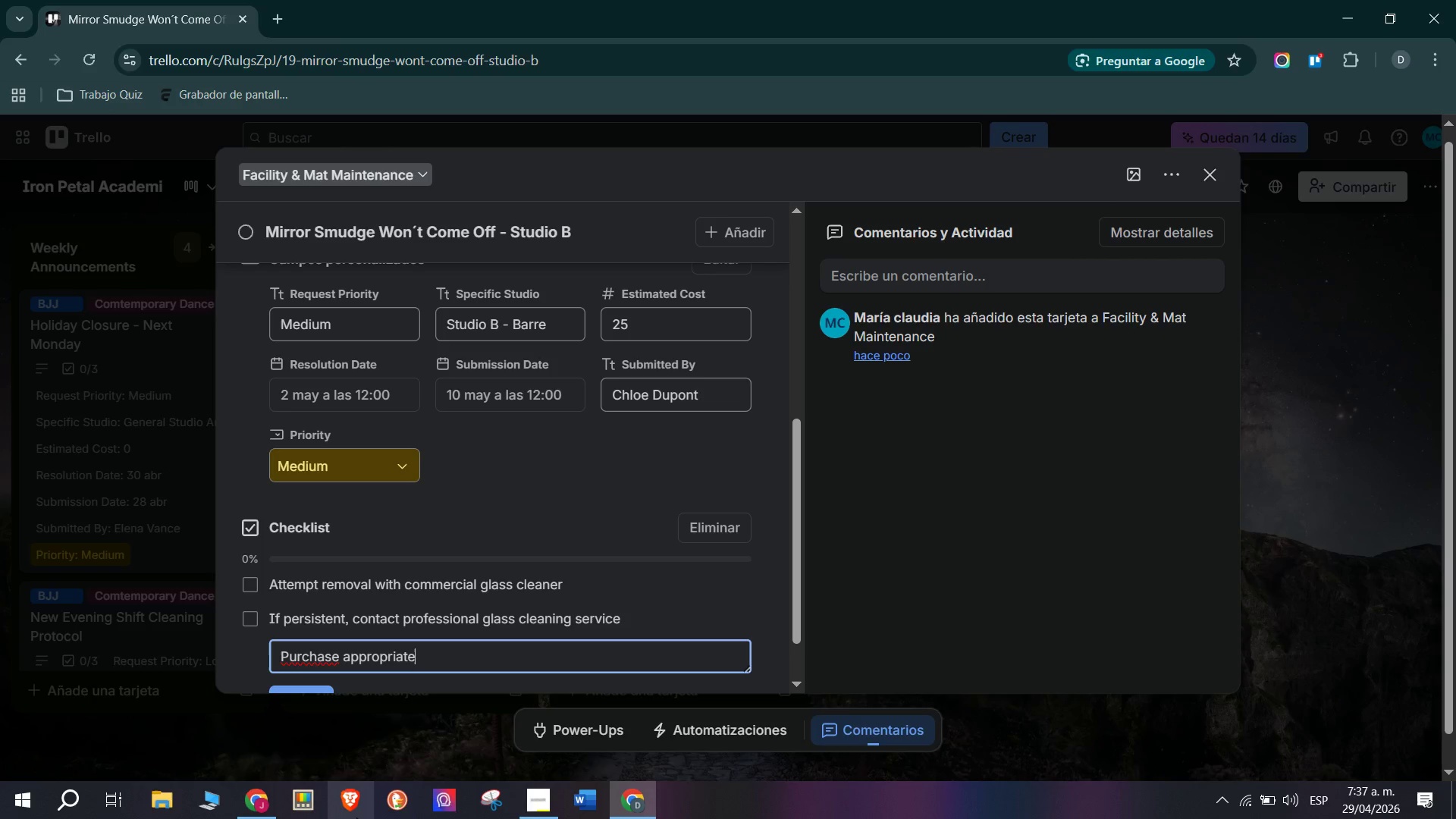 
key(Space)
 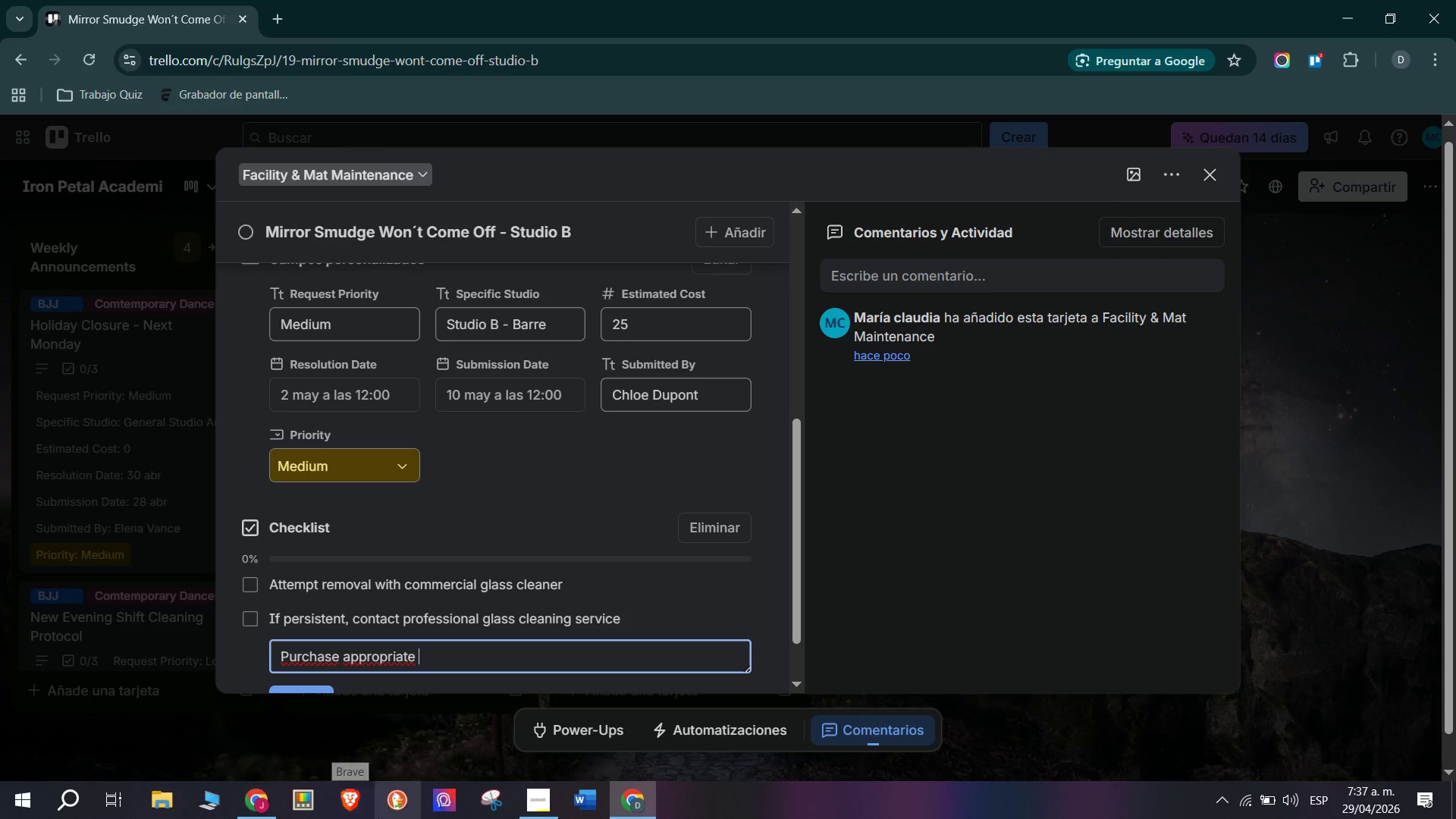 
type(cleaner *)
 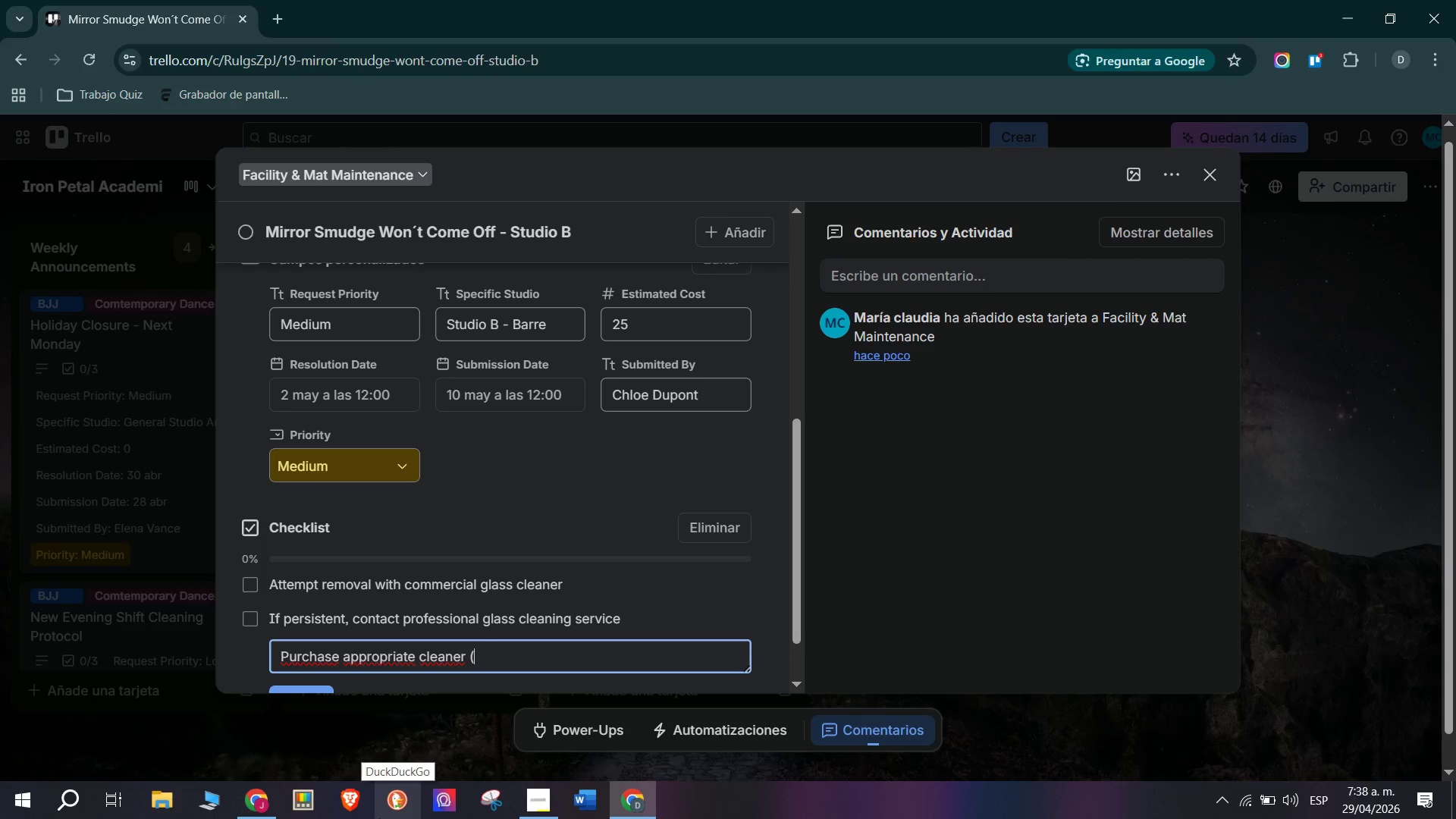 
wait(5.98)
 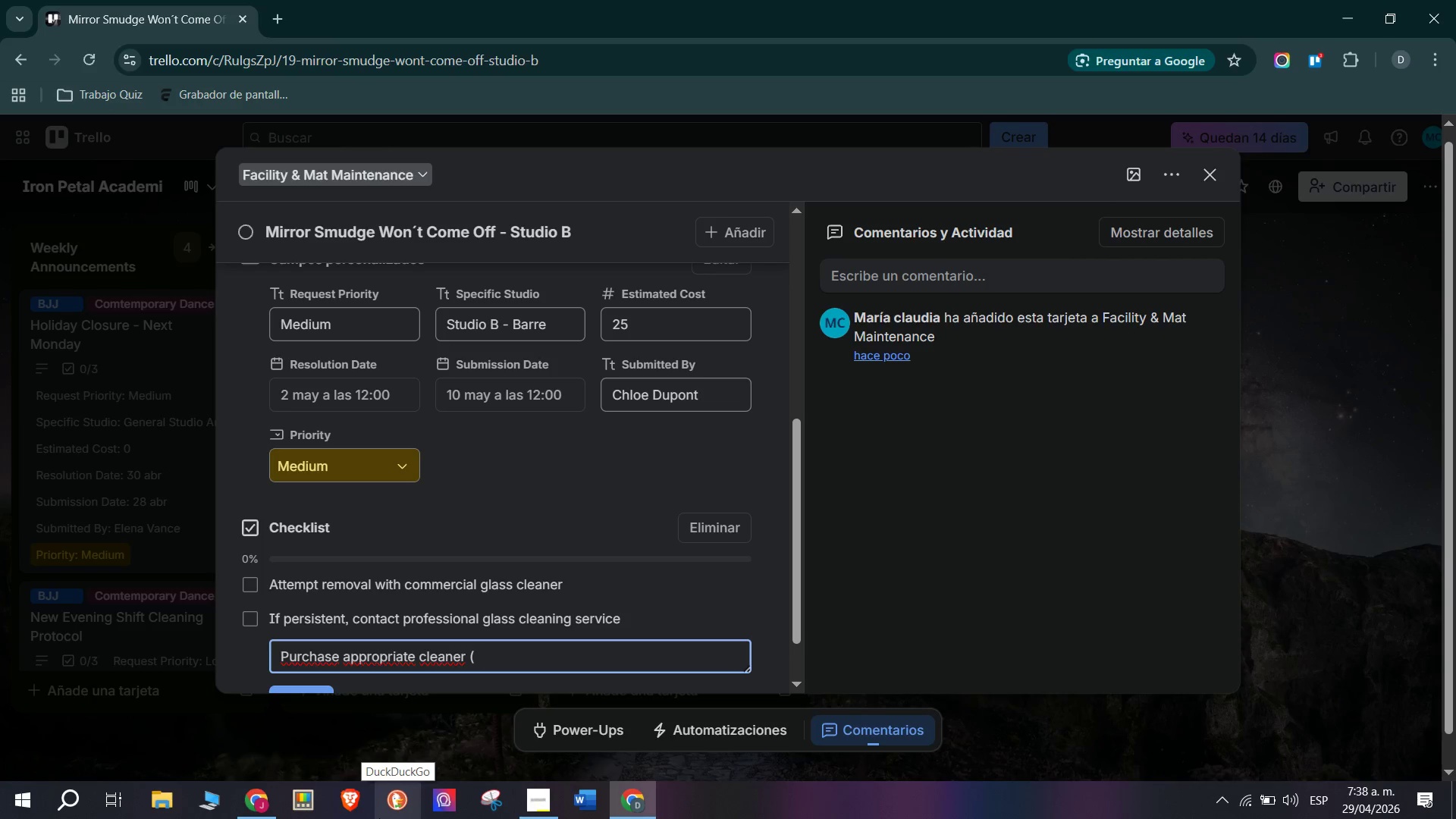 
type($25 est.()
 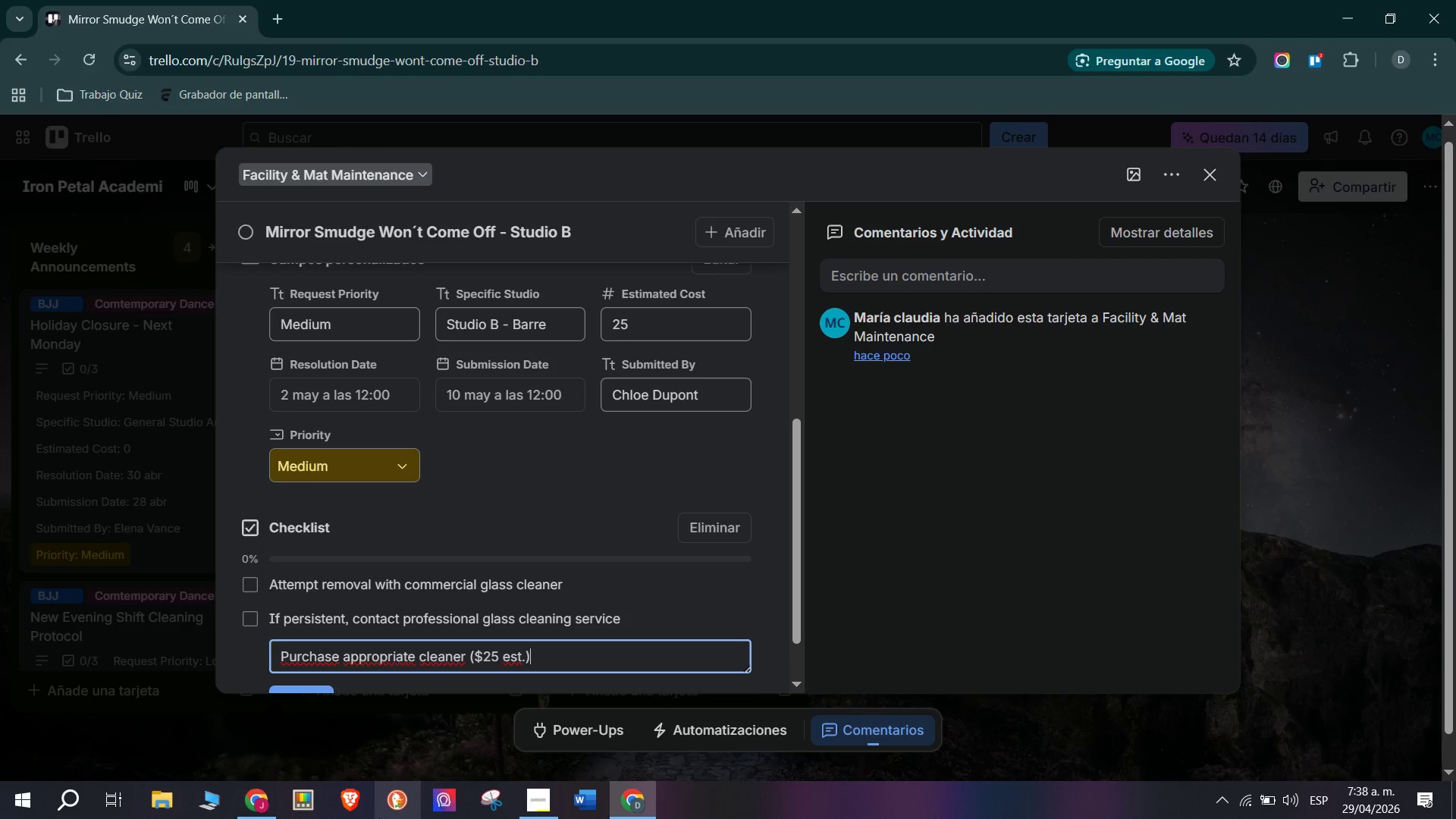 
 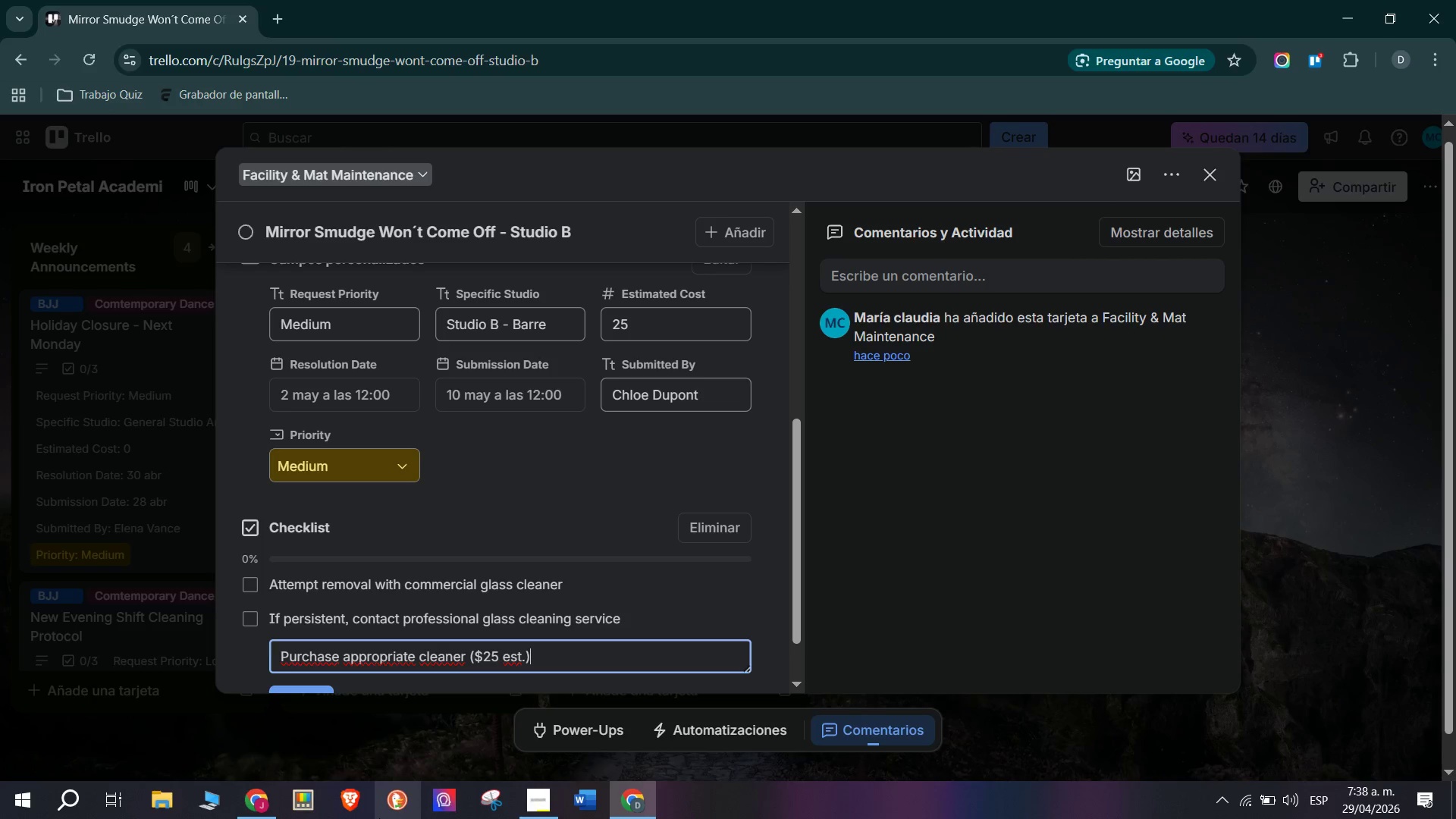 
key(Enter)
 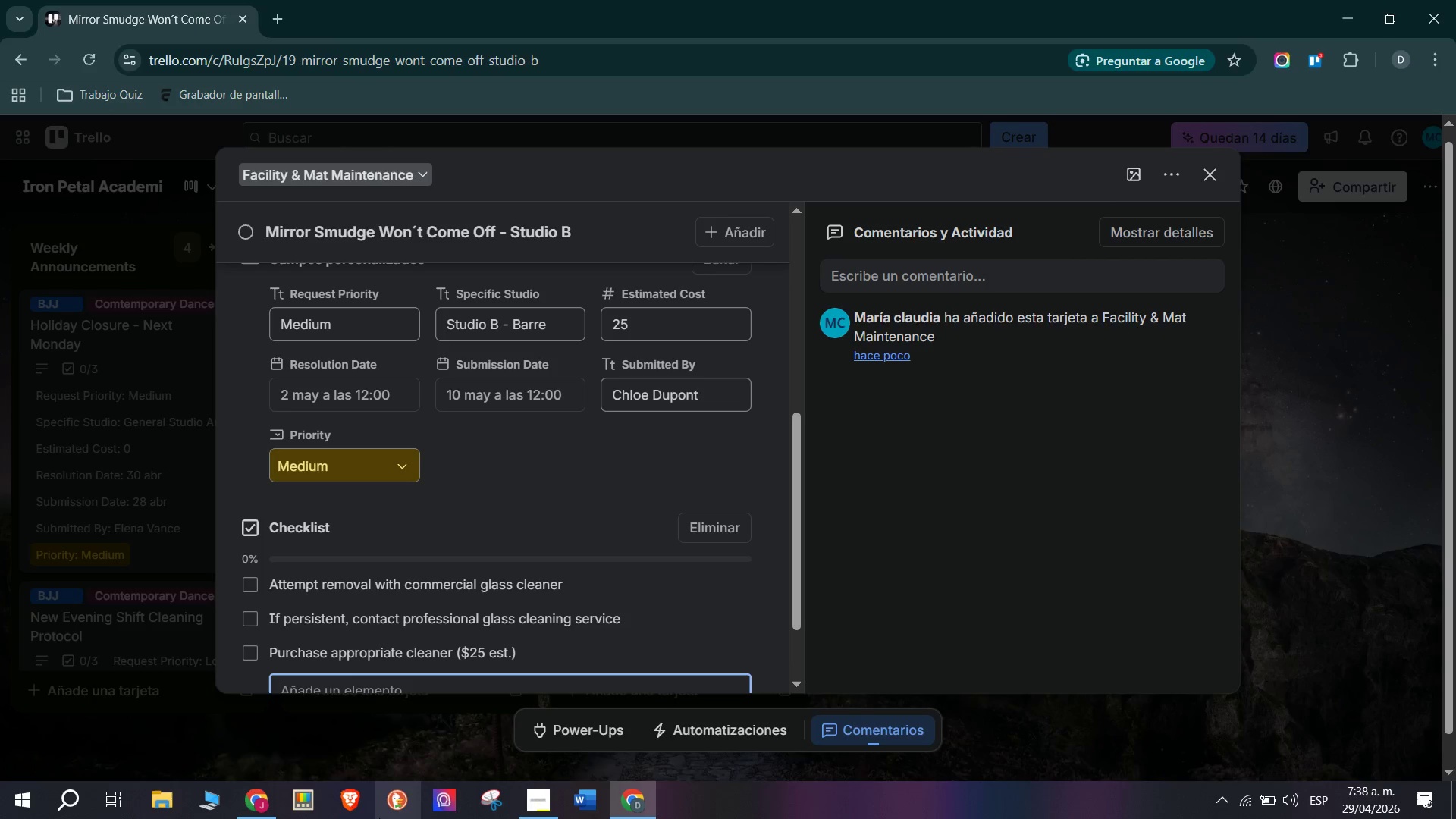 
key(C)
 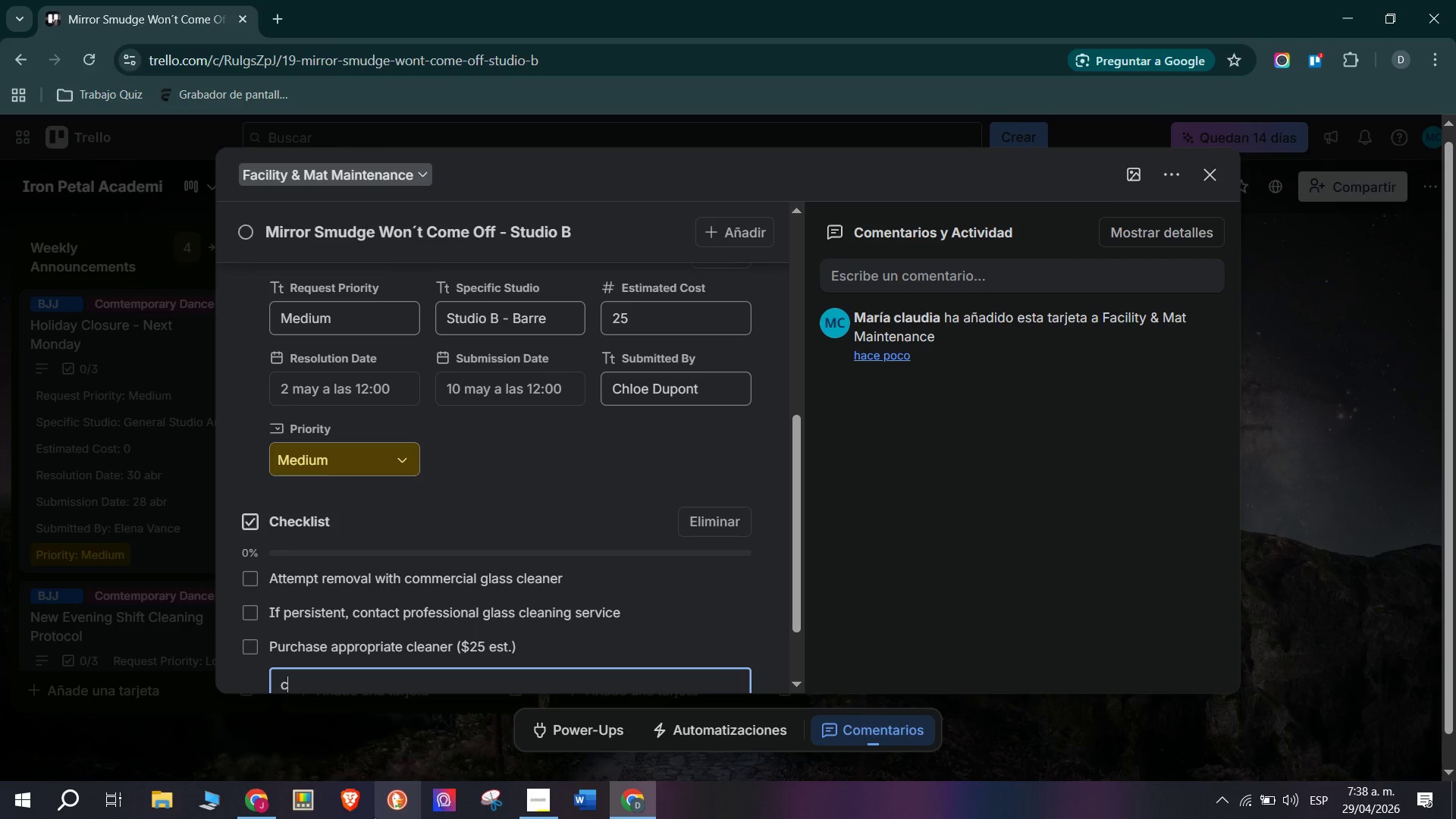 
key(Backspace)
 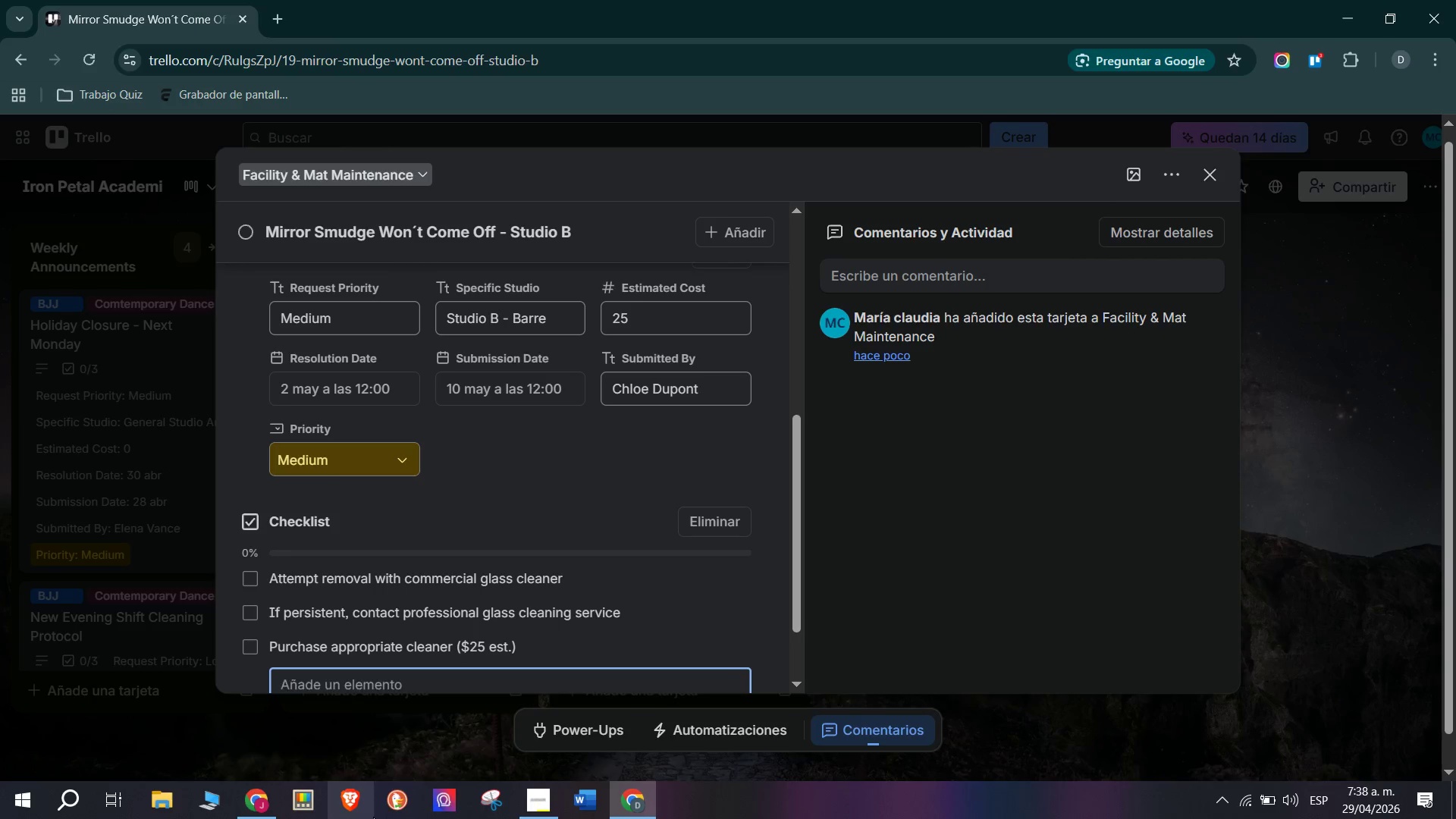 
key(CapsLock)
 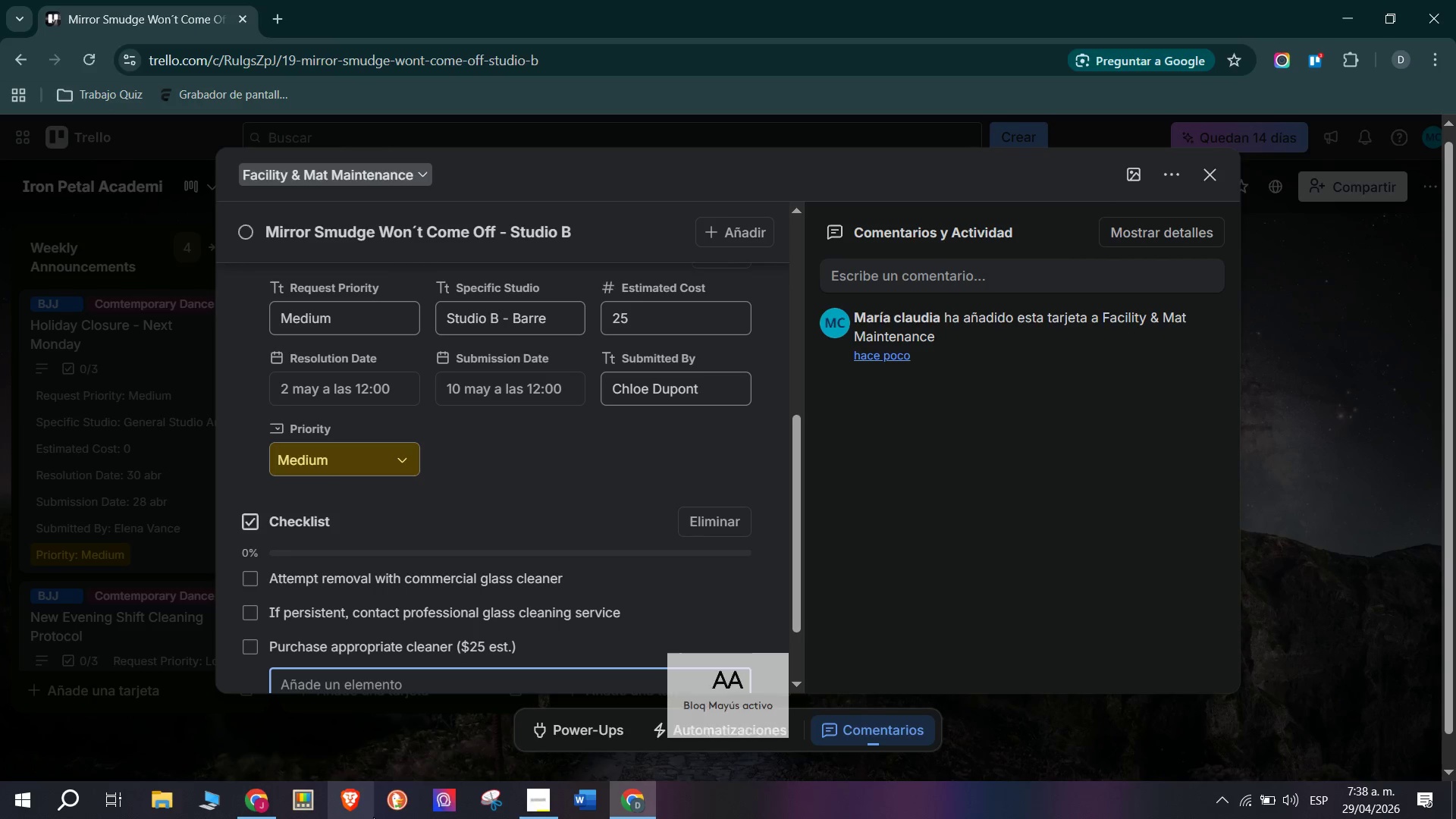 
key(C)
 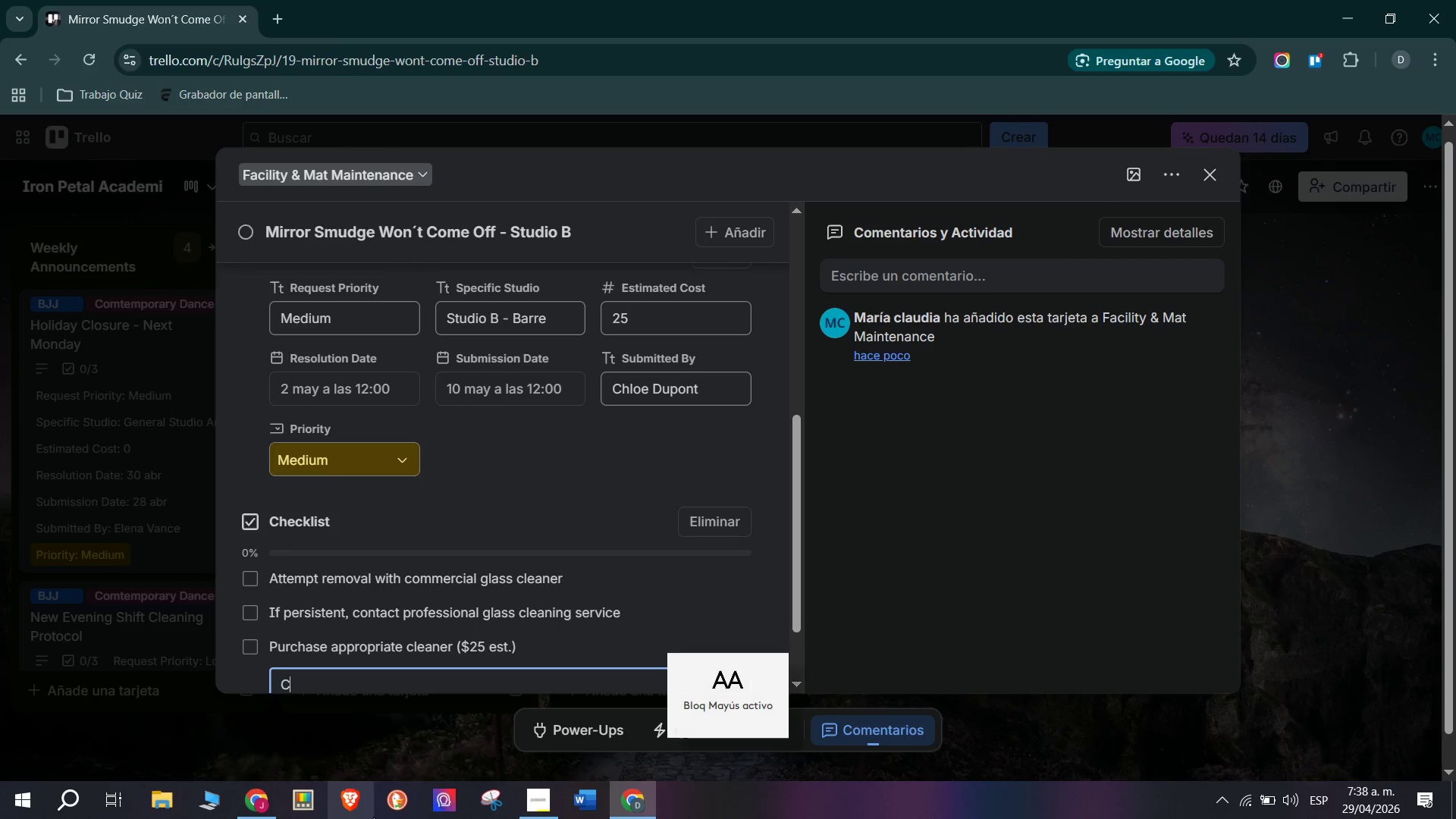 
key(CapsLock)
 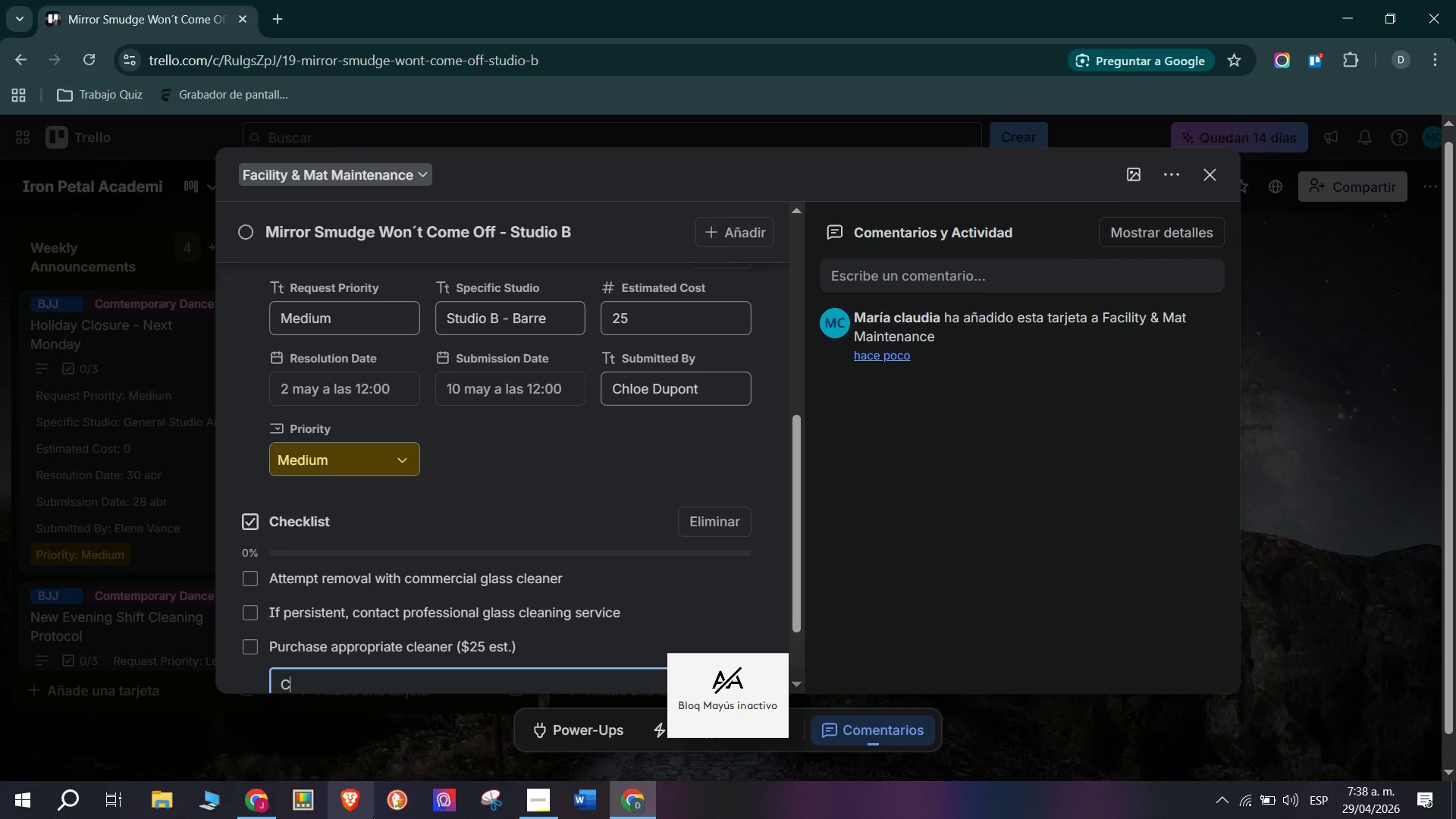 
key(O)
 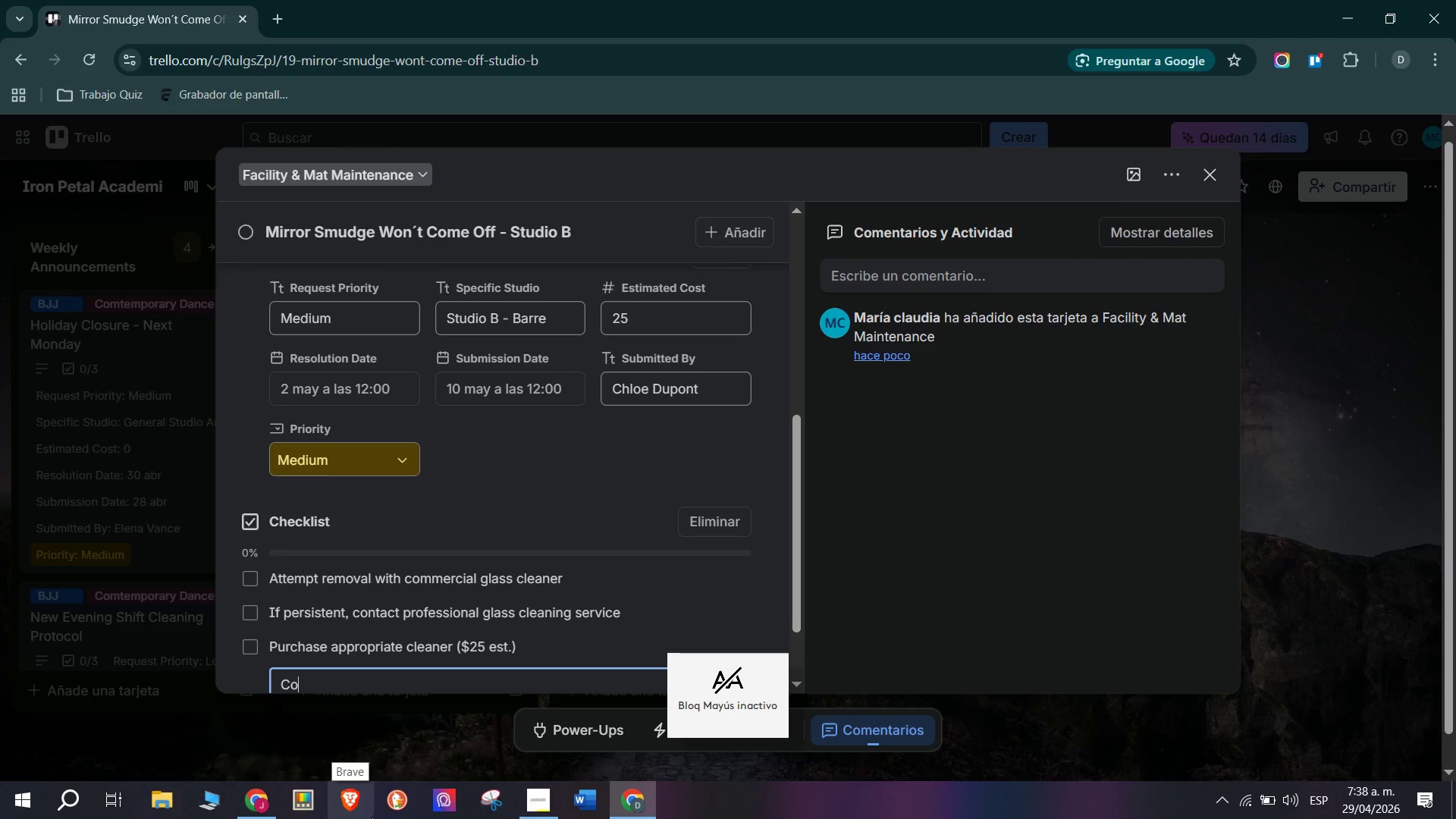 
type(nfirm mirror)
 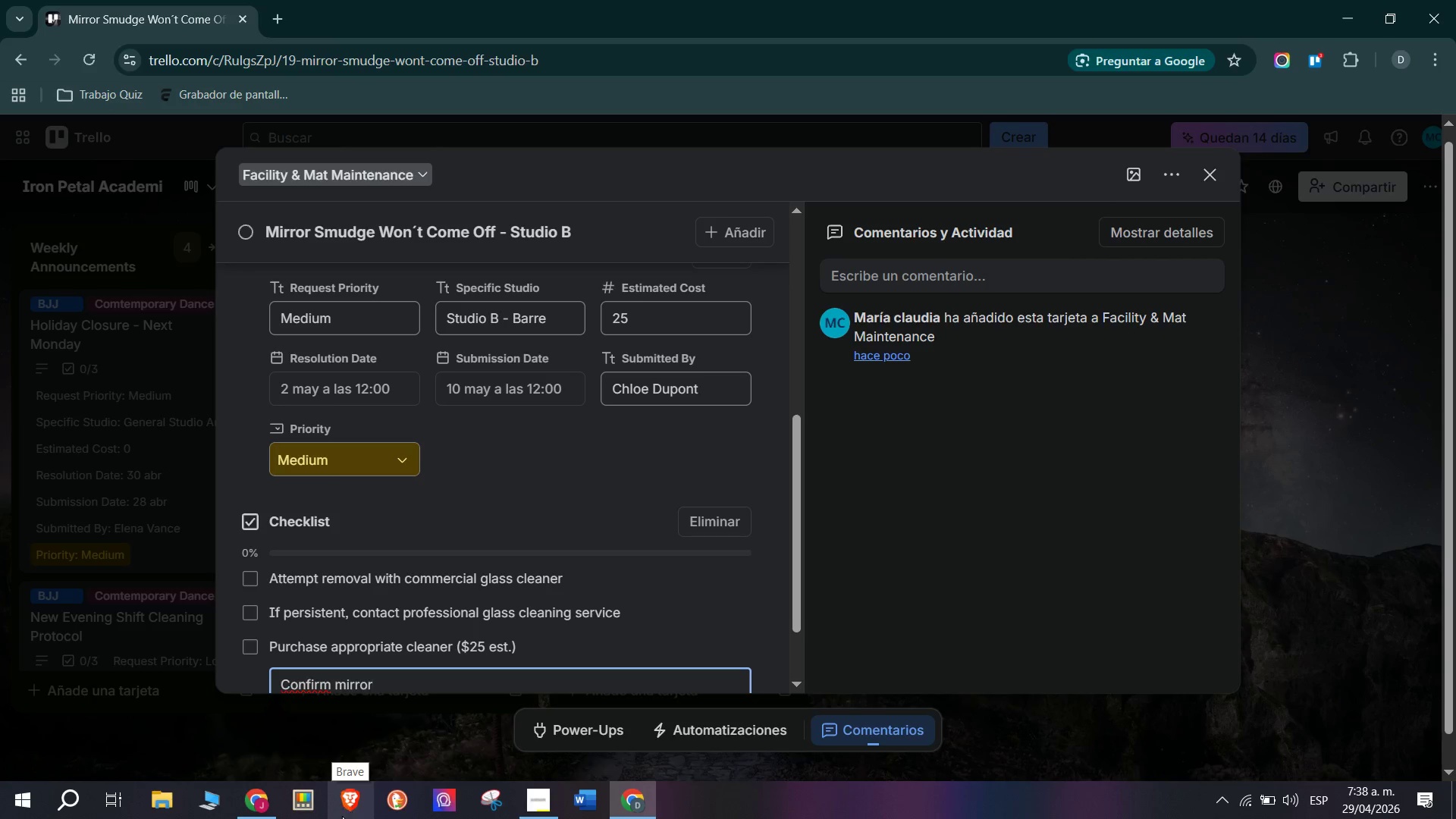 
type( clar)
 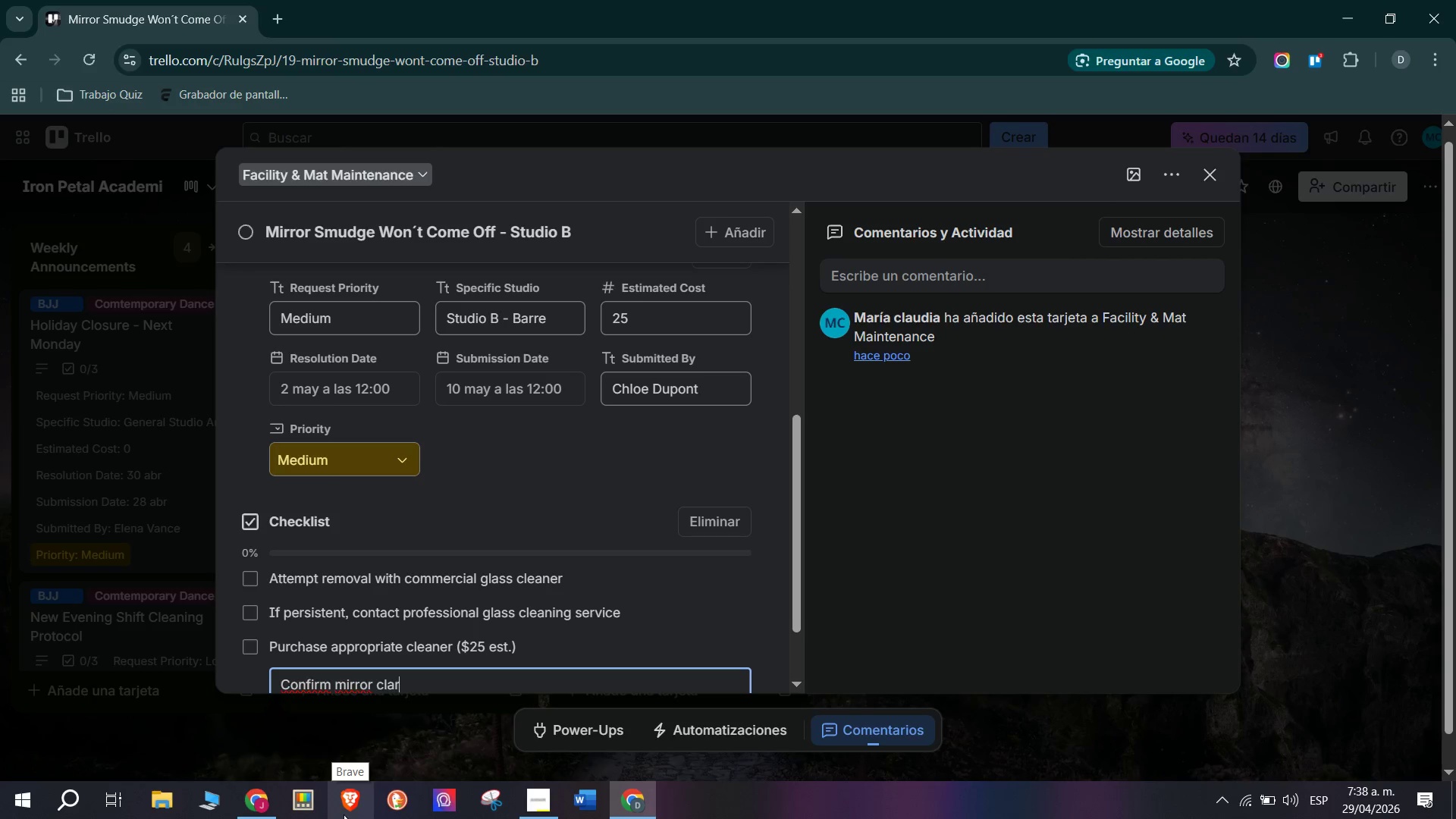 
type(ity)
 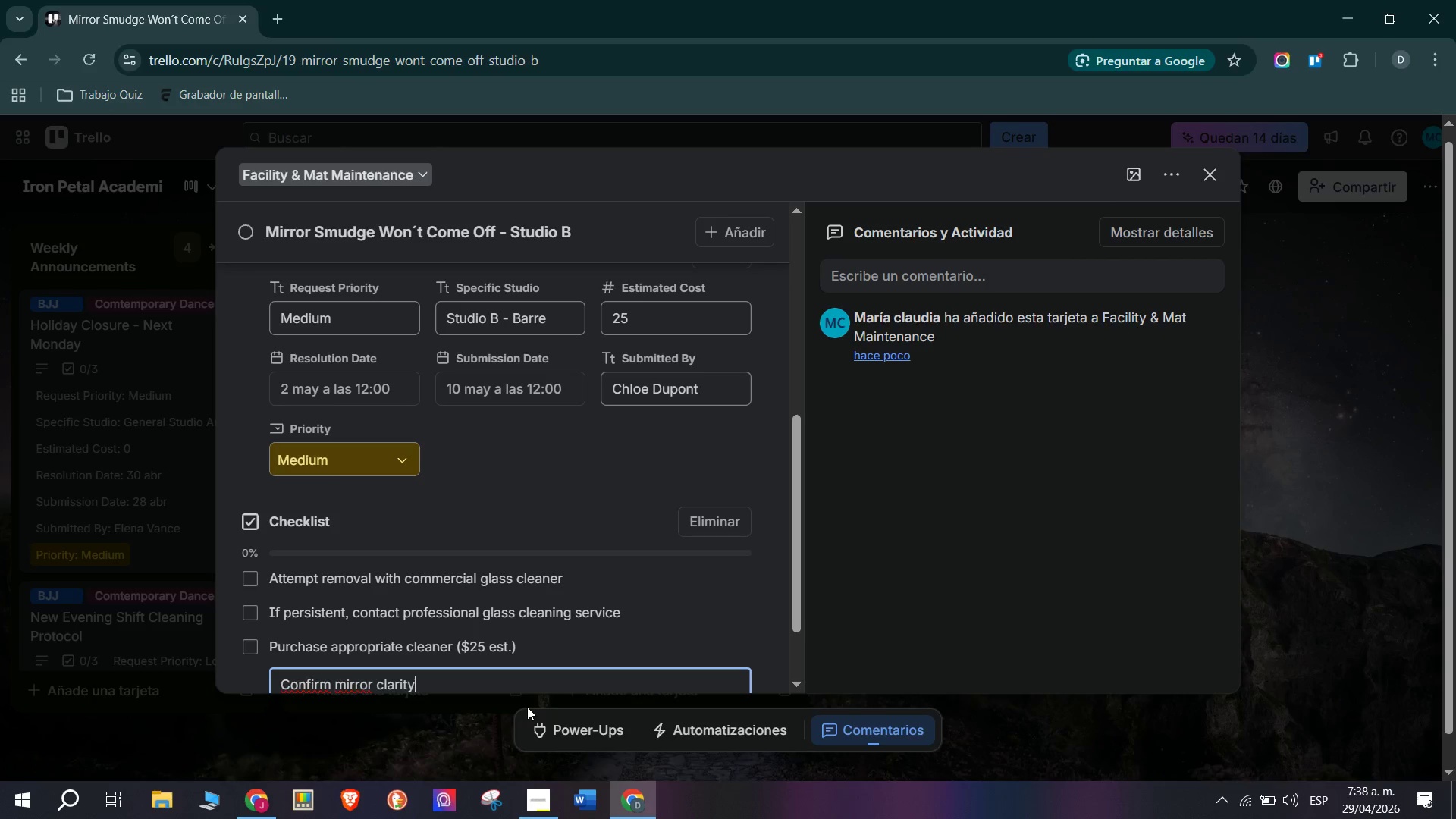 
type( restoe)
key(Backspace)
type(red after treatment)
 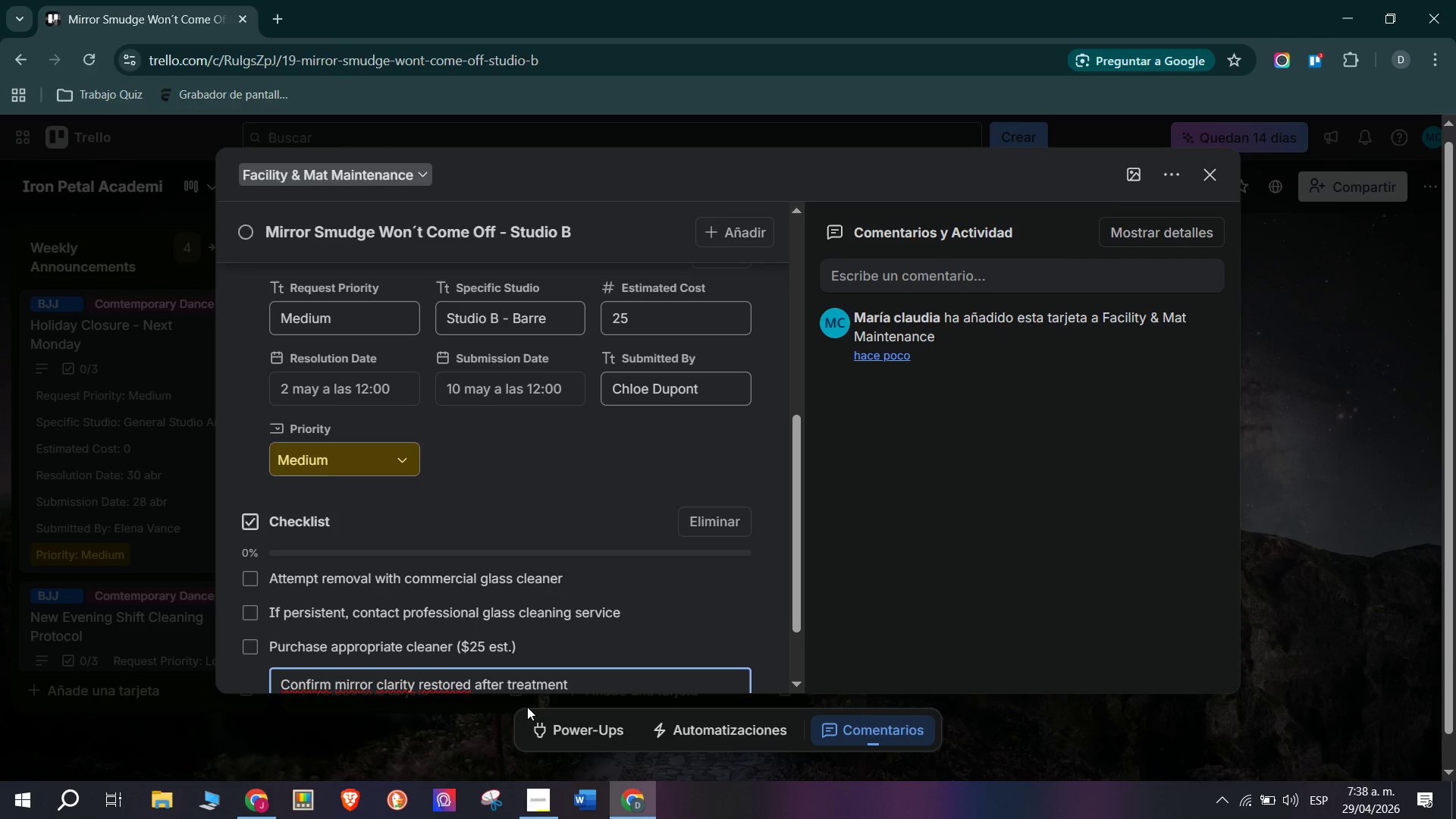 
key(Enter)
 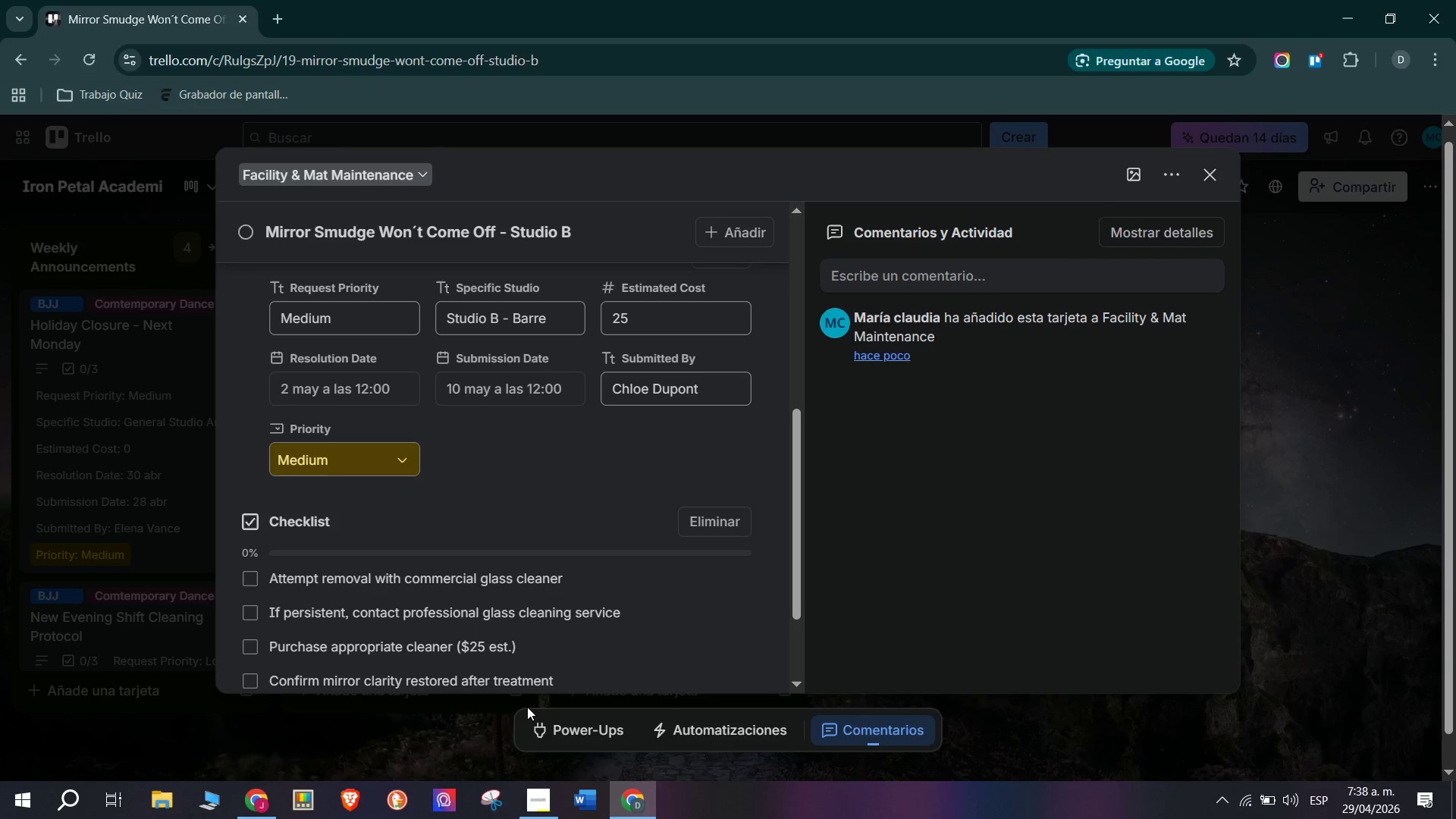 
wait(14.22)
 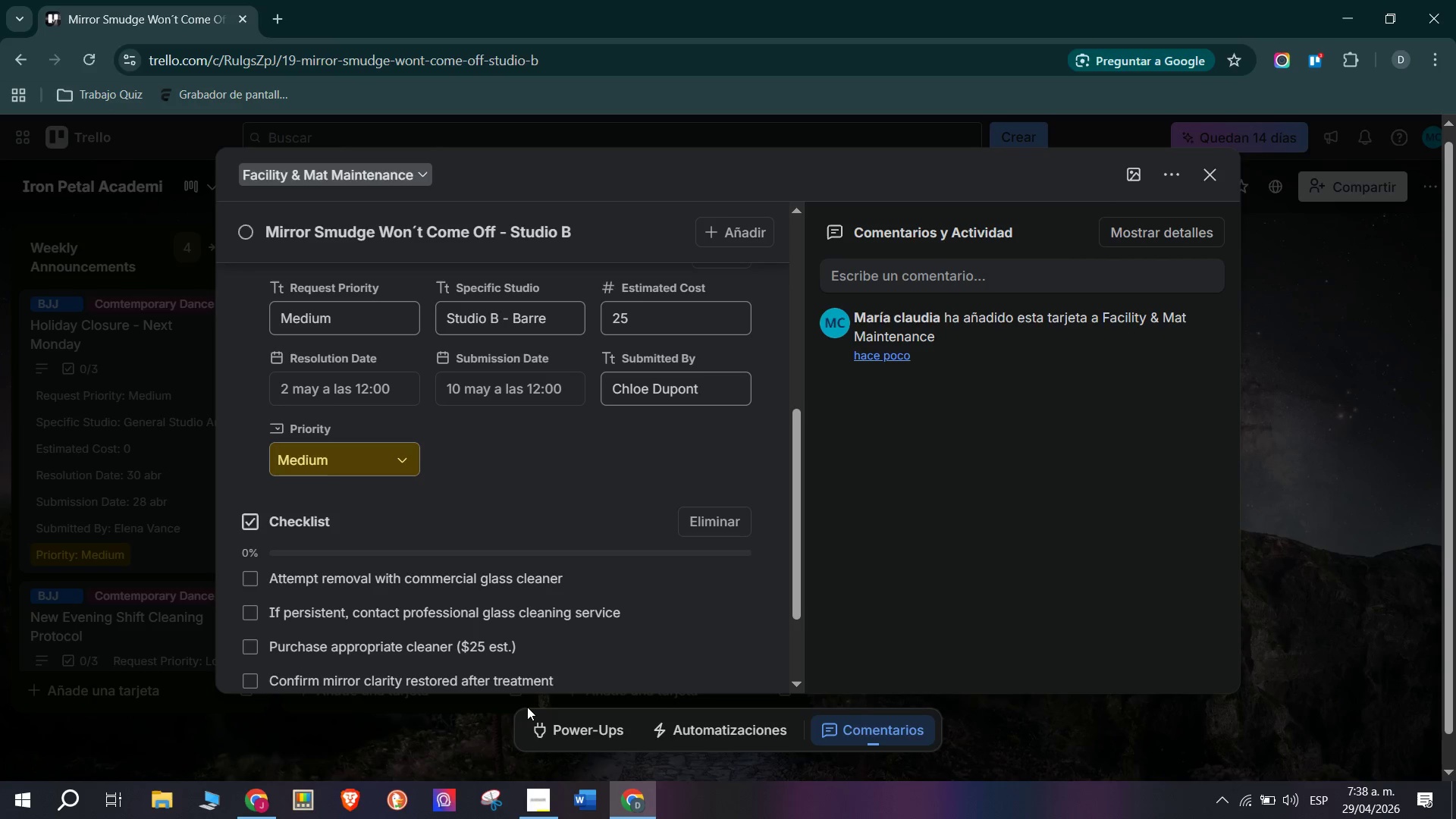 
scroll: coordinate [655, 441], scroll_direction: down, amount: 7.0
 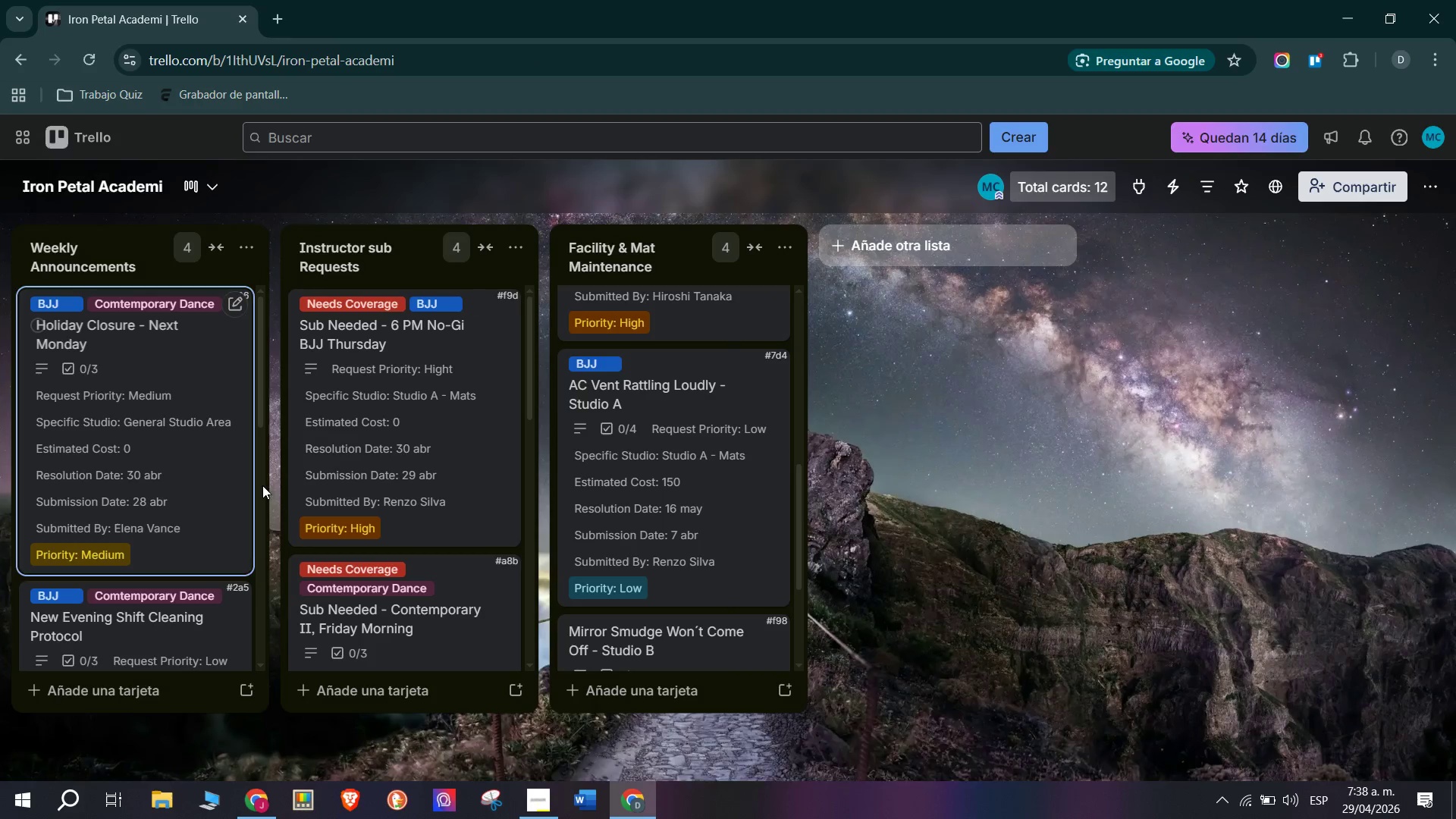 
scroll: coordinate [654, 543], scroll_direction: up, amount: 4.0
 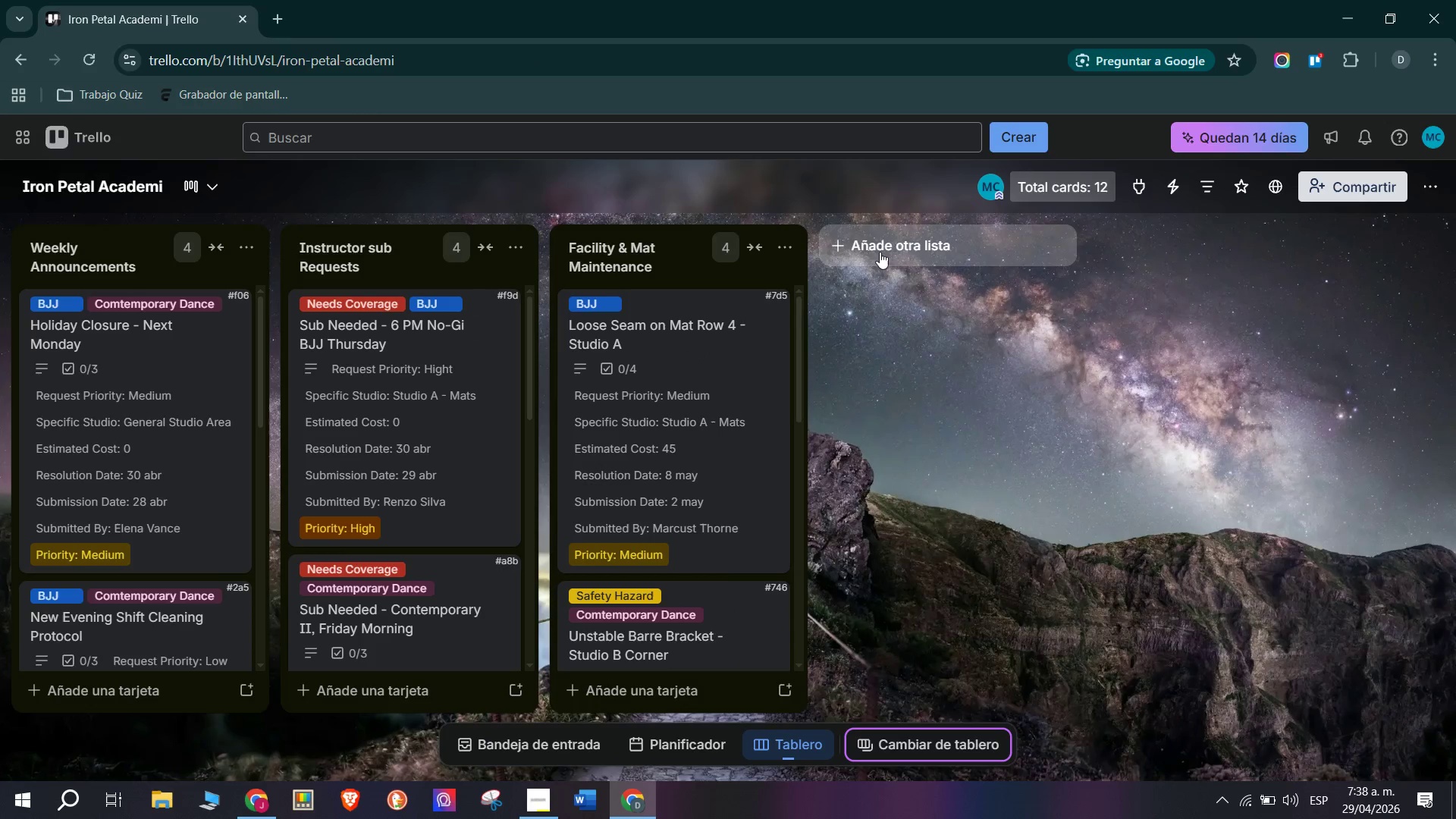 
scroll: coordinate [660, 538], scroll_direction: down, amount: 11.0
 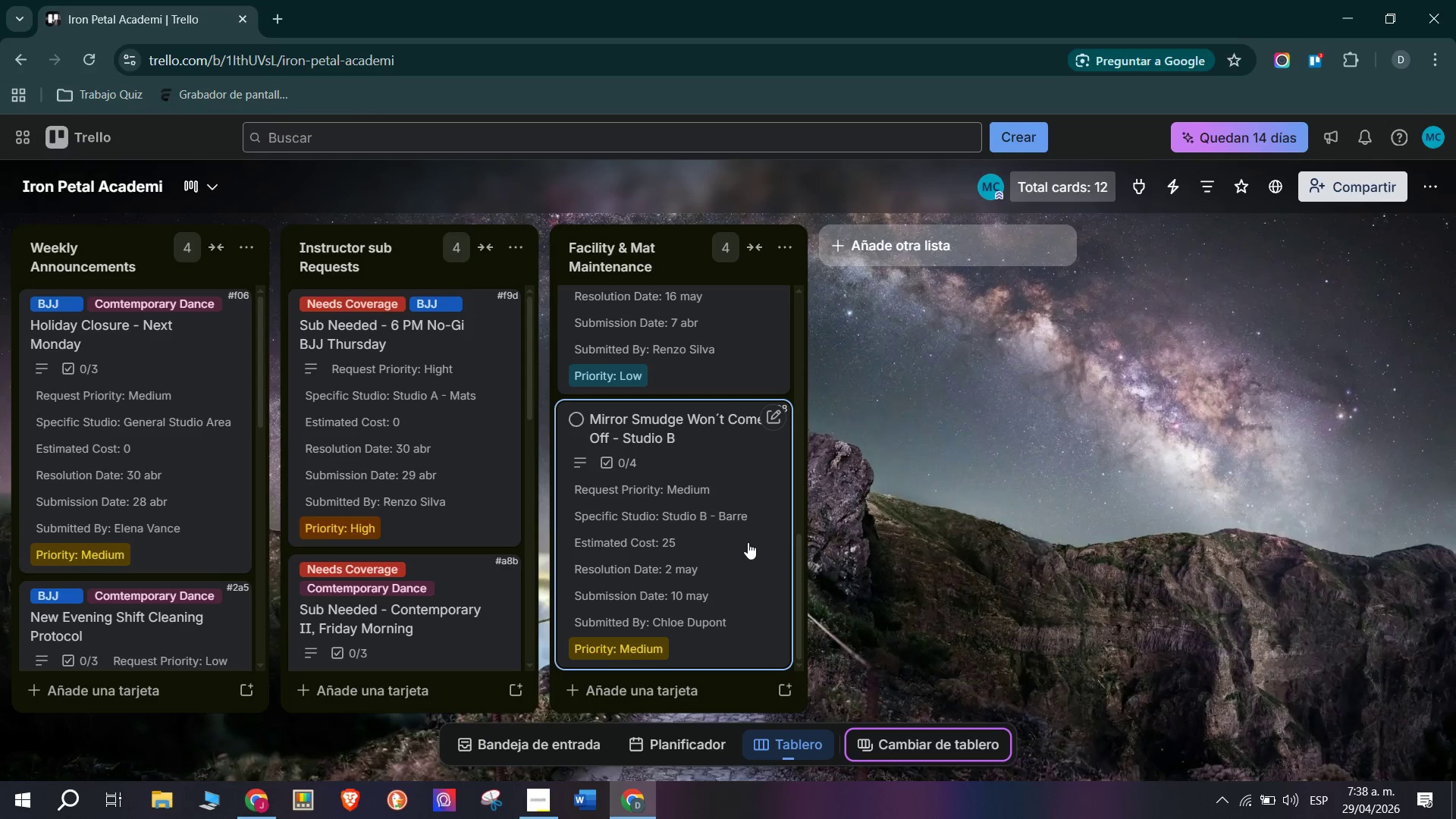 
scroll: coordinate [731, 540], scroll_direction: up, amount: 4.0
 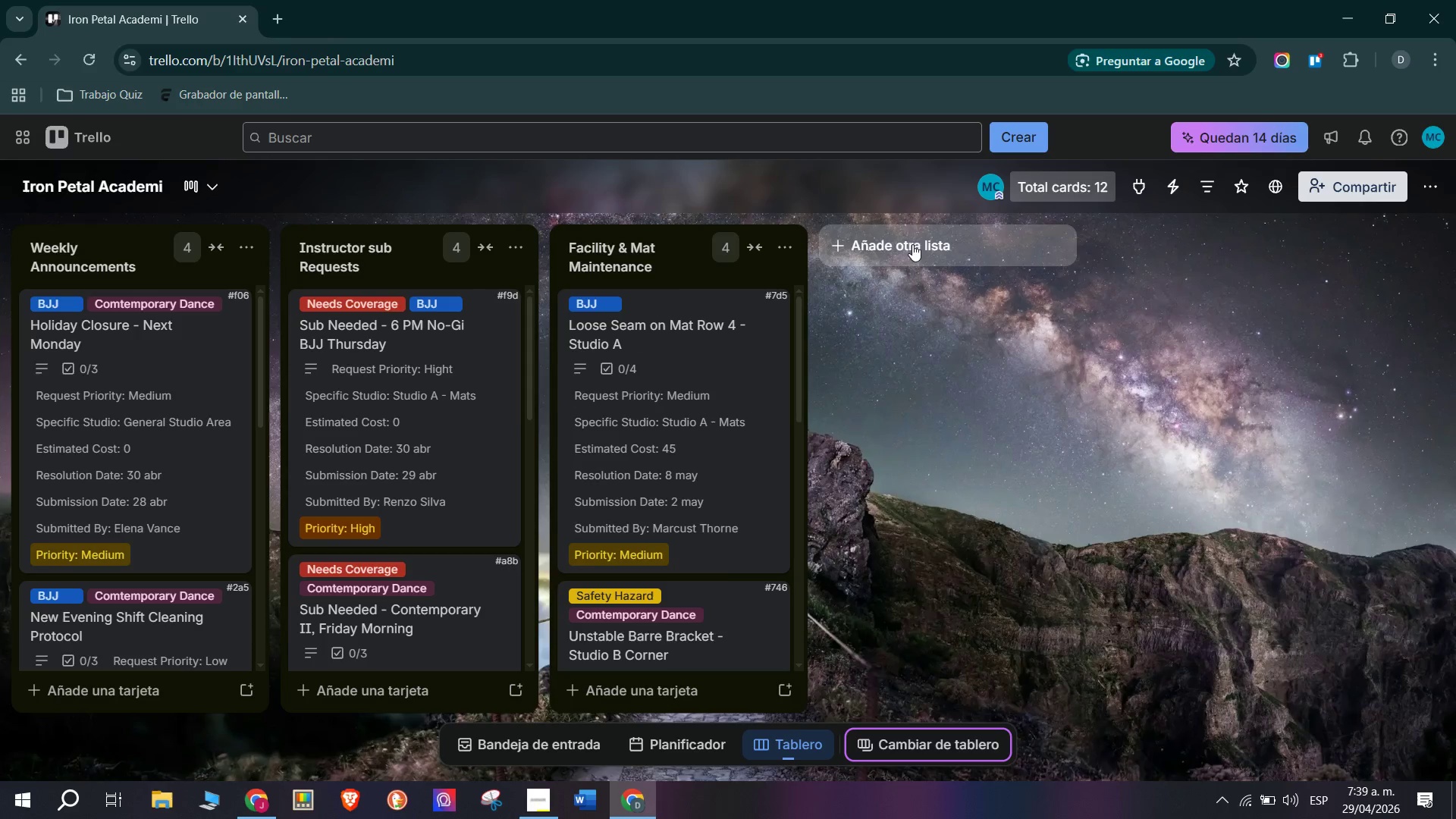 
left_click([915, 241])
 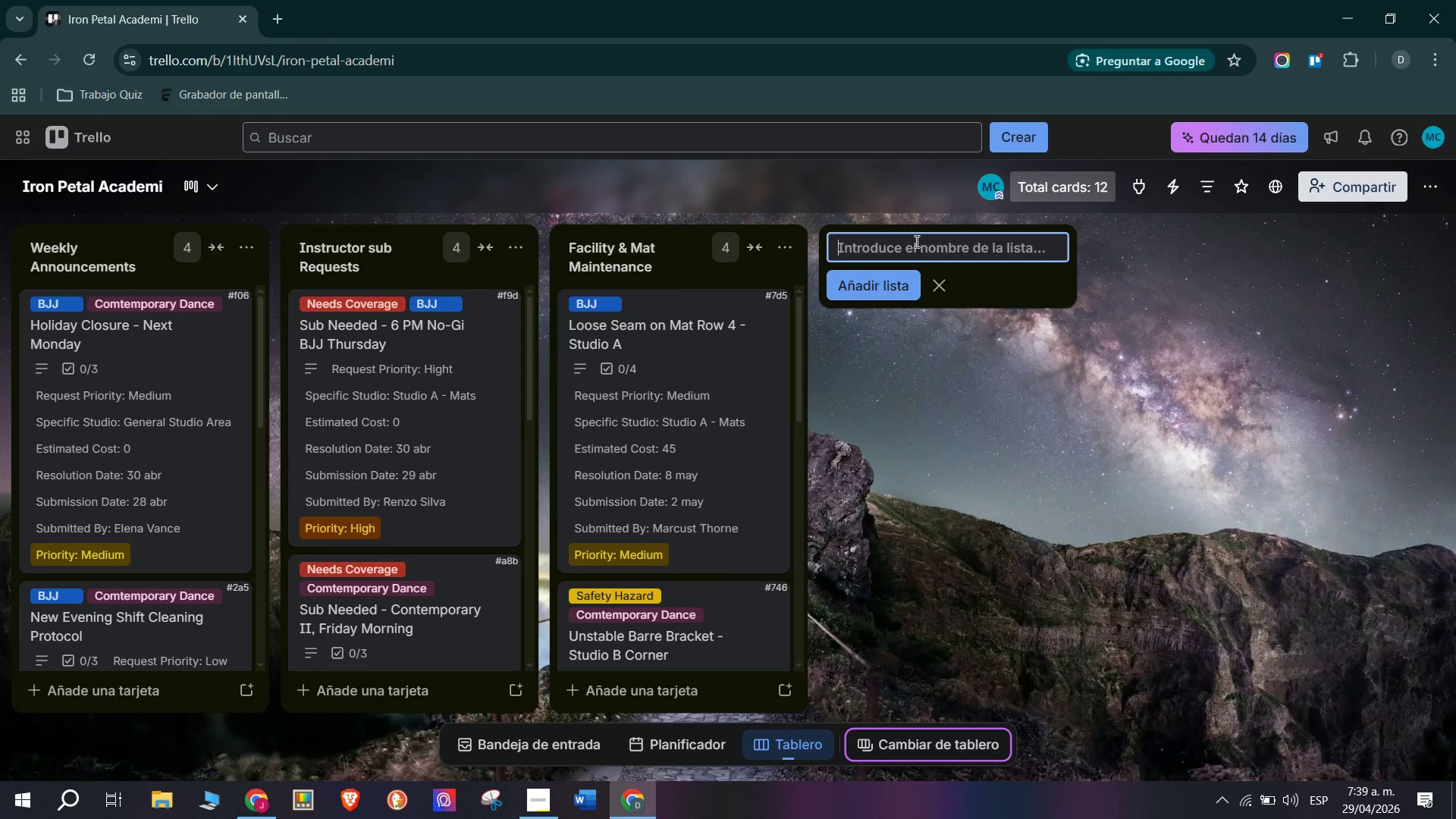 
type(Pro-Shop & Gear Orders)
 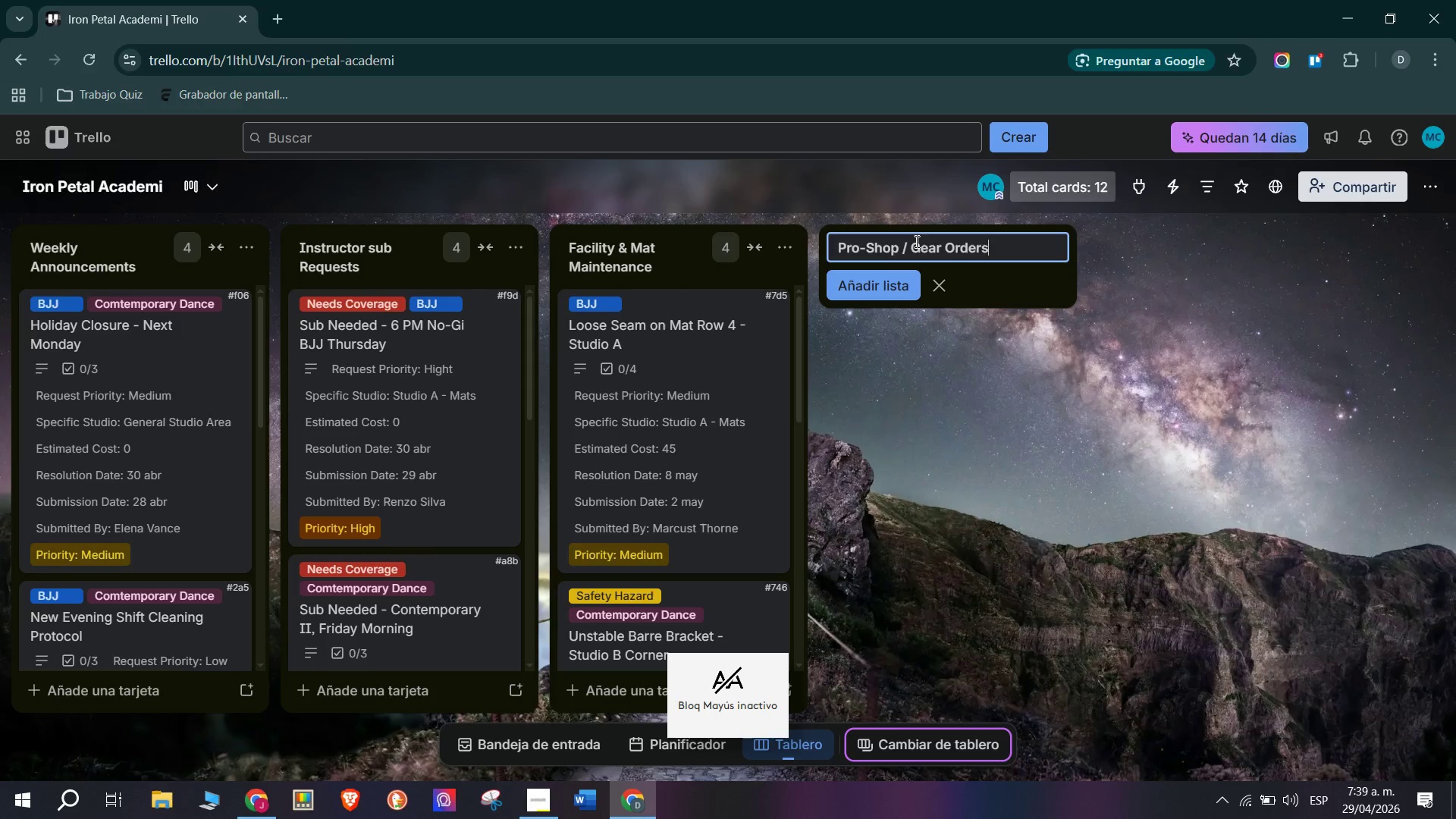 
left_click([877, 295])
 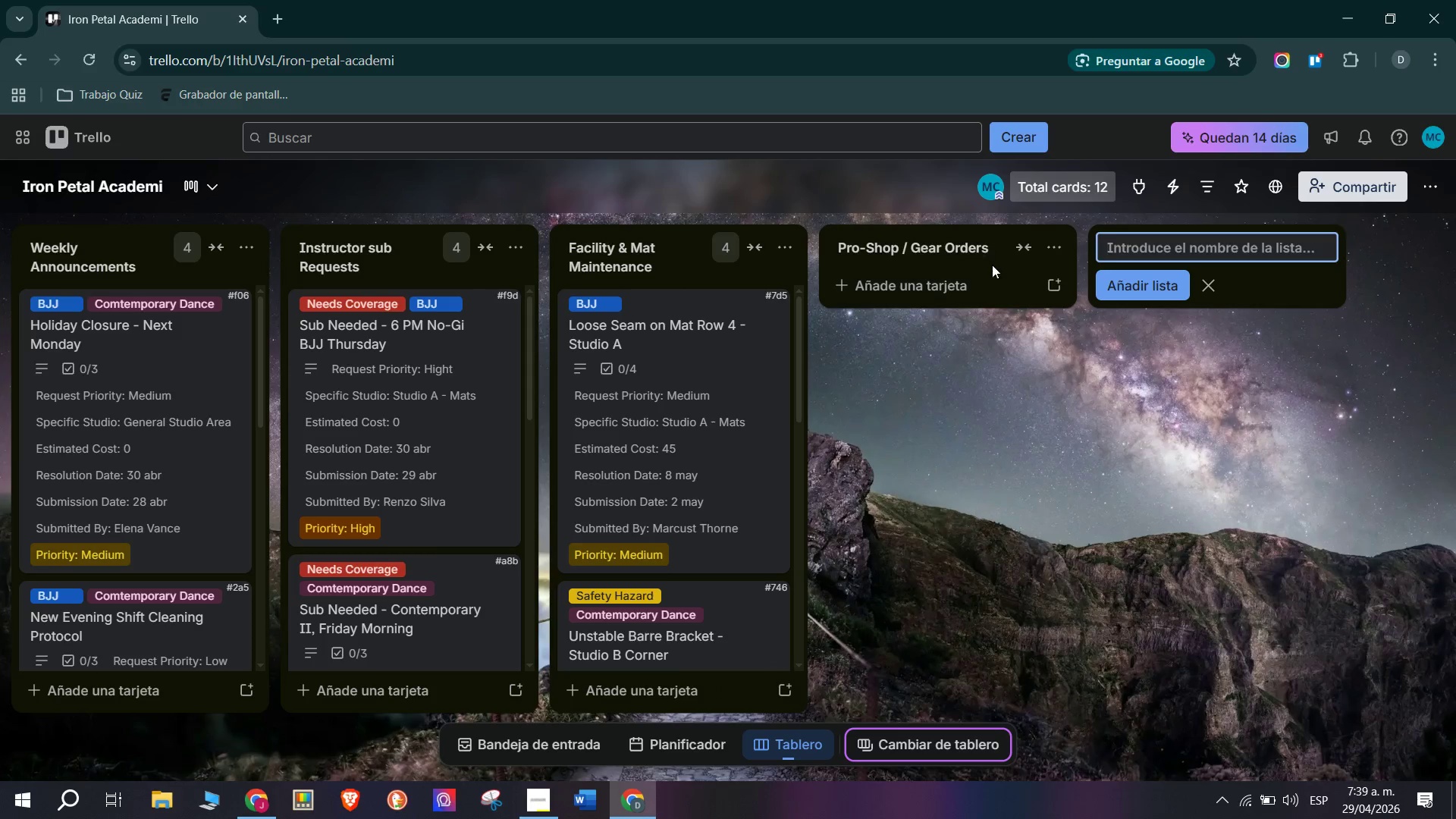 
left_click([990, 285])
 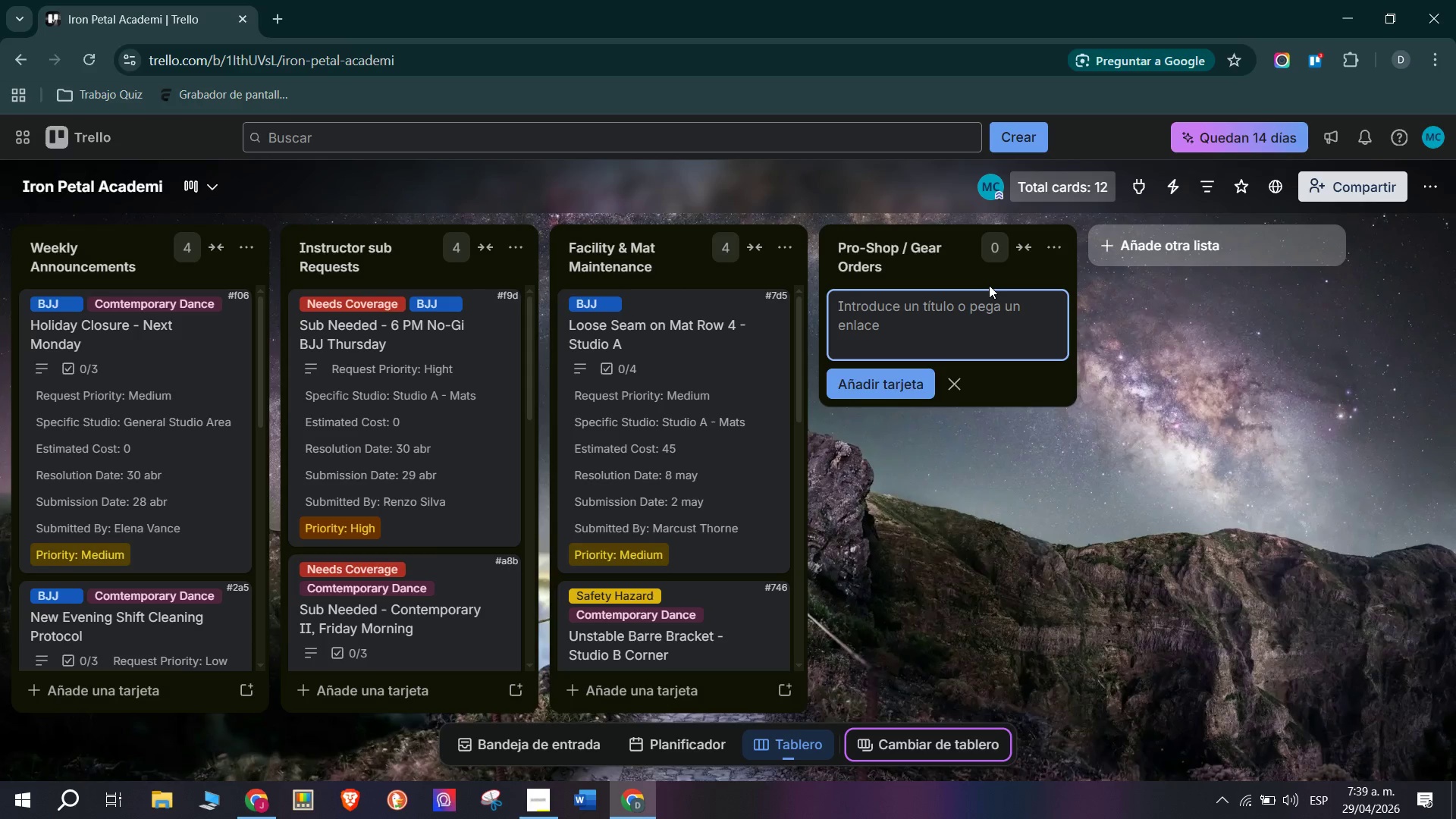 
type(Rest)
key(Backspace)
type(tock - 5 Medium IPA Branded Hoodies)
 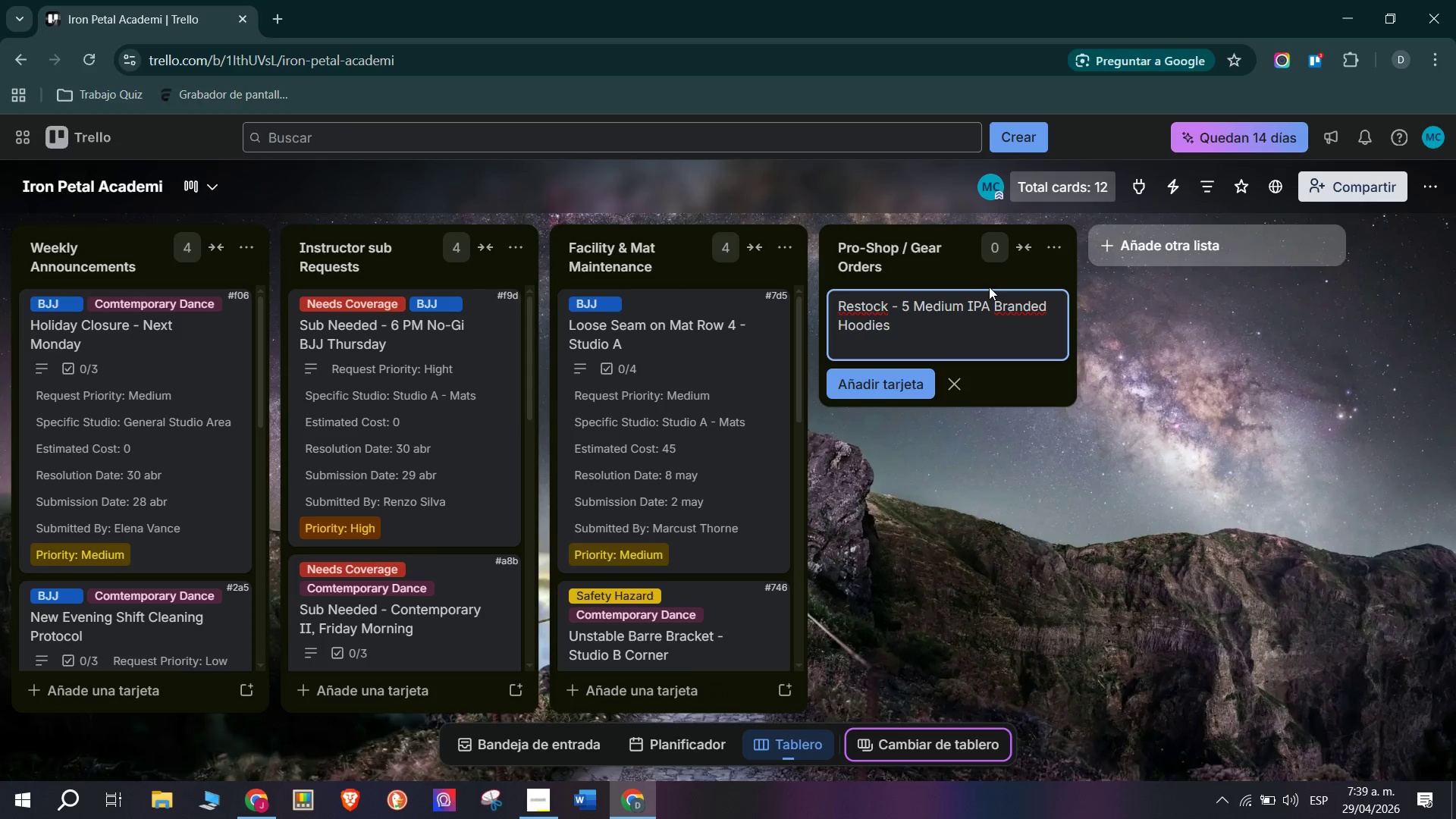 
left_click([874, 372])
 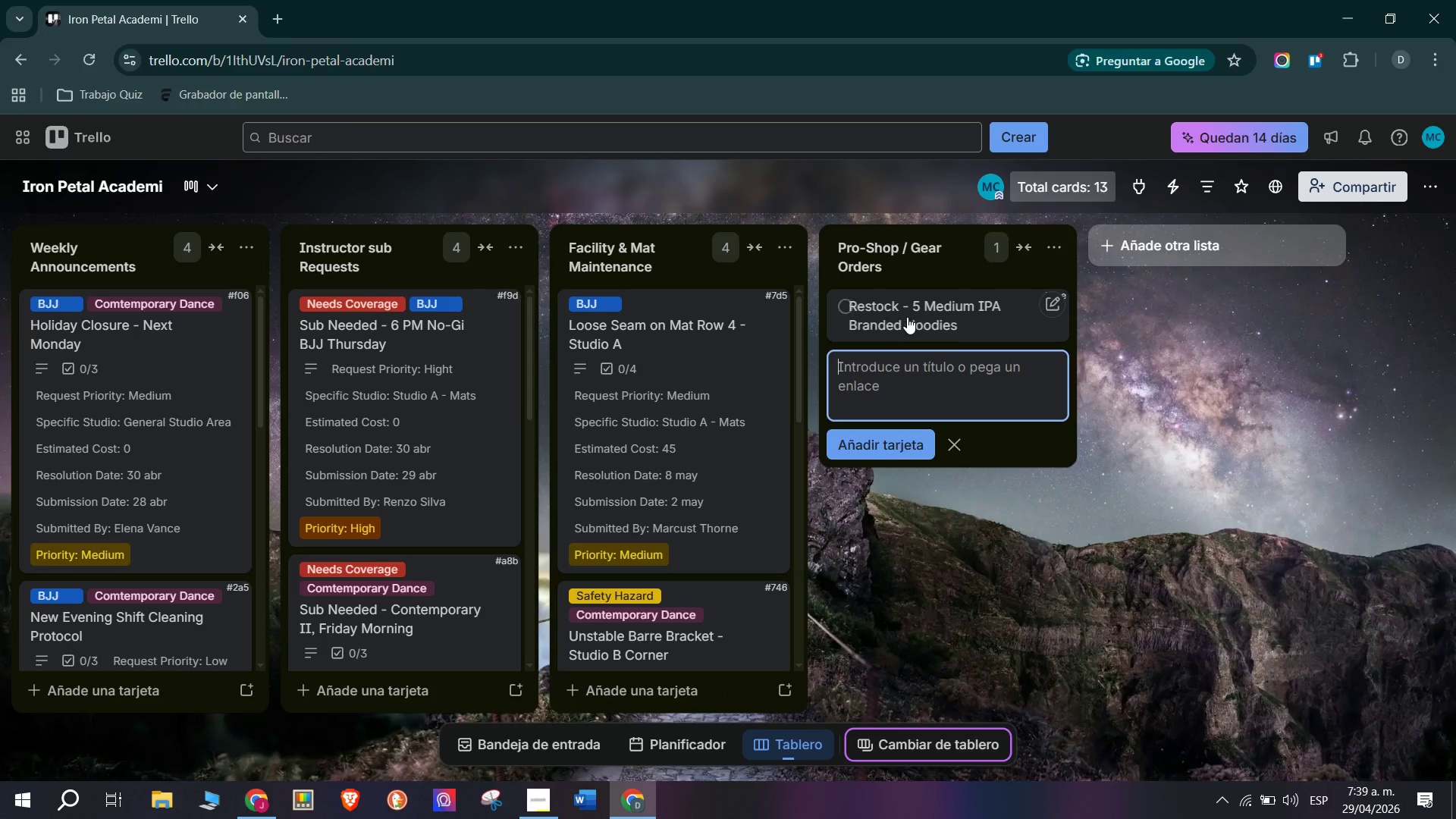 
left_click([907, 317])
 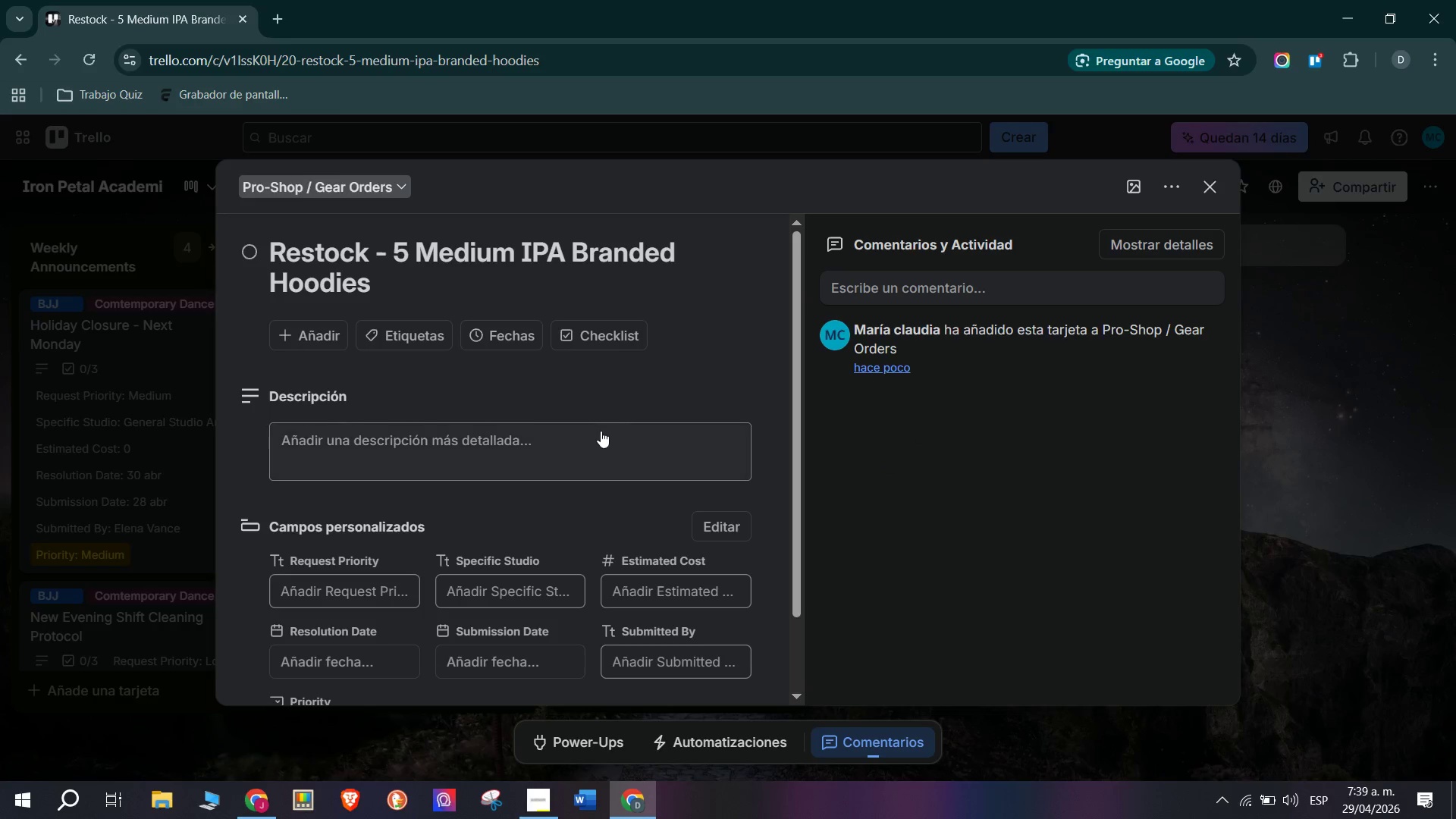 
left_click([599, 432])
 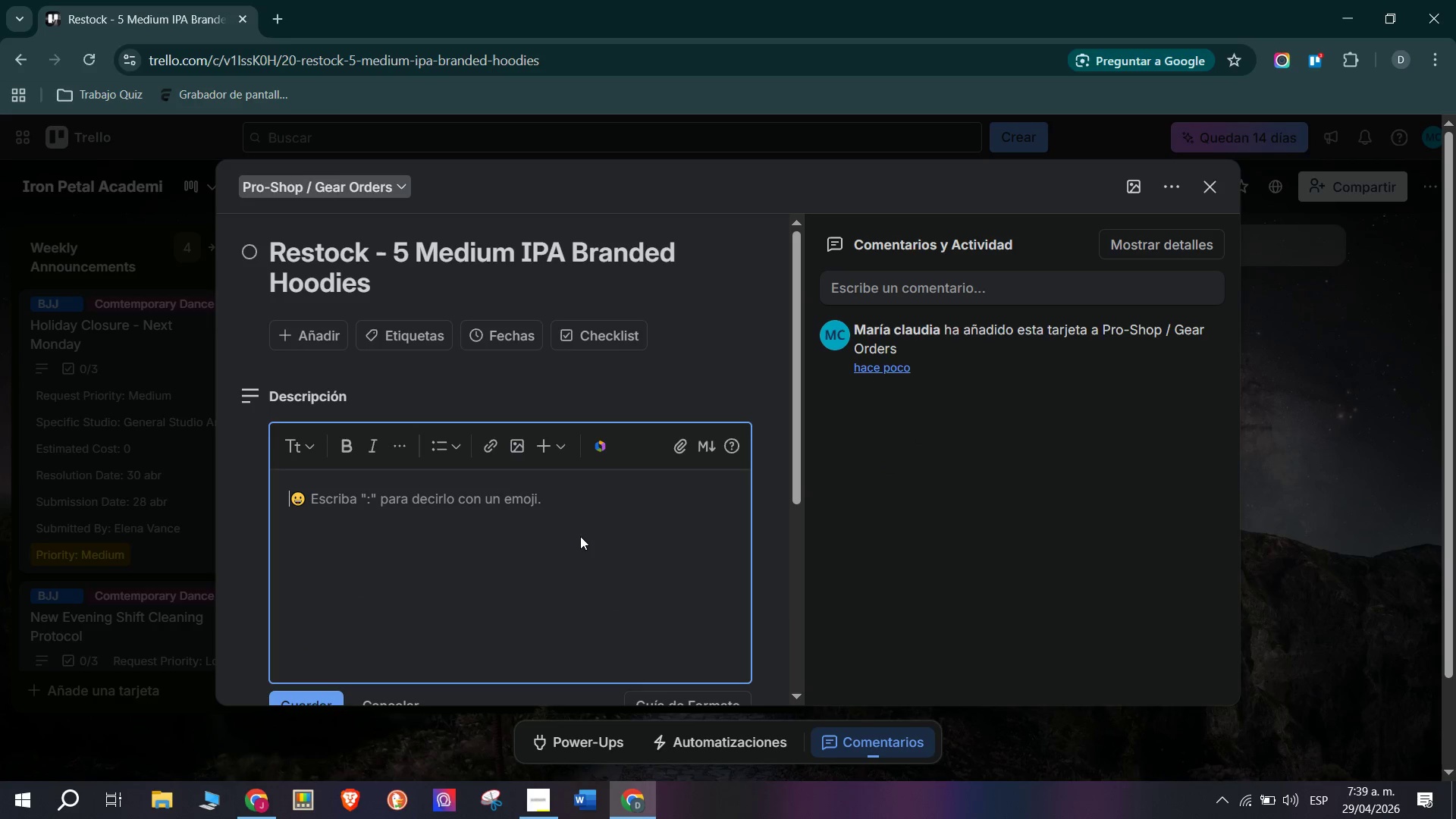 
key(CapsLock)
 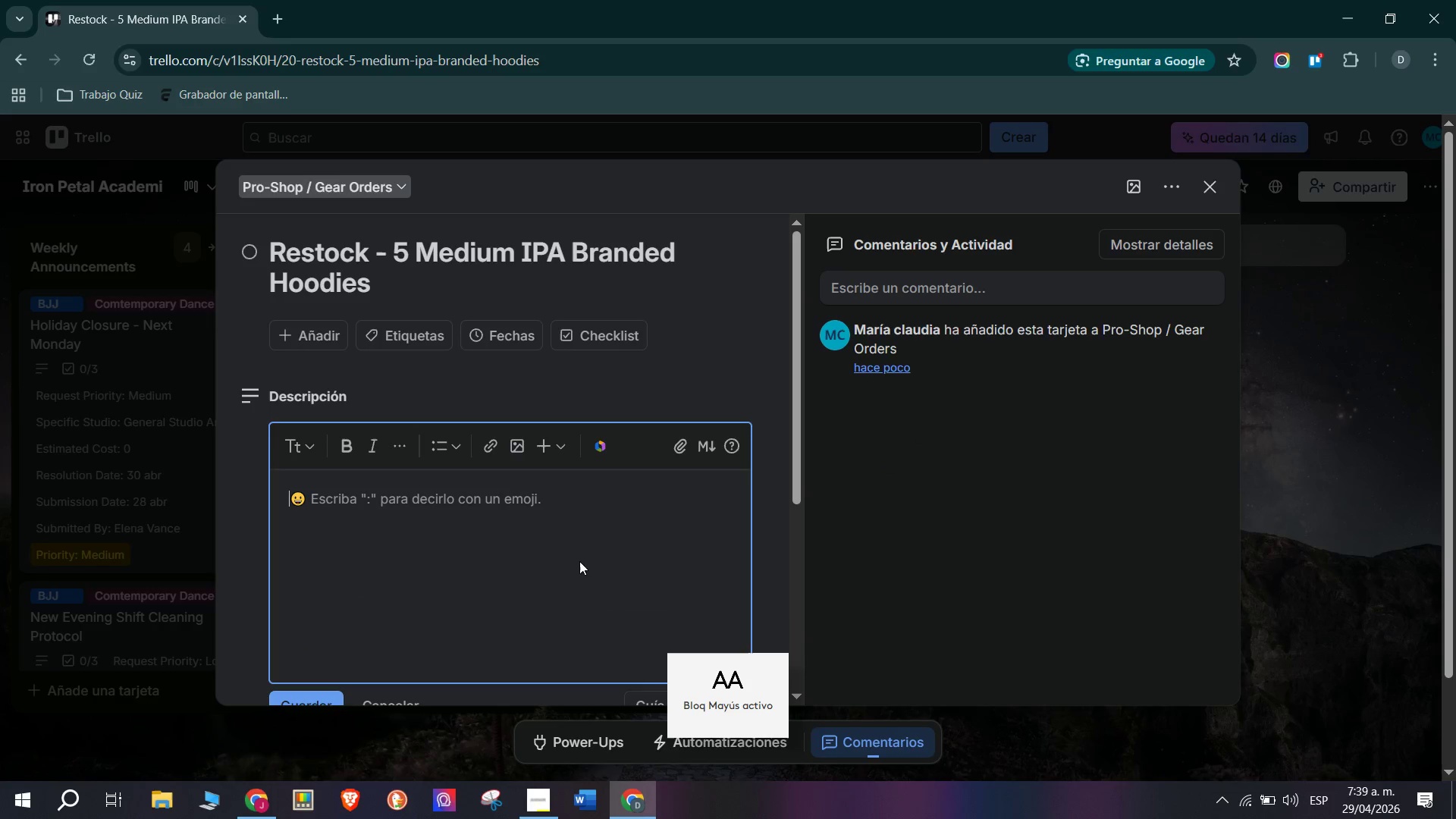 
type(Category )
key(Backspace)
type(> Pro )
key(Backspace)
type(-Shop & Gear Orders)
 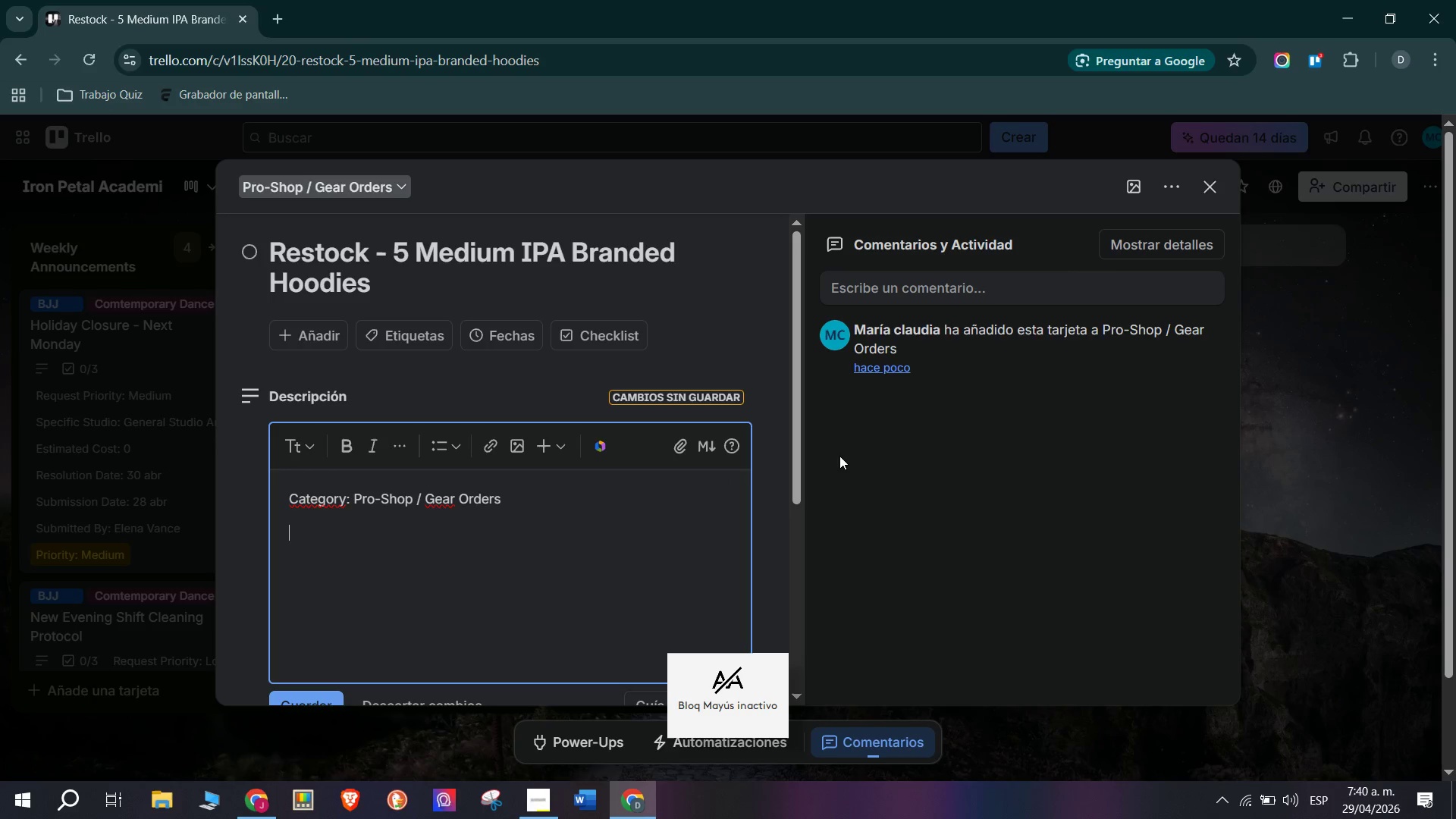 
 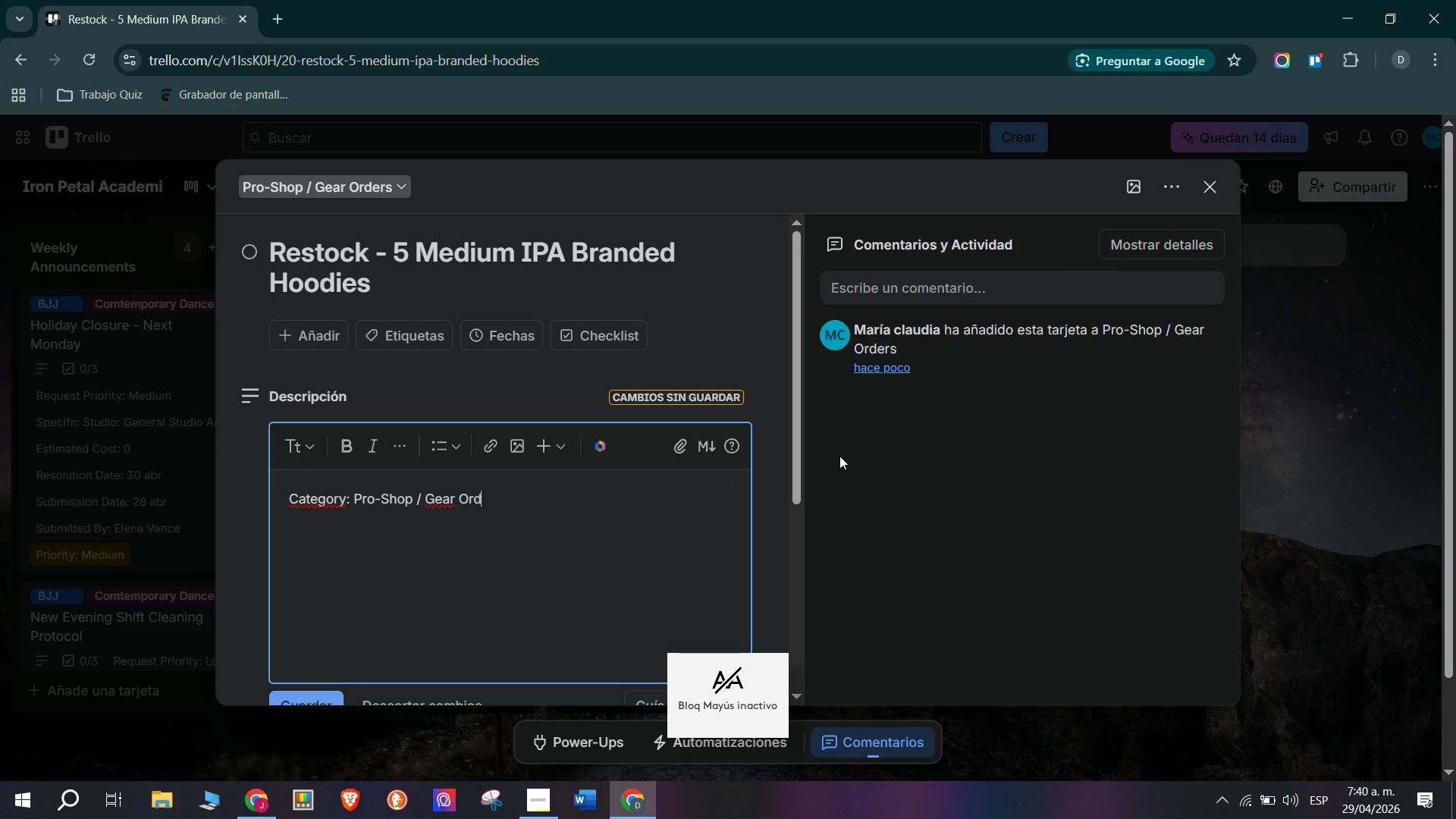 
key(Enter)
 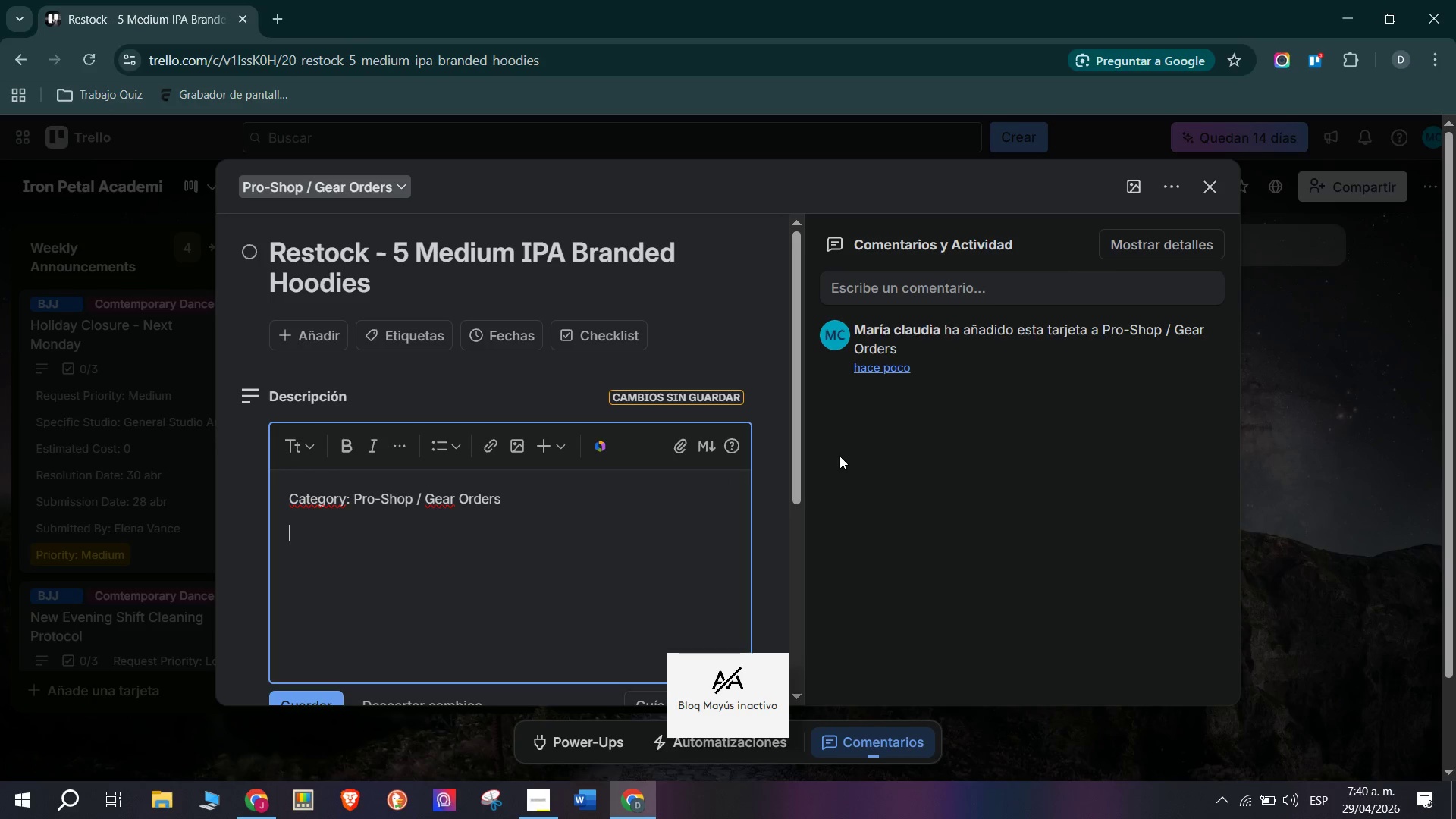 
type(Staff> Sarah Jen)
 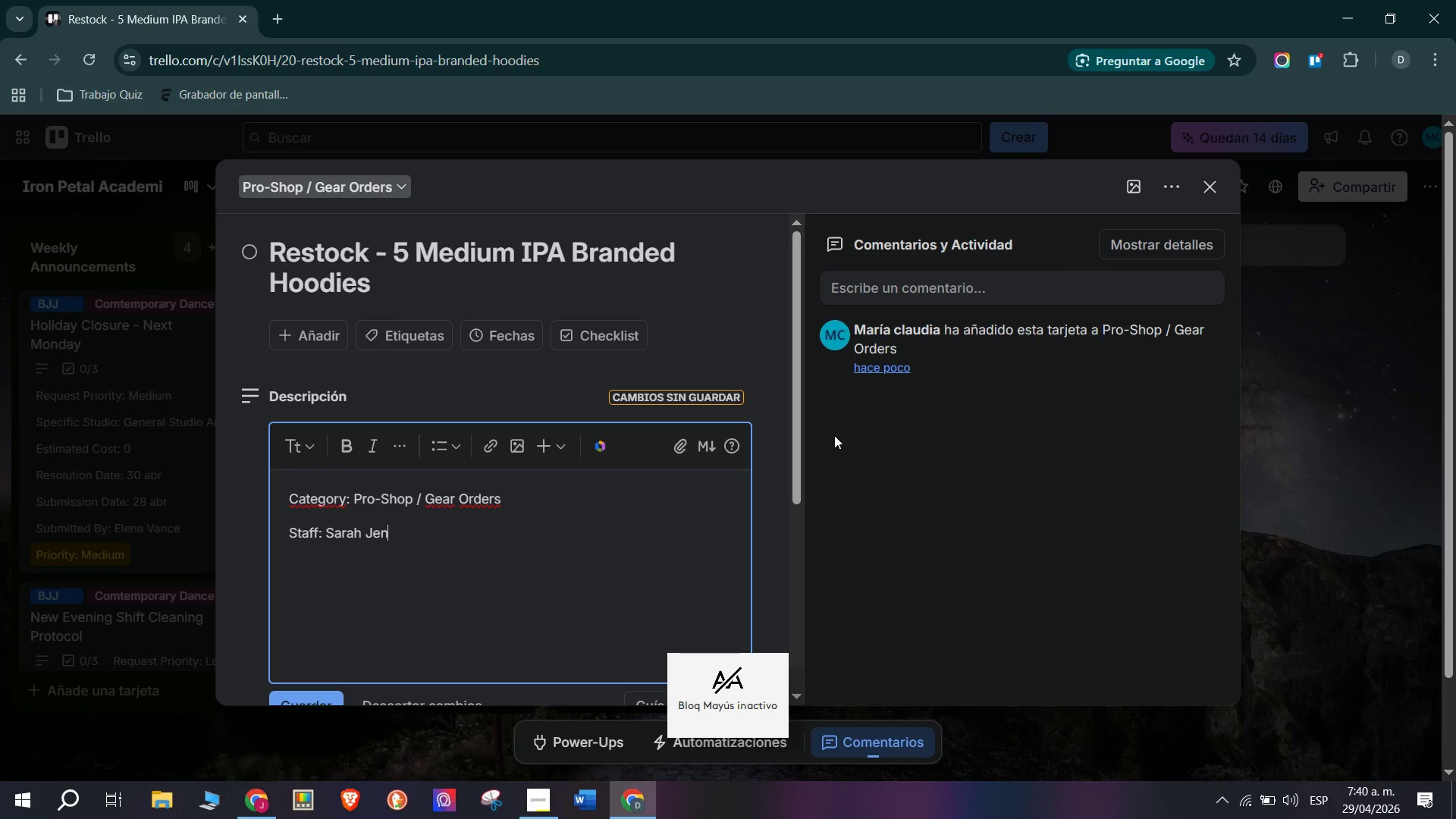 
key(K)
 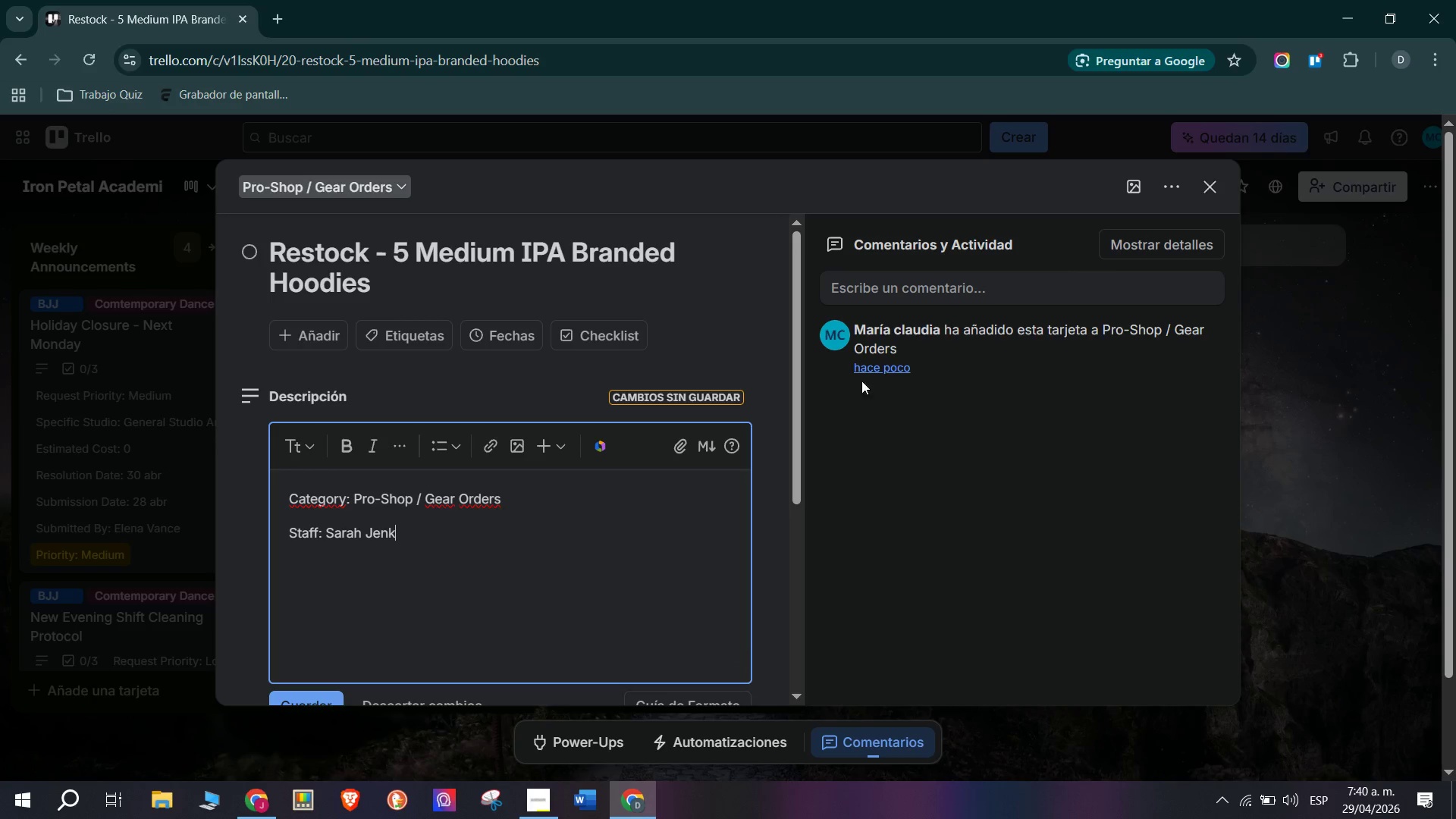 
type(ins)
 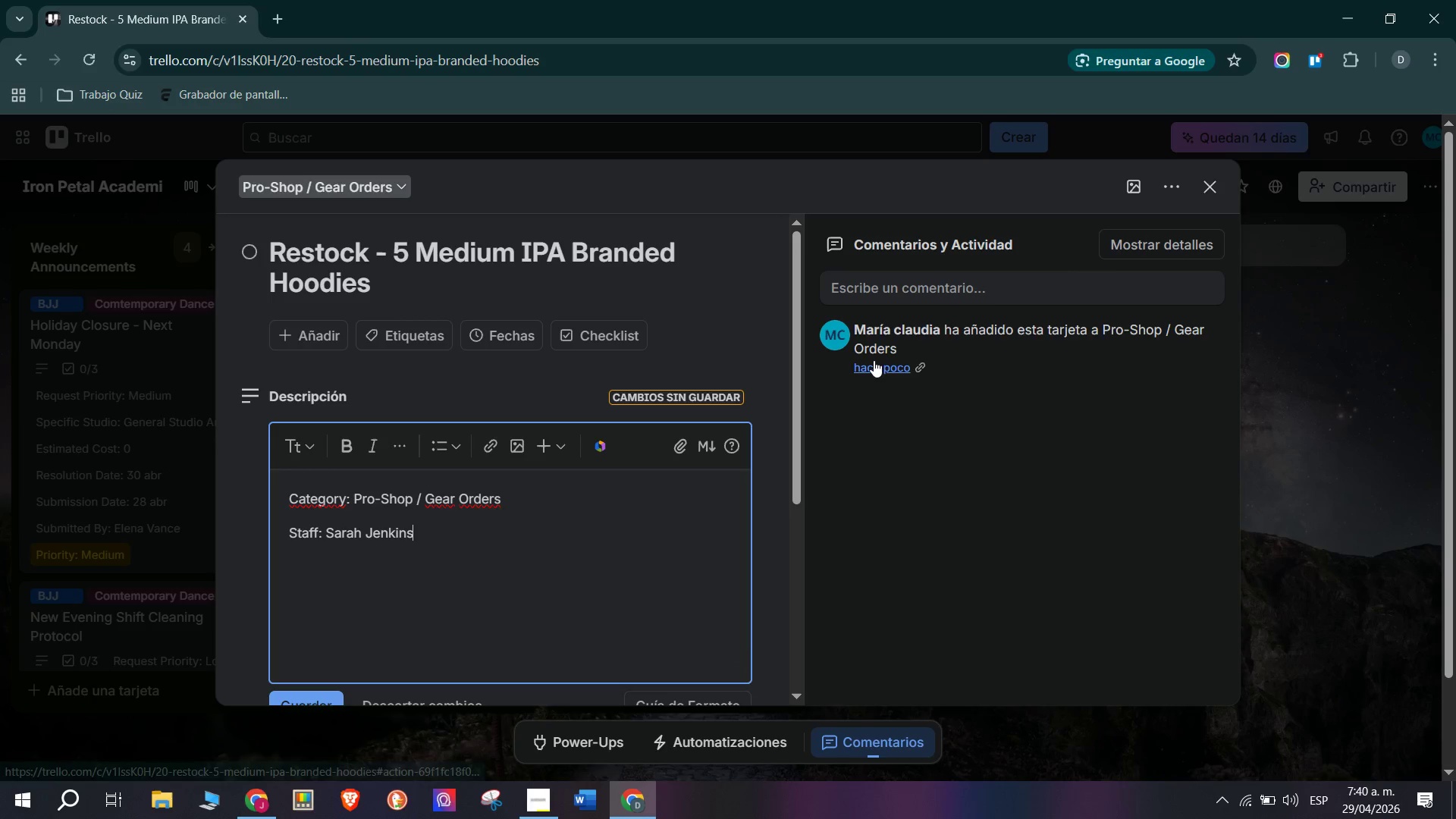 
key(Enter)
 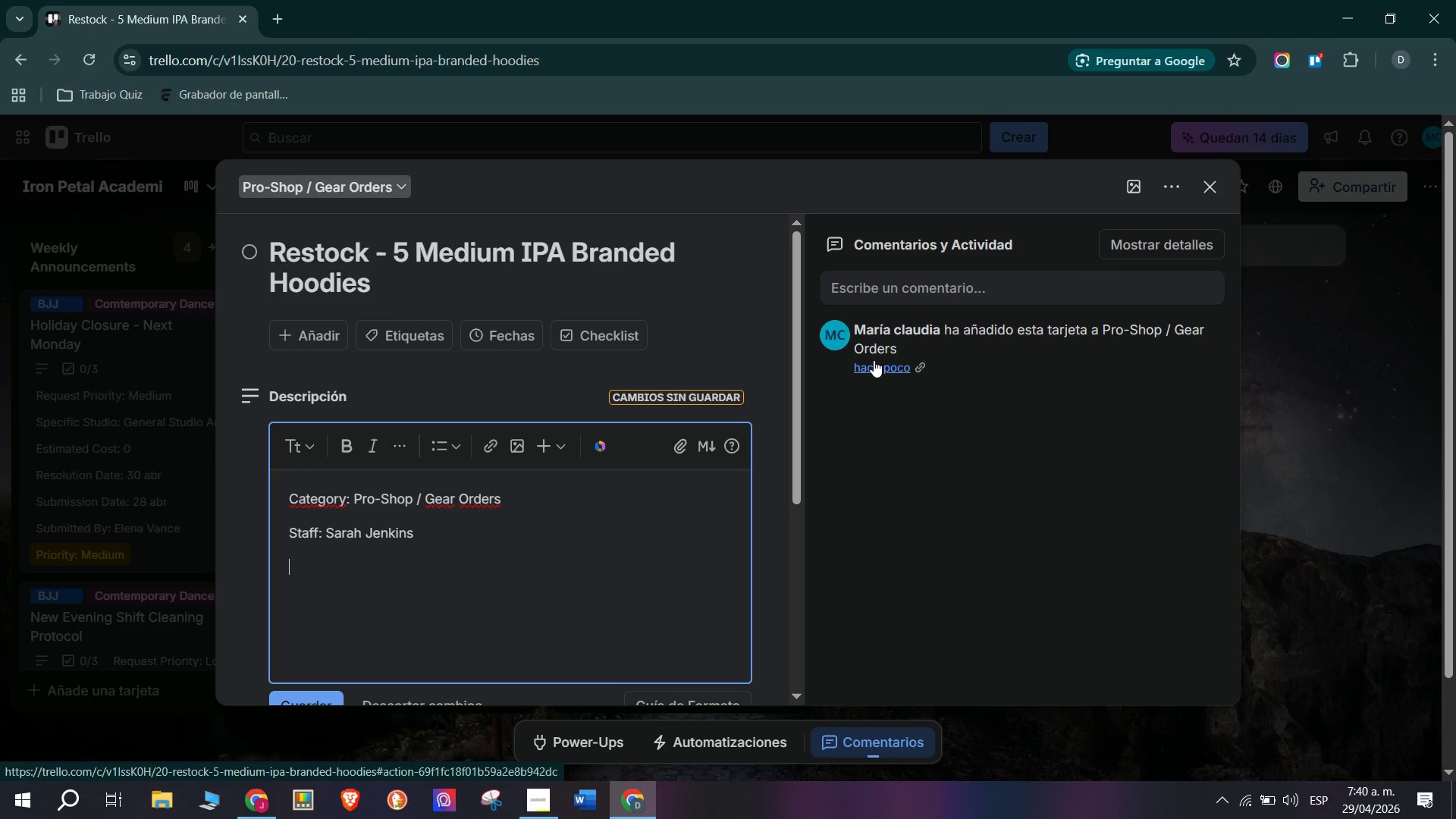 
type(Location> General St)
 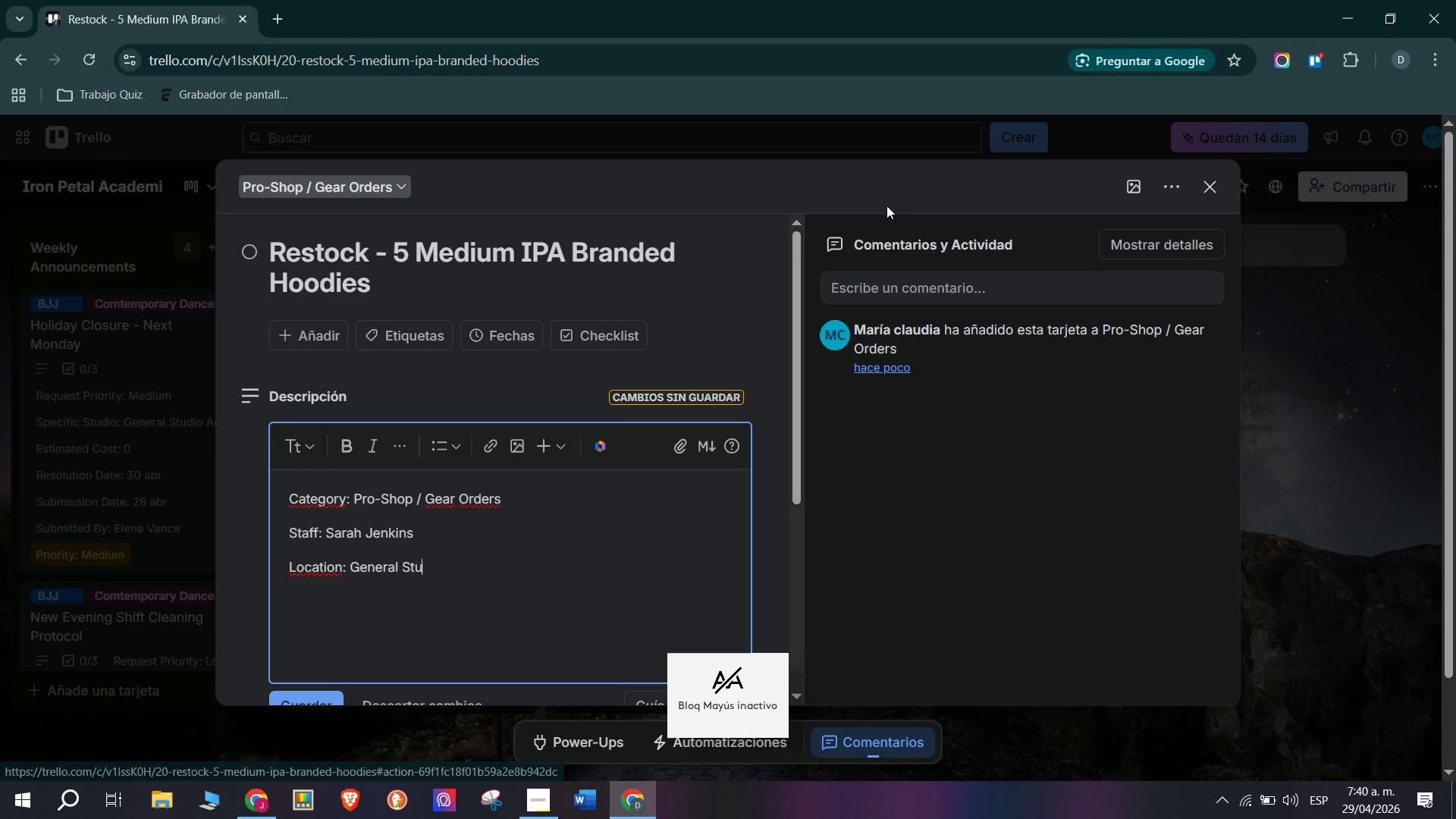 
 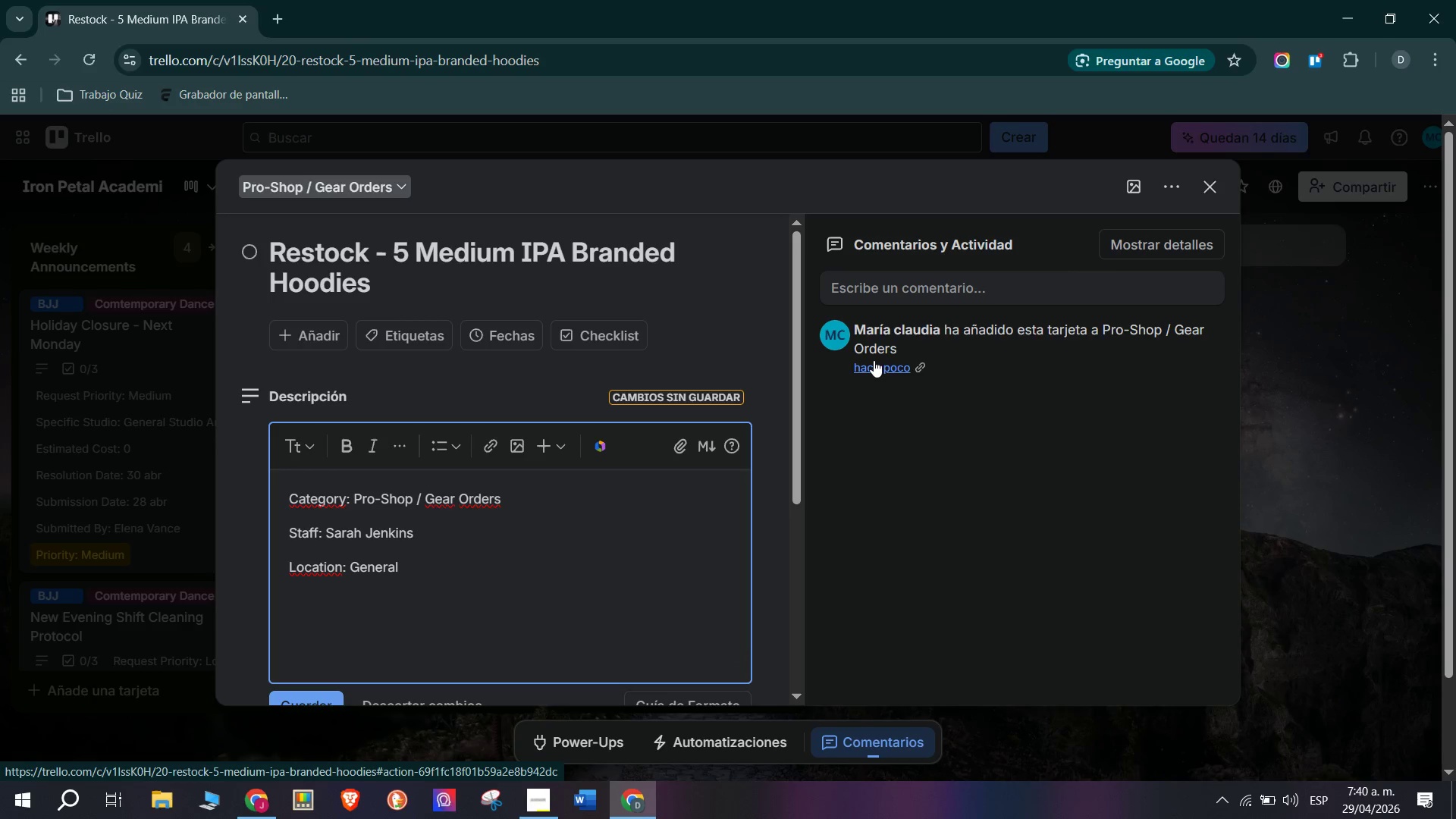 
type(udio Area)
 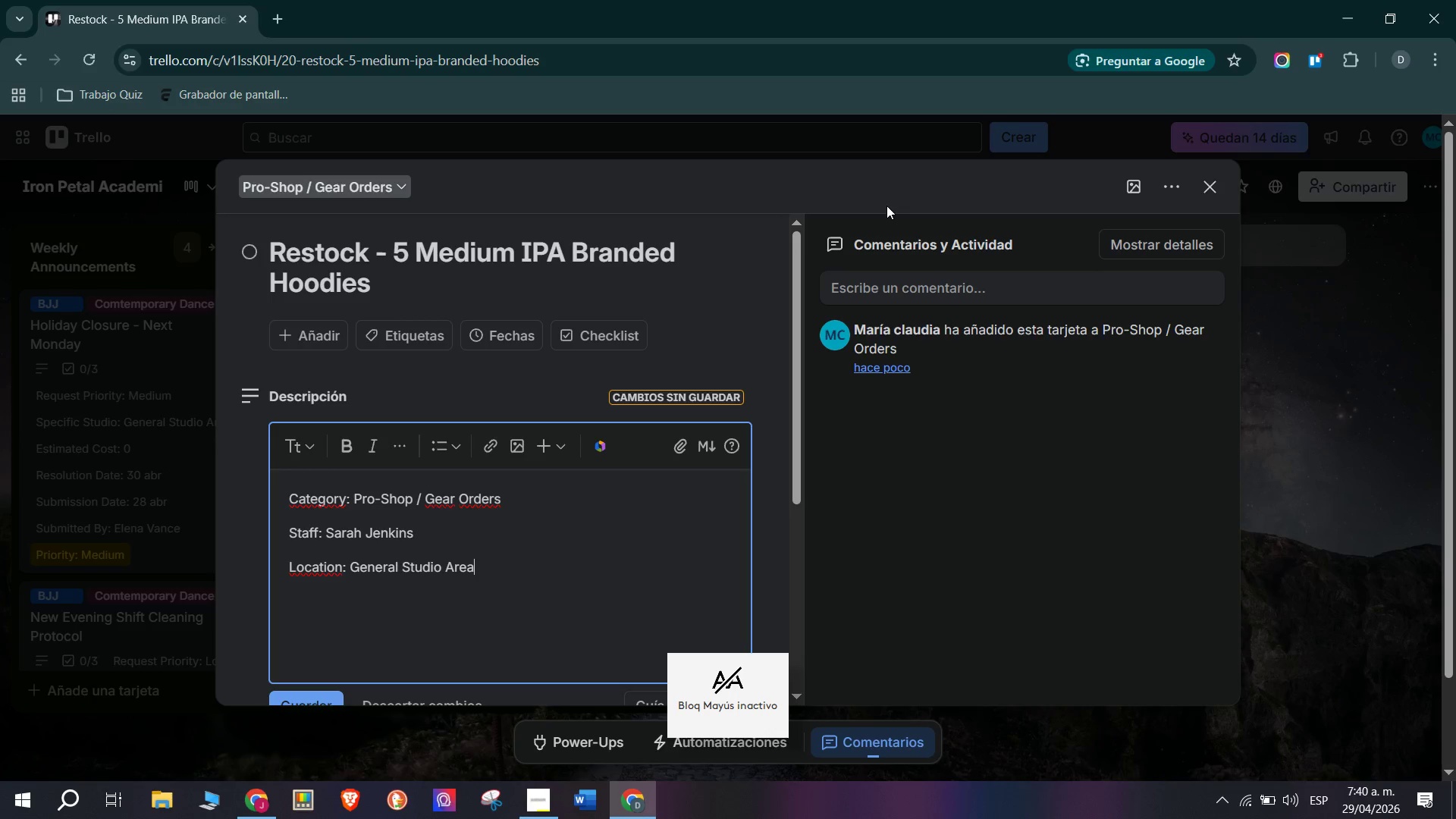 
key(Enter)
 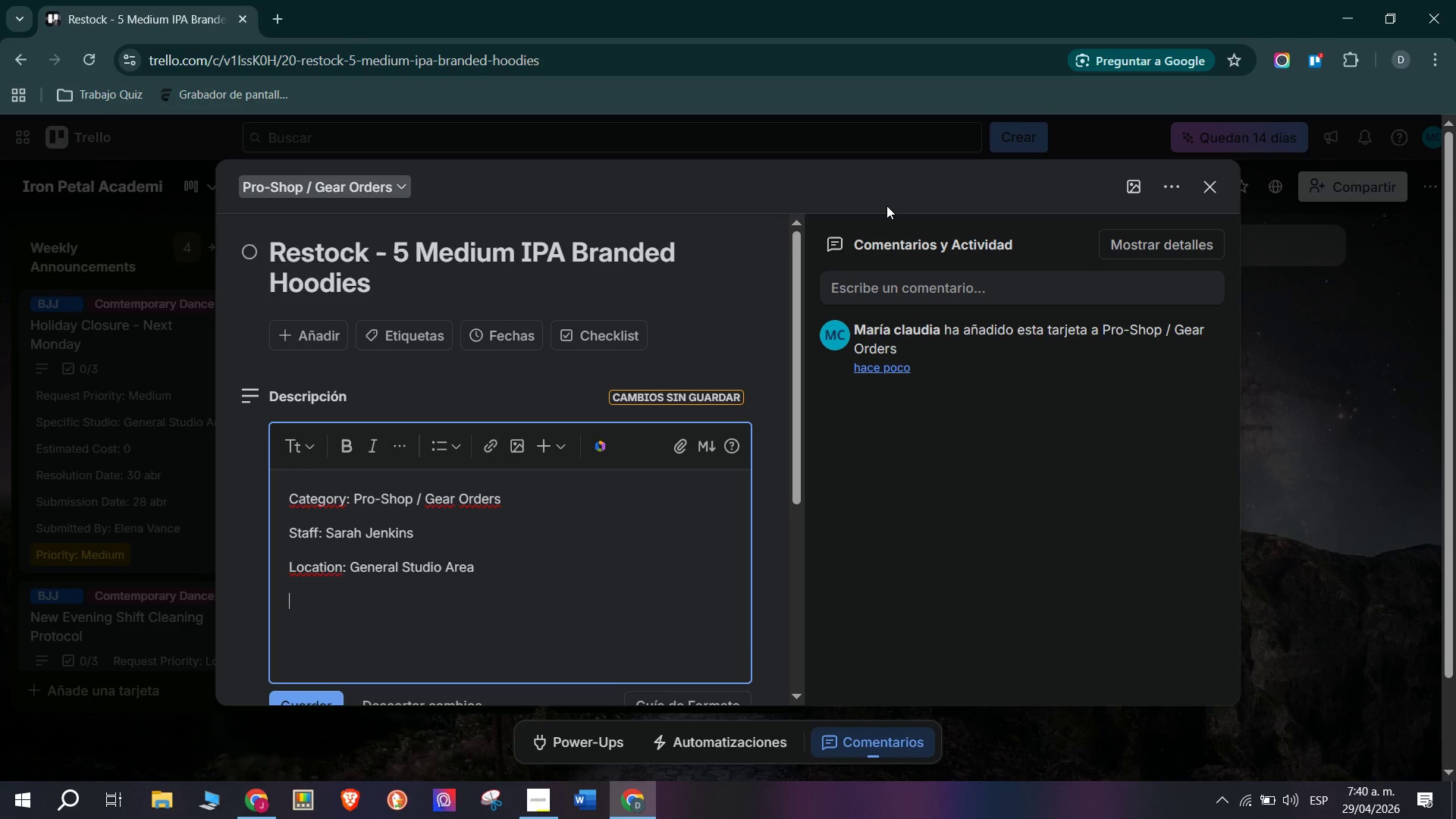 
type(Estimated Cost> $125)
 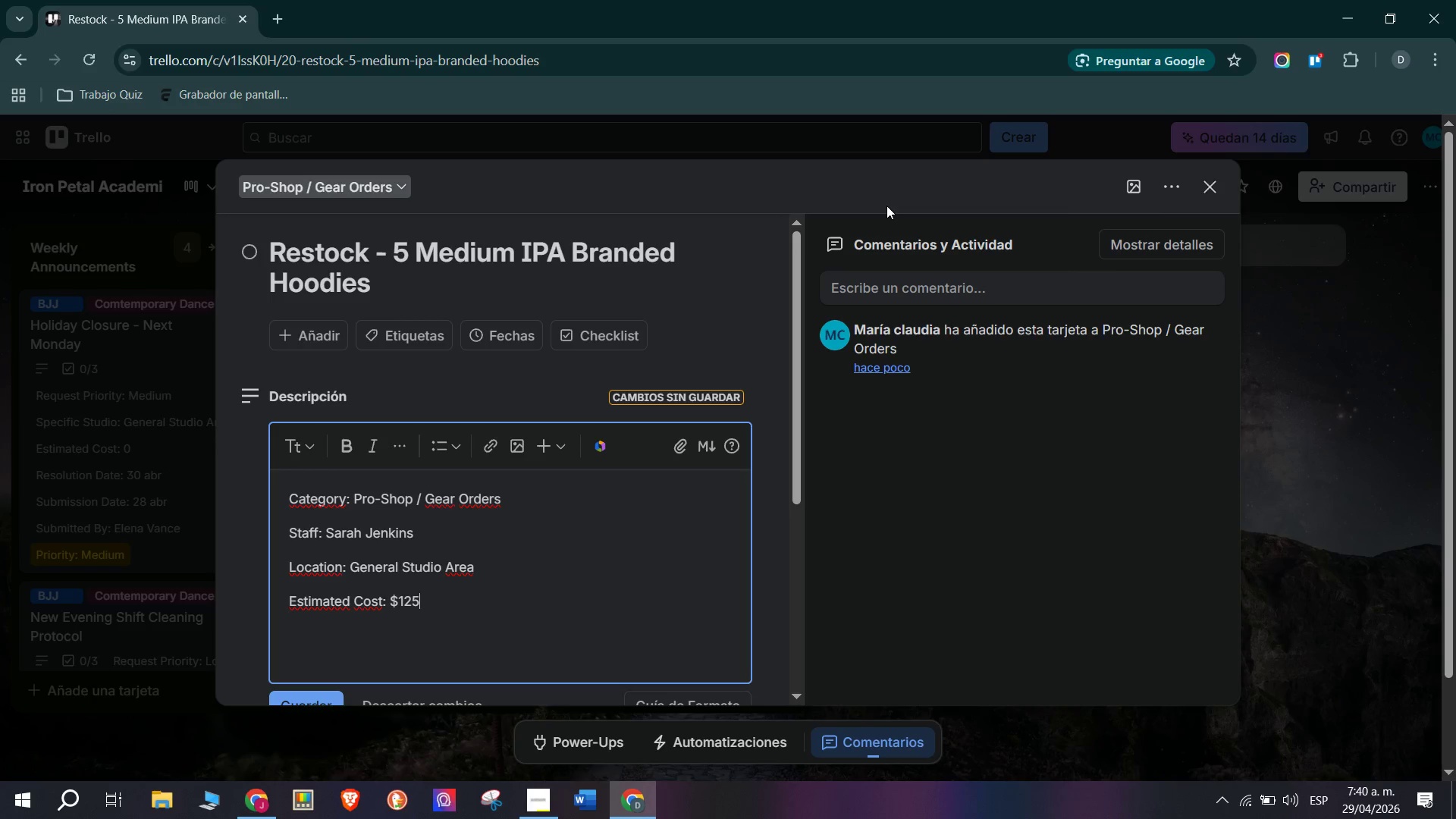 
 